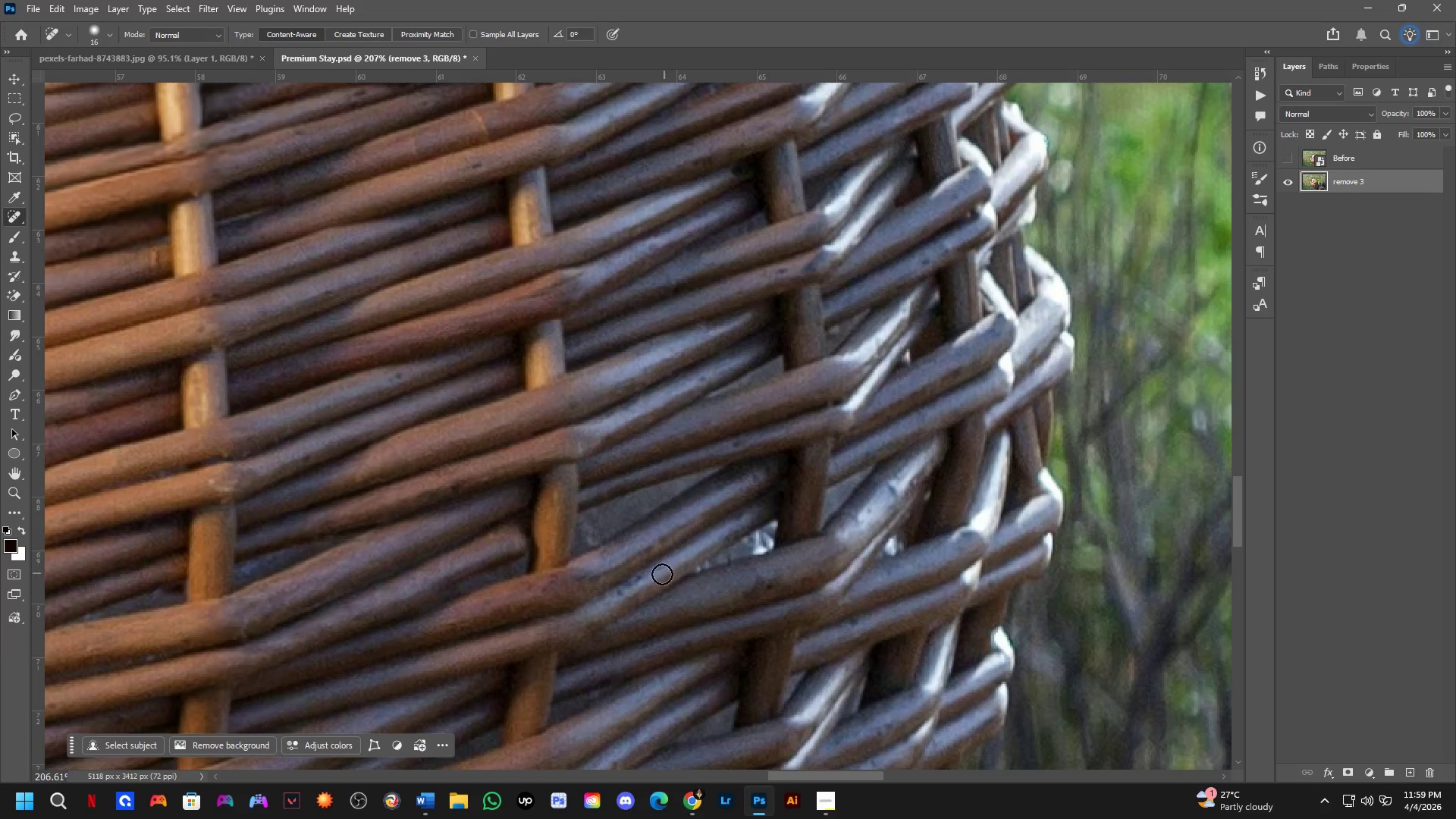 
left_click_drag(start_coordinate=[917, 532], to_coordinate=[449, 608])
 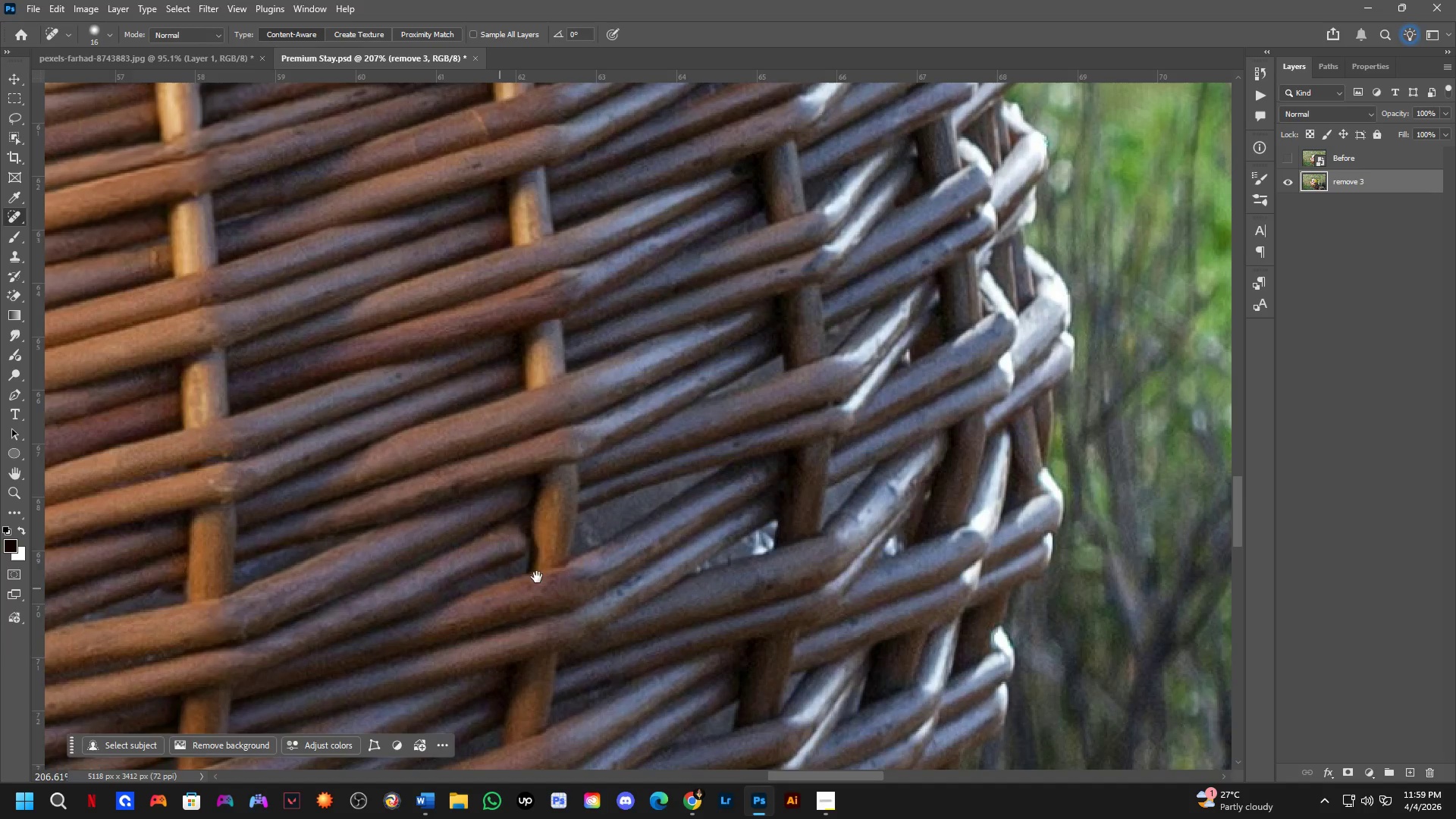 
hold_key(key=Space, duration=8.77)
 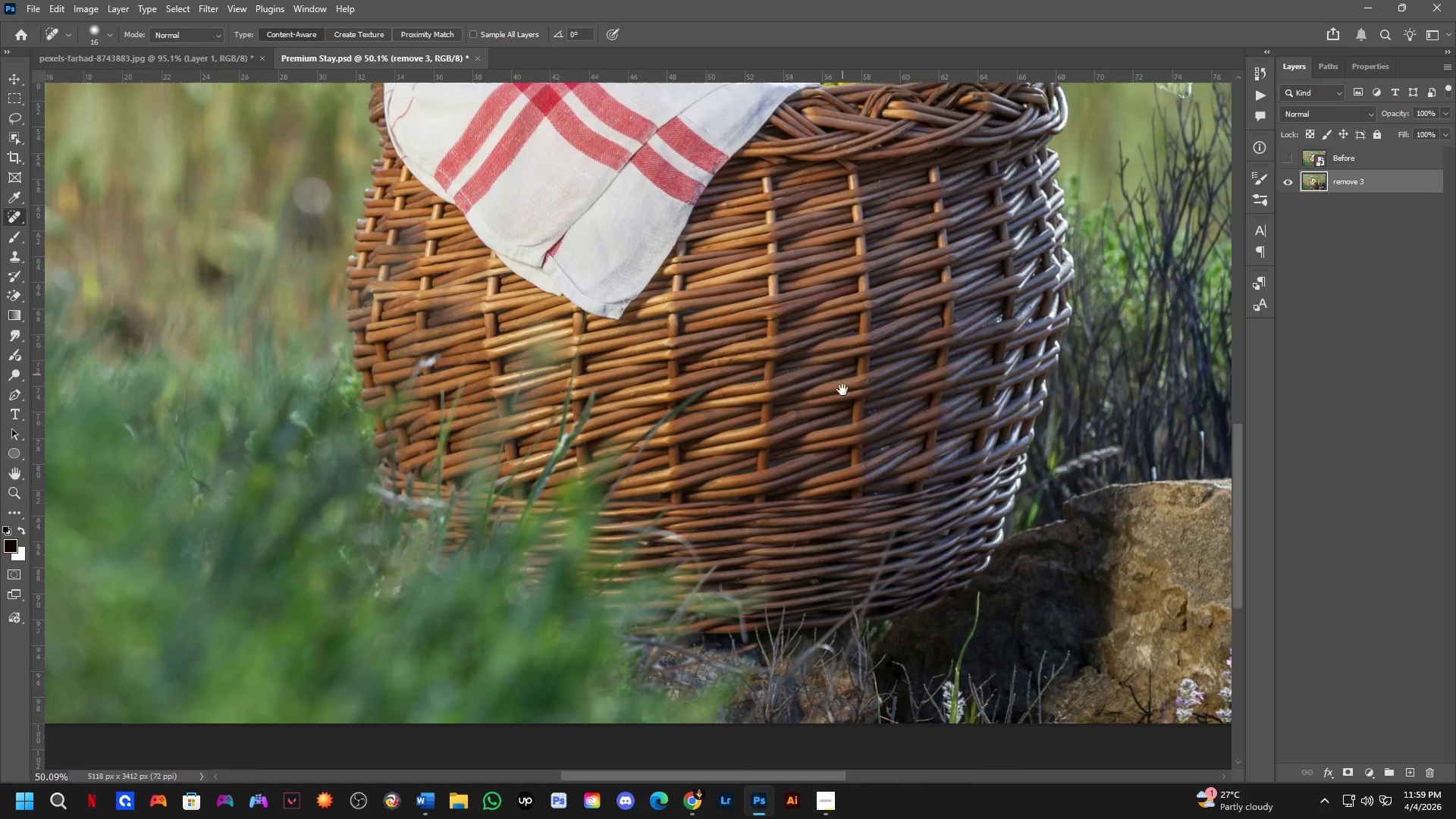 
left_click_drag(start_coordinate=[642, 577], to_coordinate=[616, 591])
 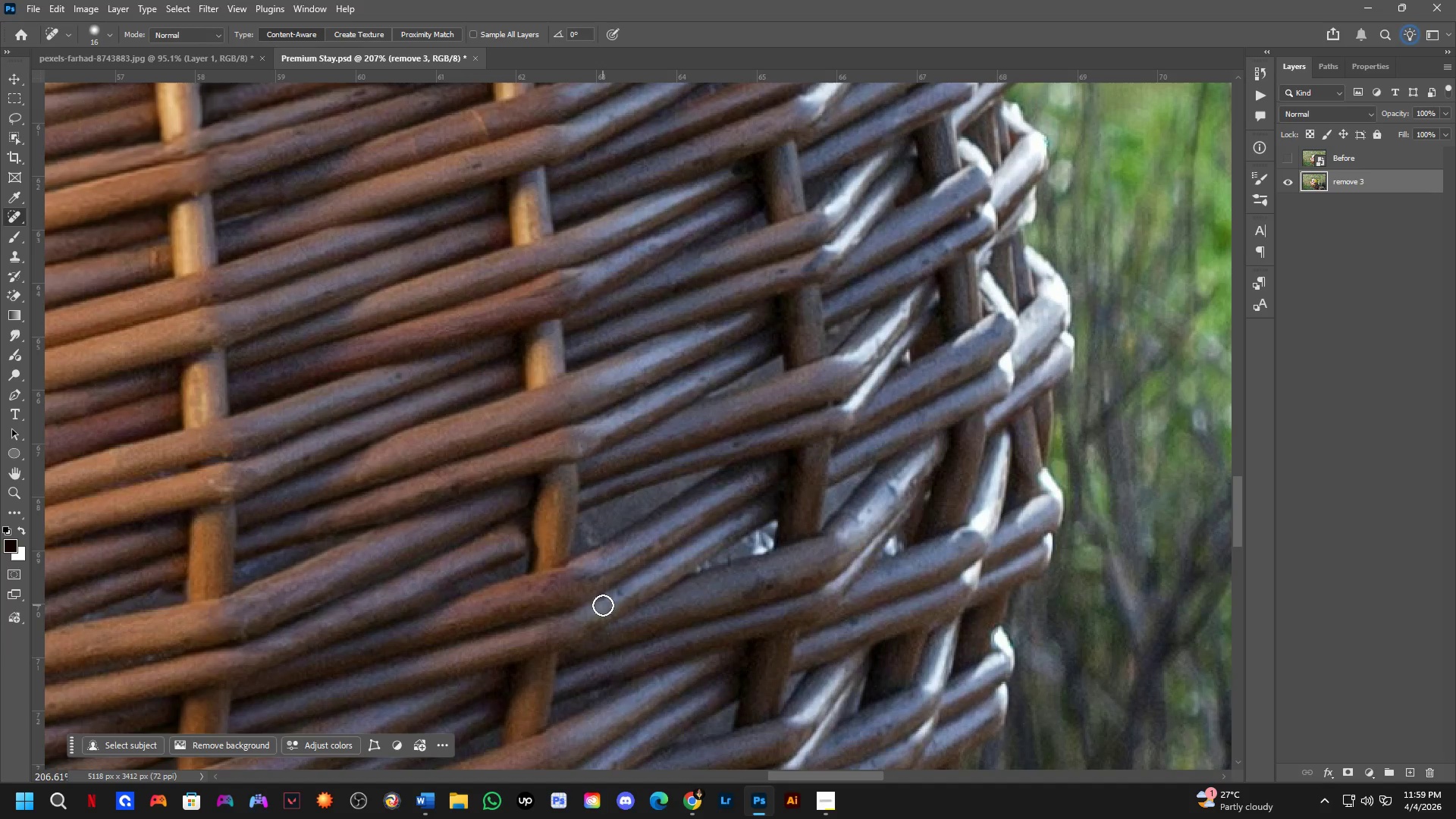 
left_click_drag(start_coordinate=[605, 603], to_coordinate=[634, 585])
 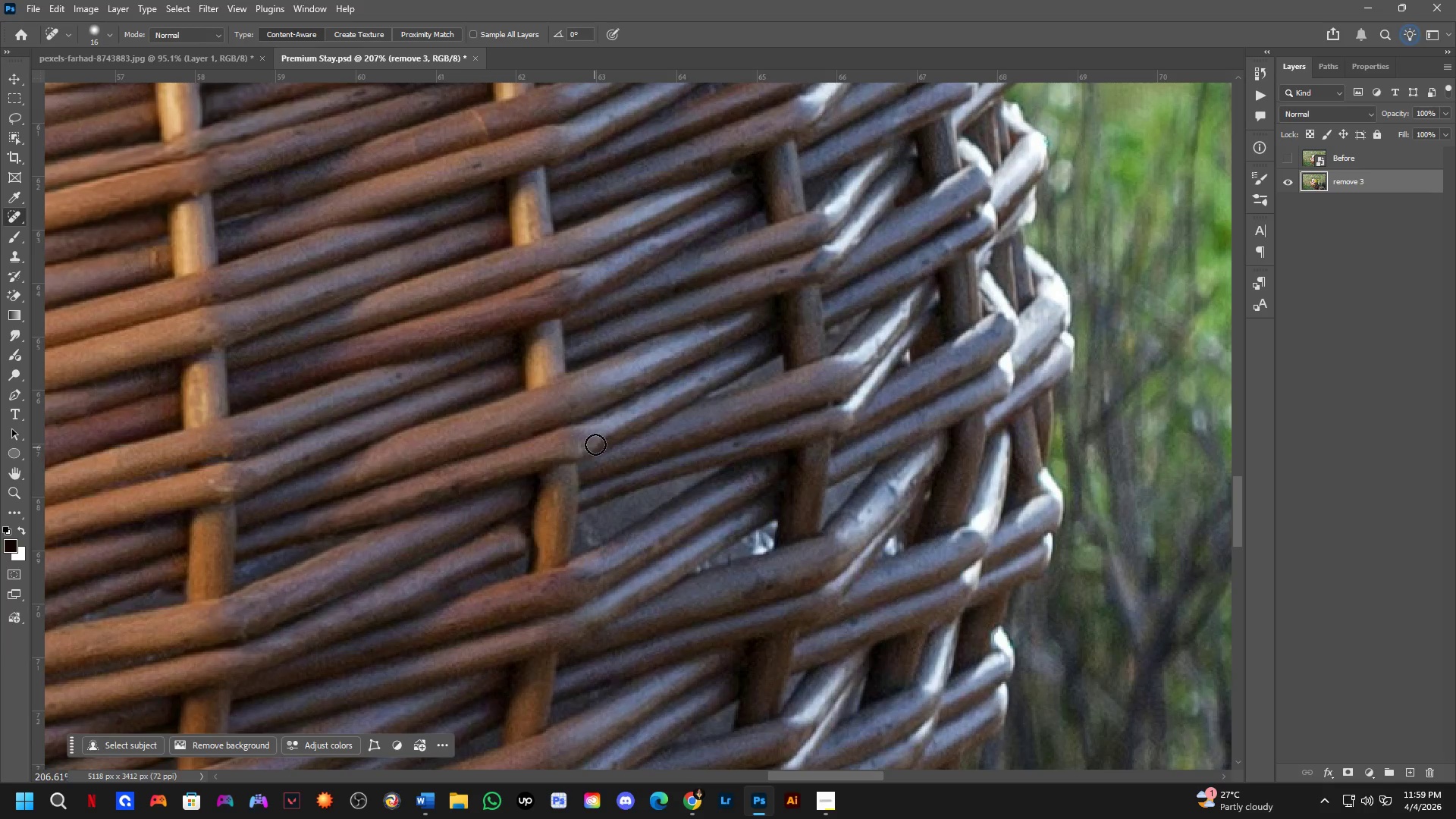 
left_click_drag(start_coordinate=[583, 447], to_coordinate=[554, 453])
 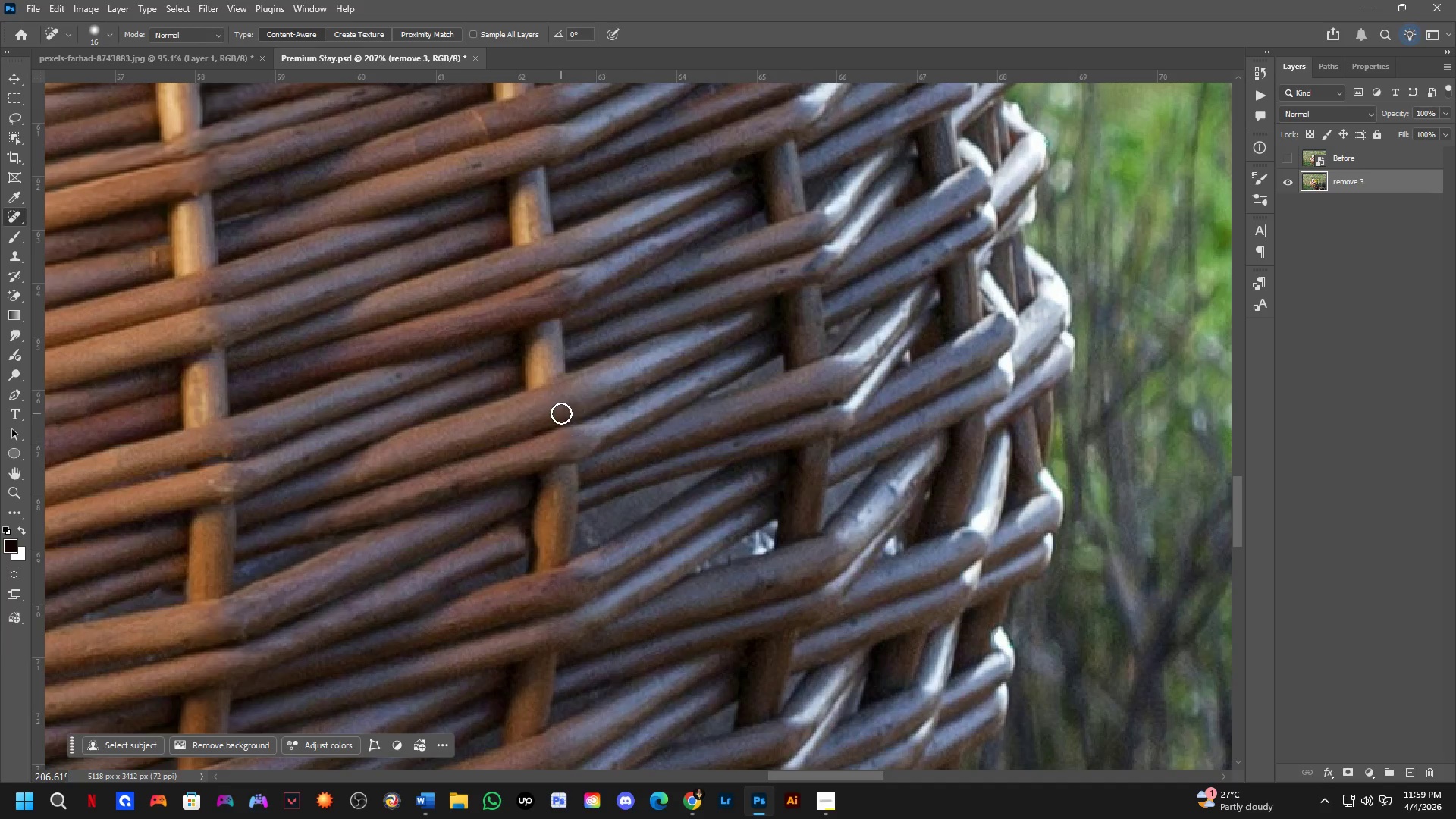 
left_click_drag(start_coordinate=[573, 404], to_coordinate=[592, 396])
 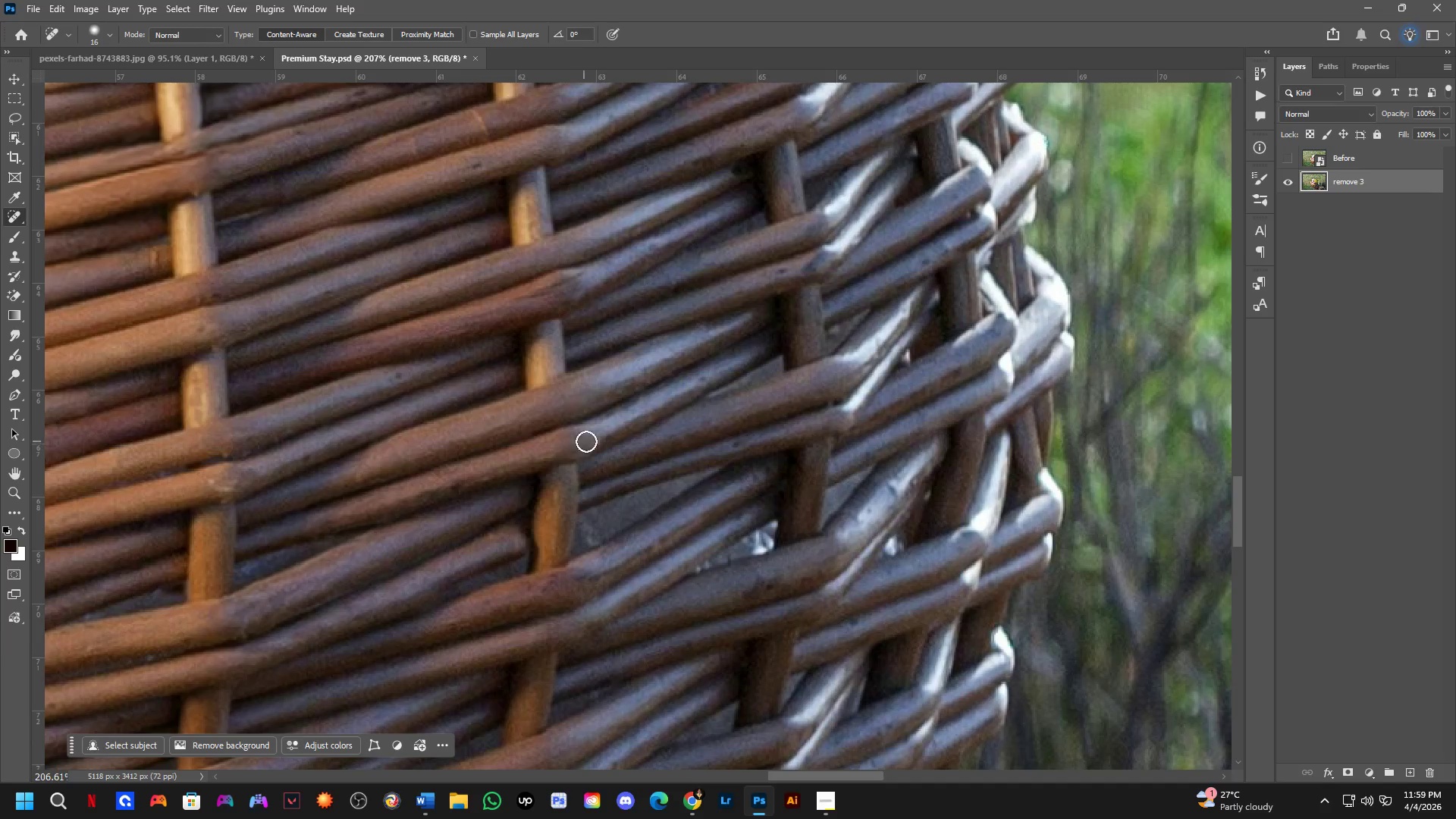 
left_click_drag(start_coordinate=[602, 437], to_coordinate=[642, 425])
 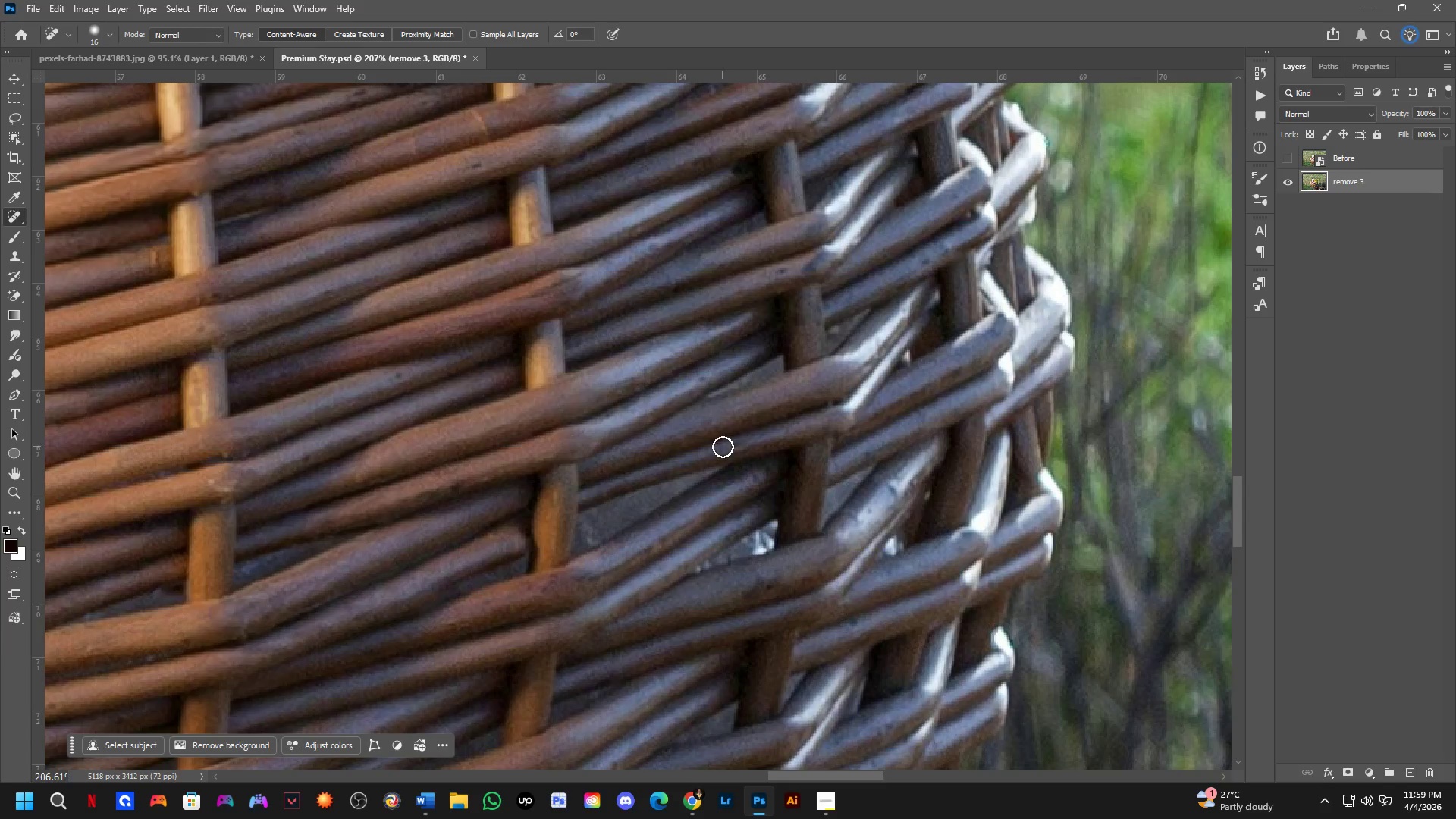 
left_click_drag(start_coordinate=[726, 448], to_coordinate=[748, 441])
 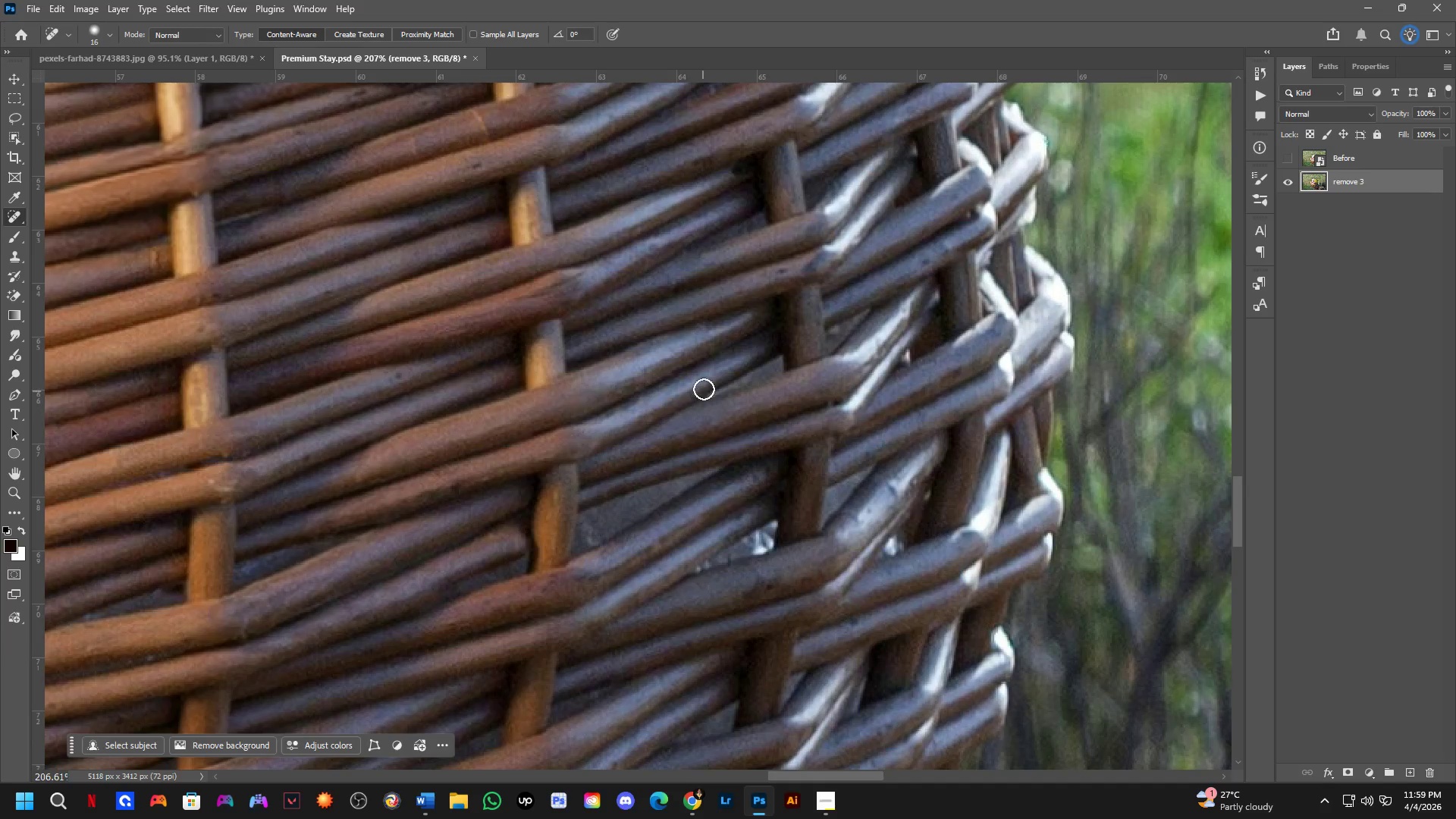 
left_click_drag(start_coordinate=[707, 379], to_coordinate=[680, 389])
 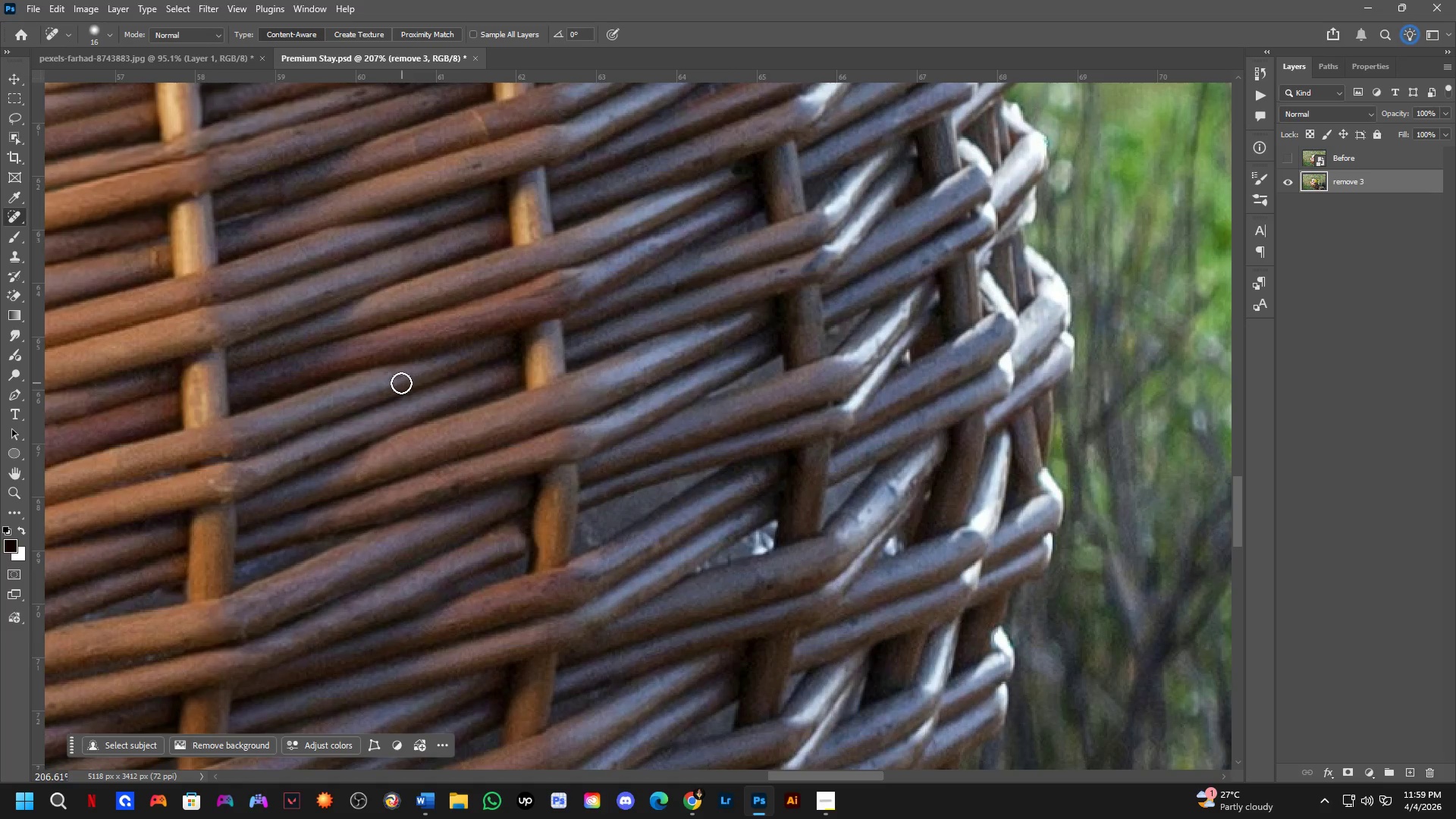 
left_click_drag(start_coordinate=[392, 374], to_coordinate=[412, 370])
 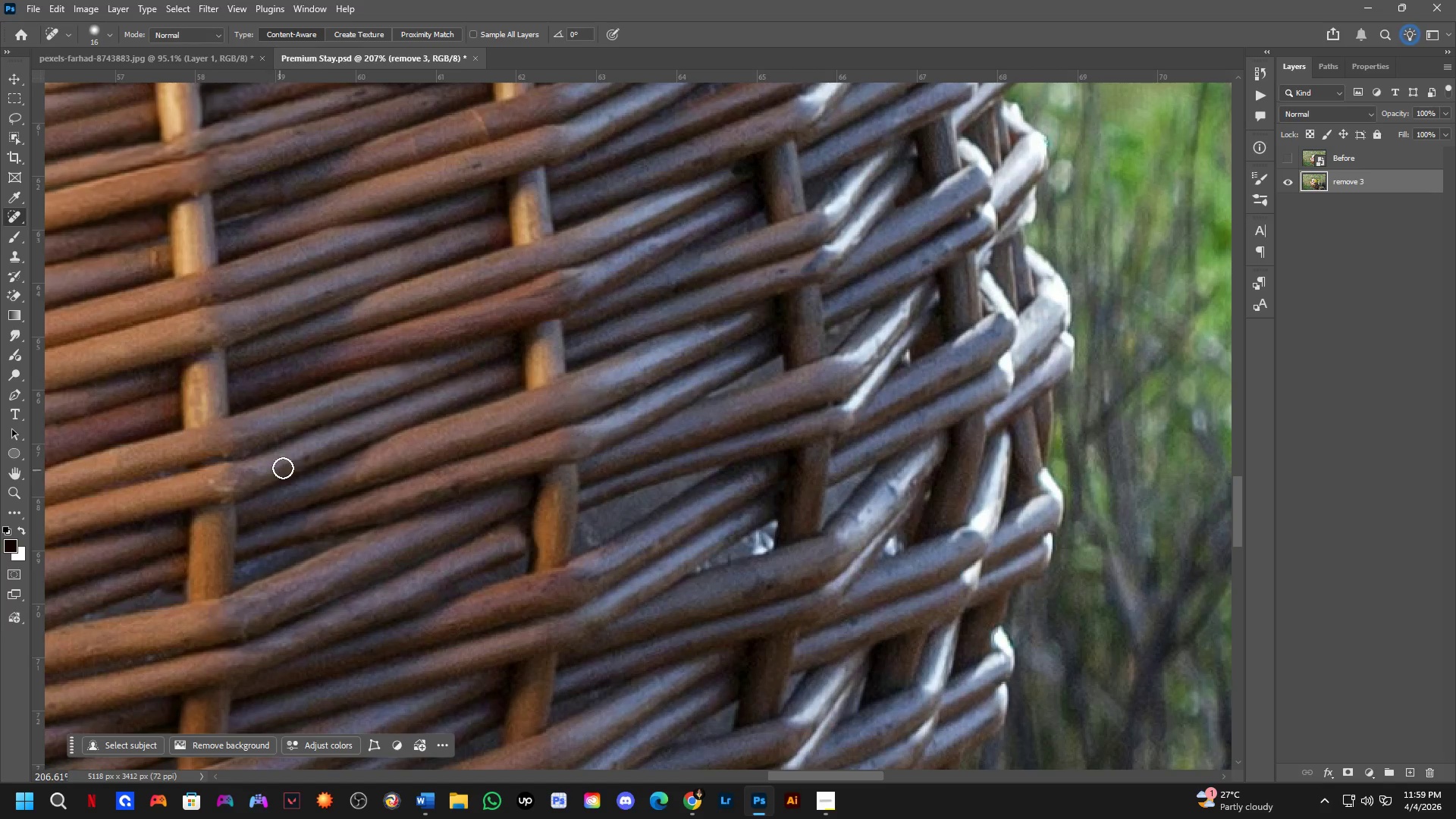 
left_click_drag(start_coordinate=[289, 462], to_coordinate=[342, 444])
 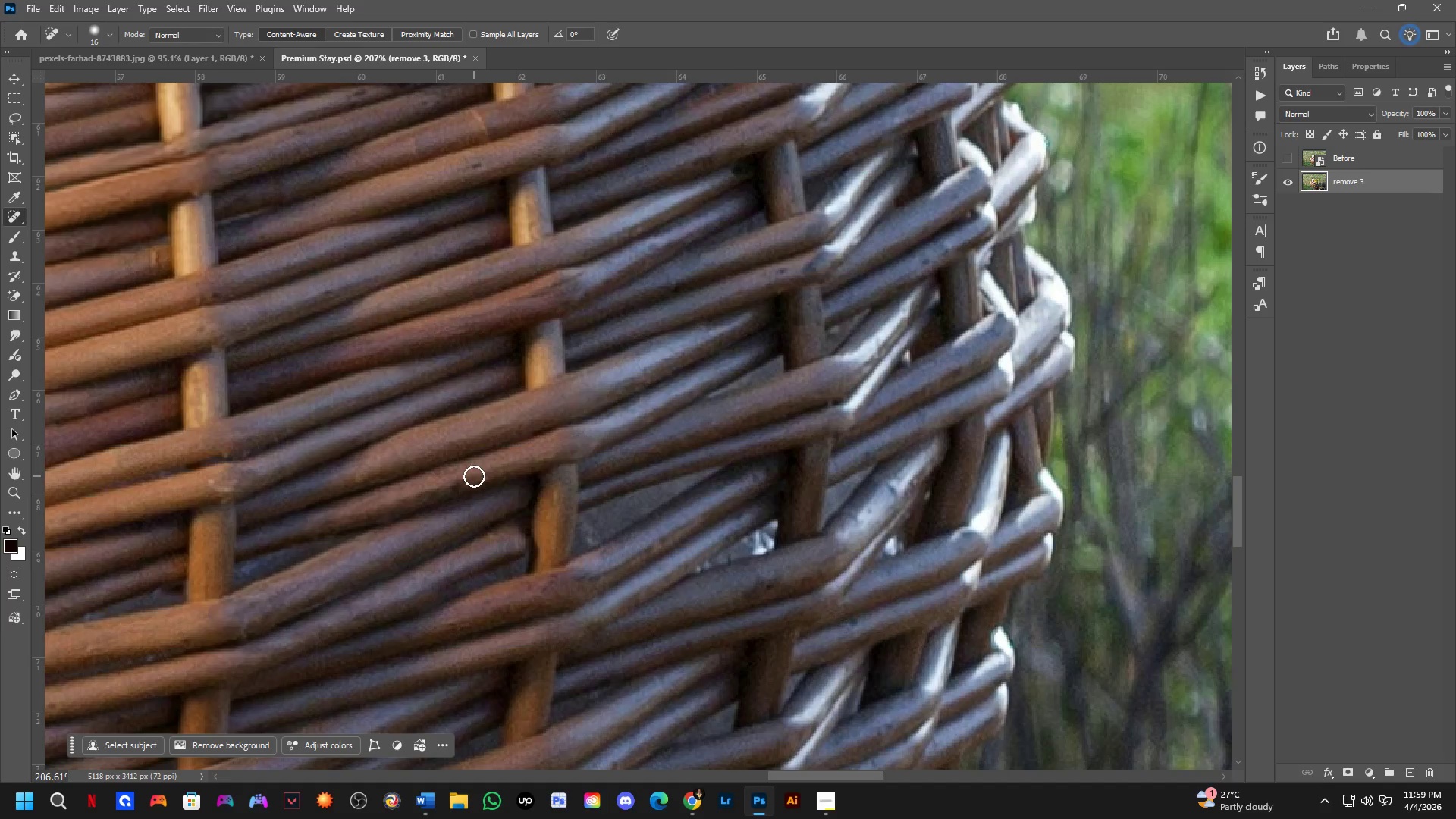 
left_click_drag(start_coordinate=[467, 479], to_coordinate=[442, 489])
 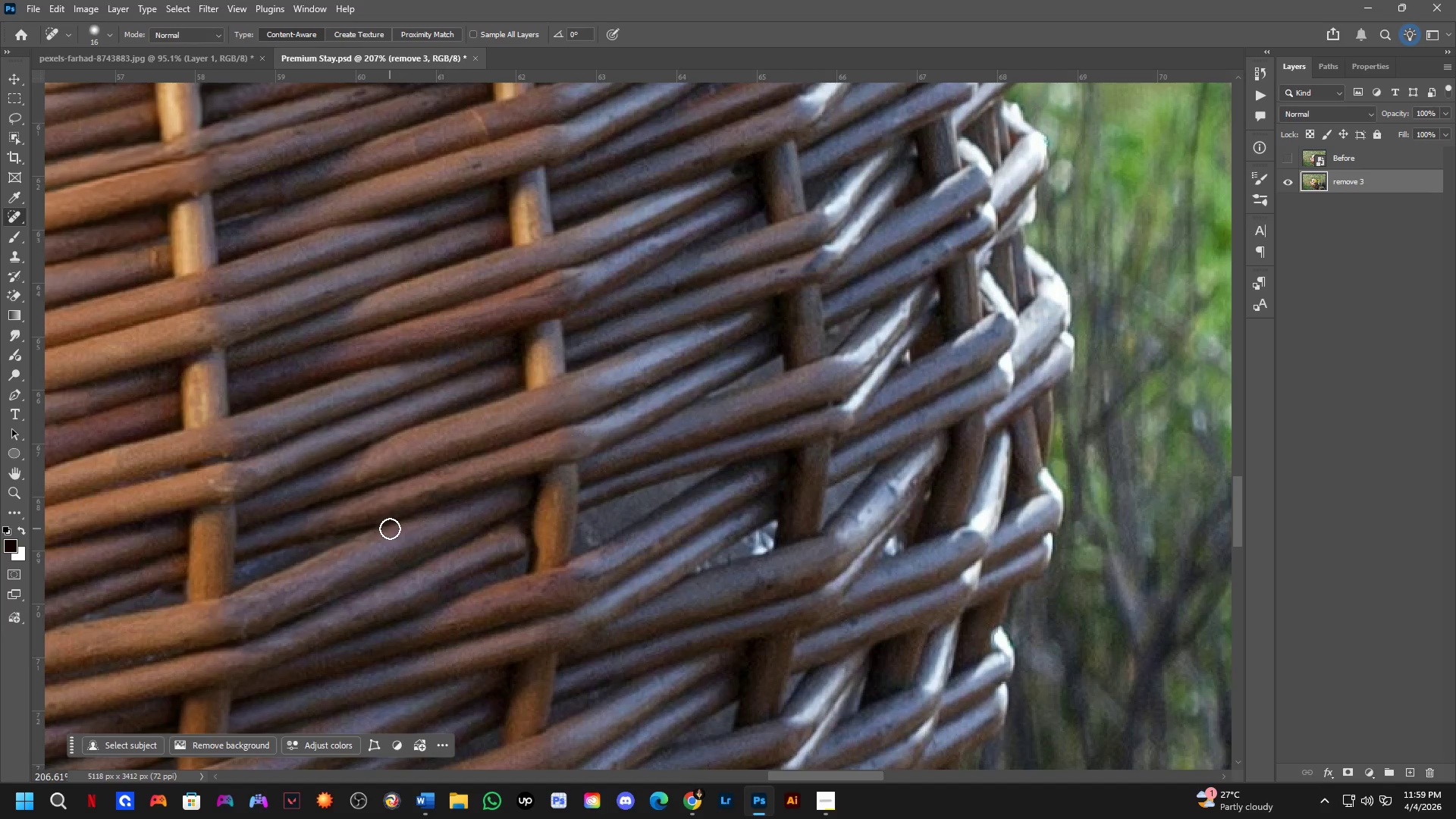 
key(Shift+ShiftLeft)
 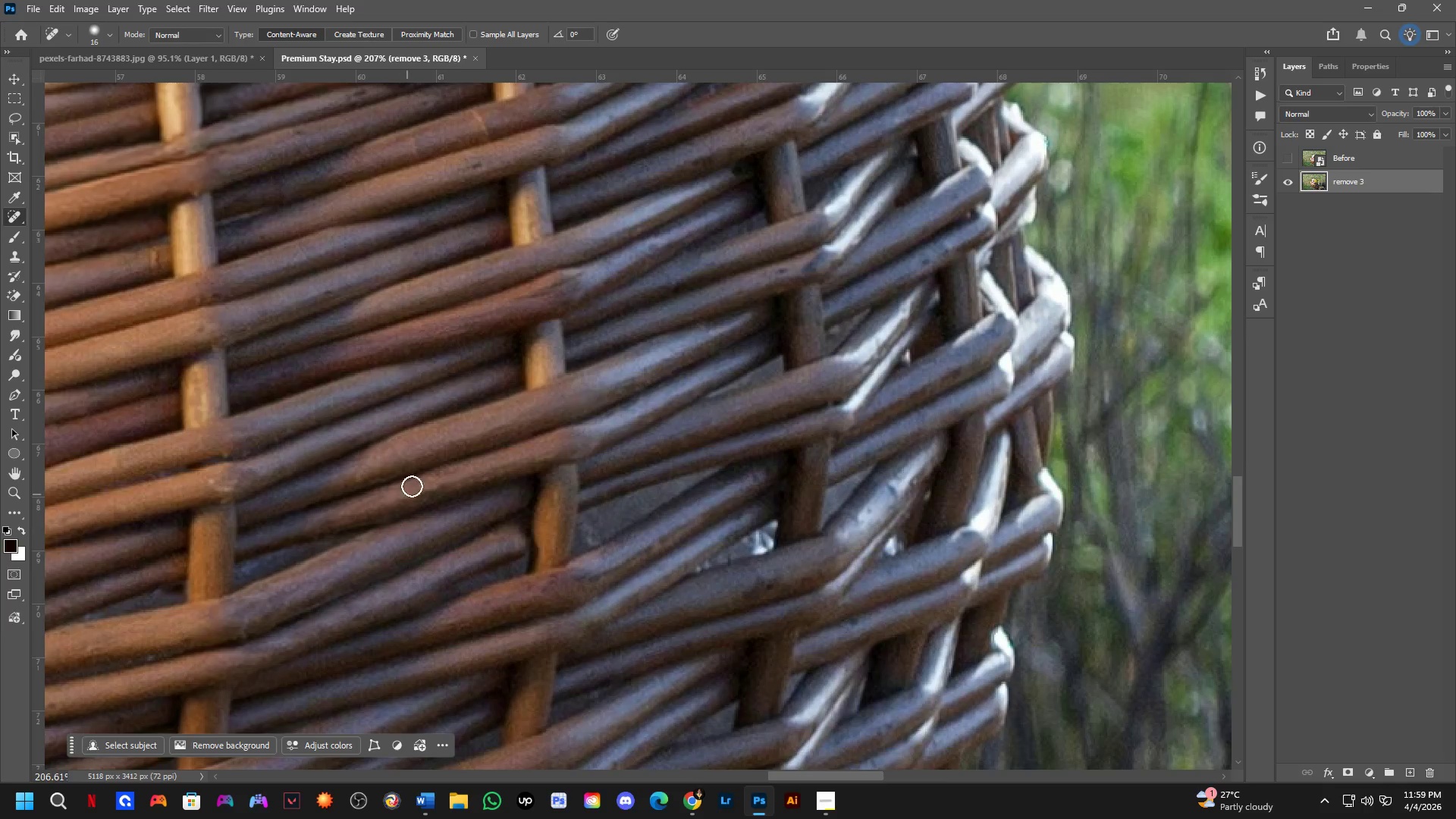 
hold_key(key=Space, duration=0.97)
 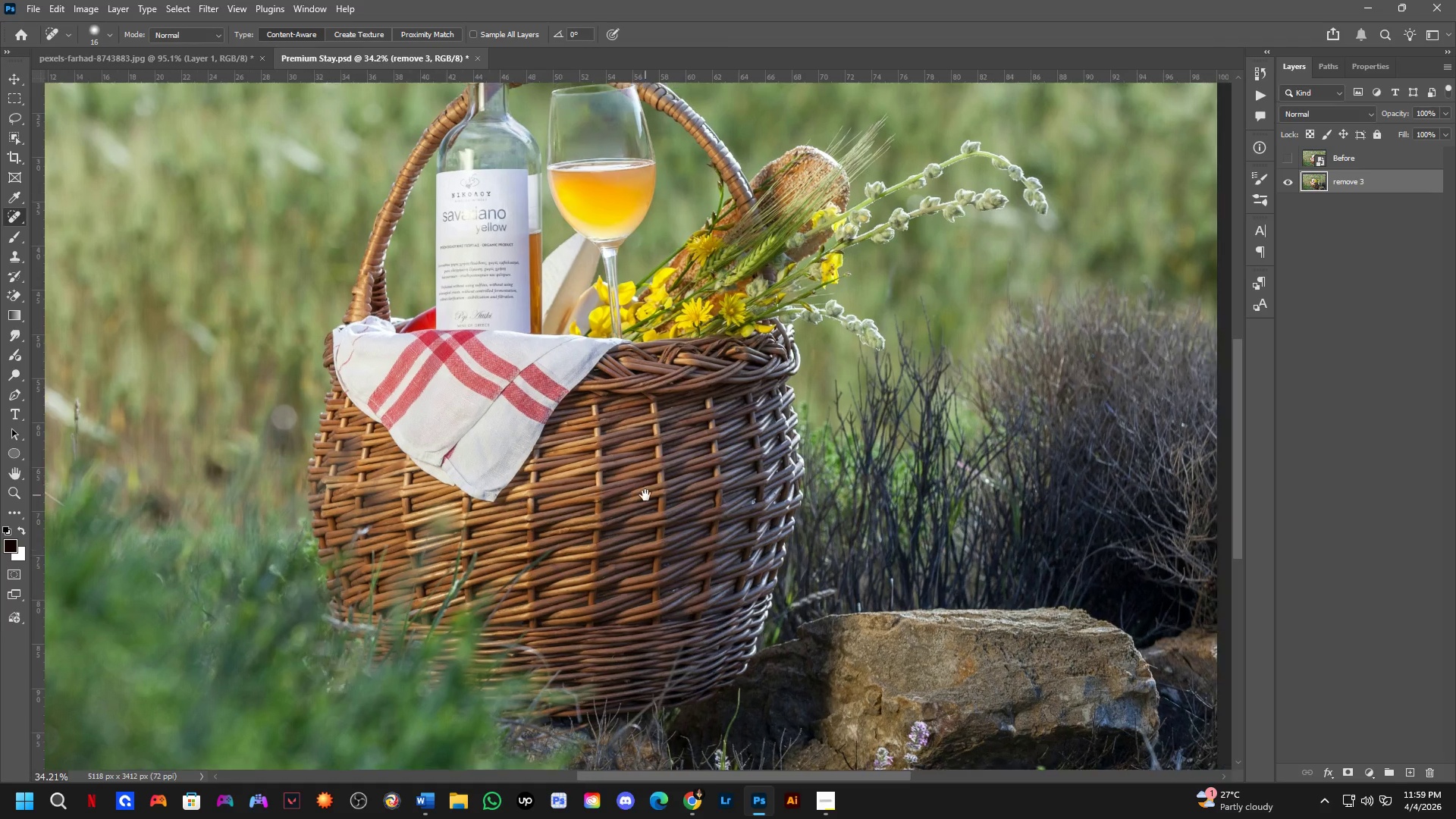 
left_click_drag(start_coordinate=[340, 537], to_coordinate=[779, 532])
 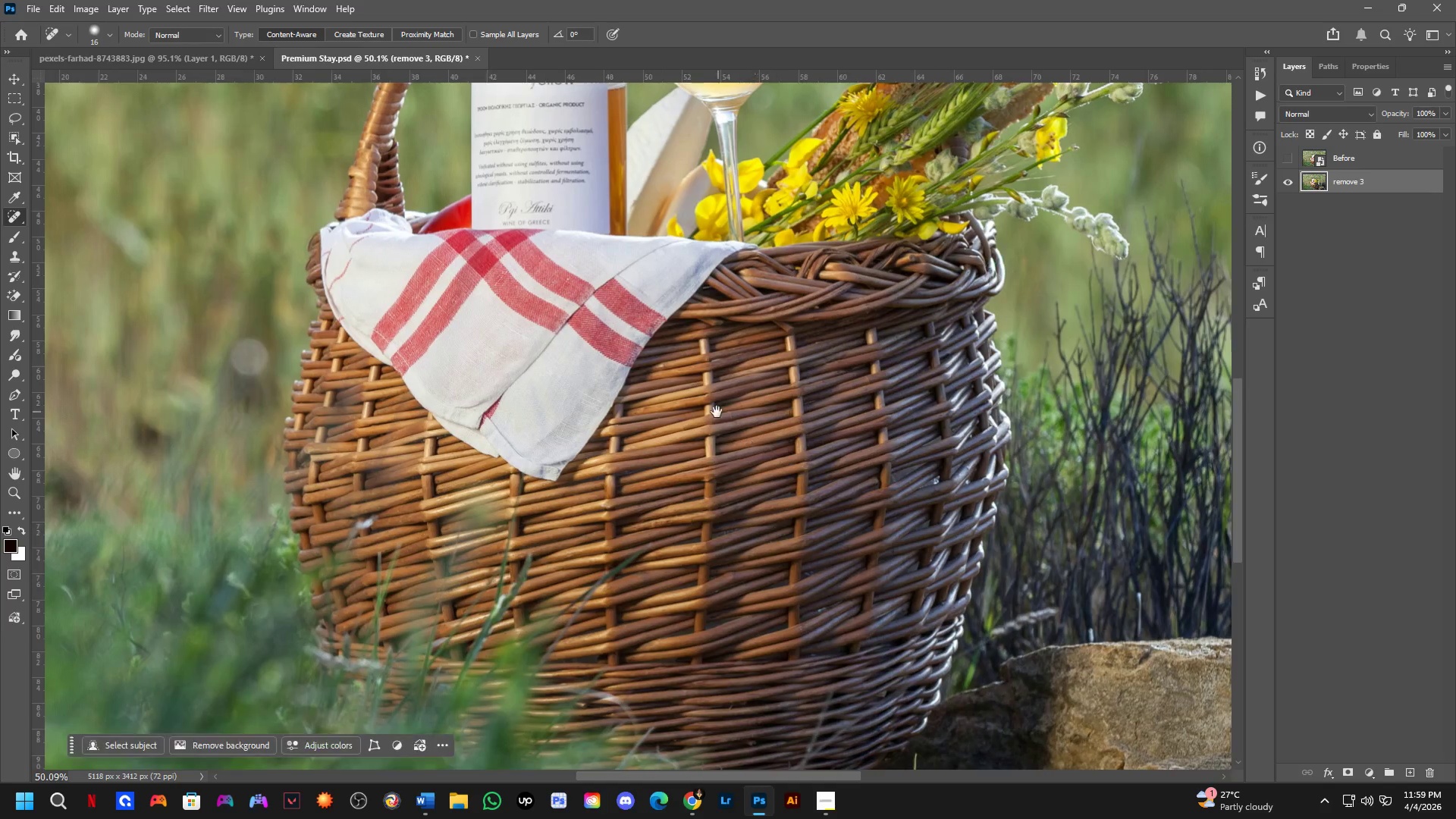 
scroll: coordinate [384, 475], scroll_direction: down, amount: 6.0
 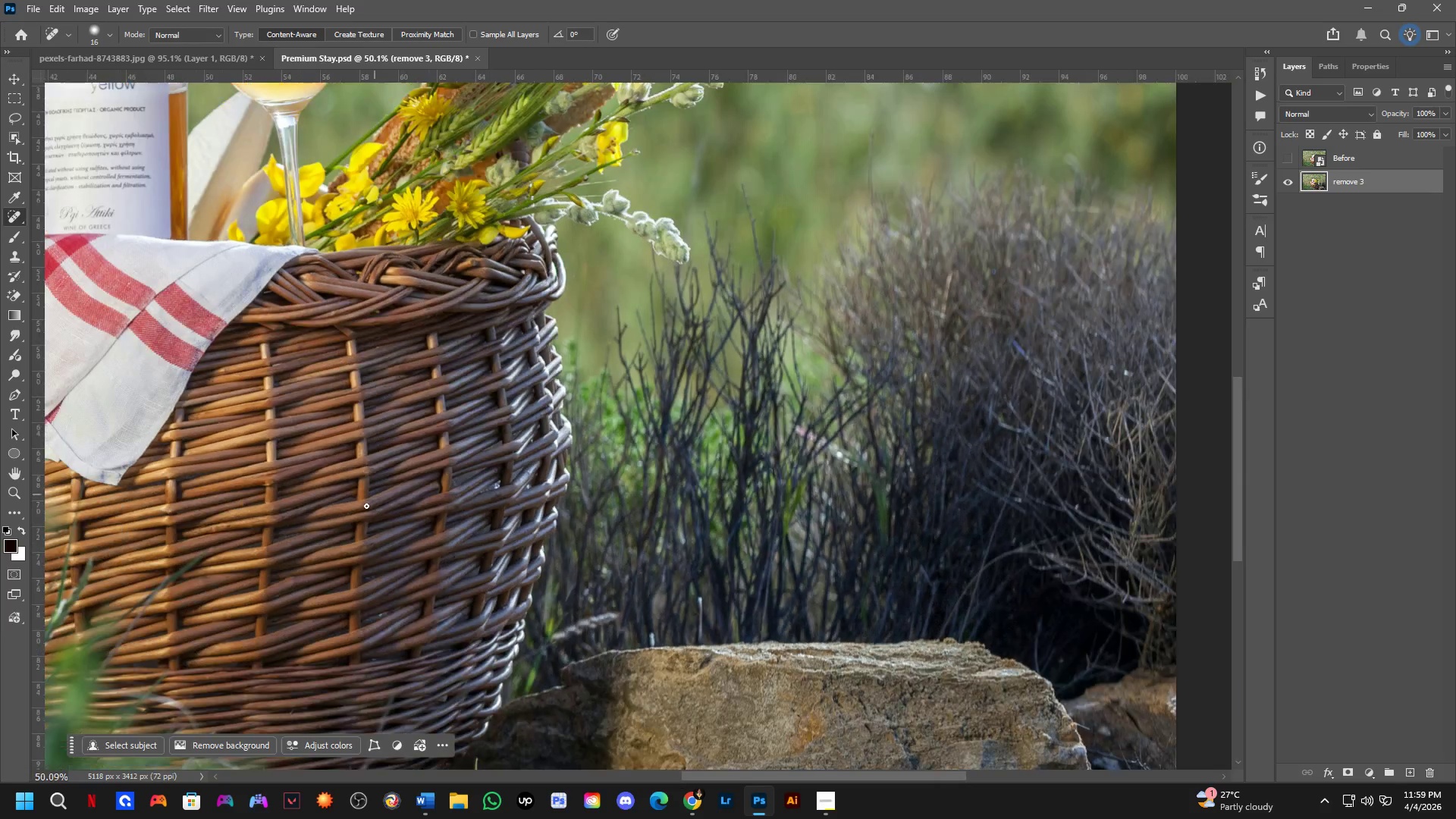 
hold_key(key=Space, duration=0.52)
 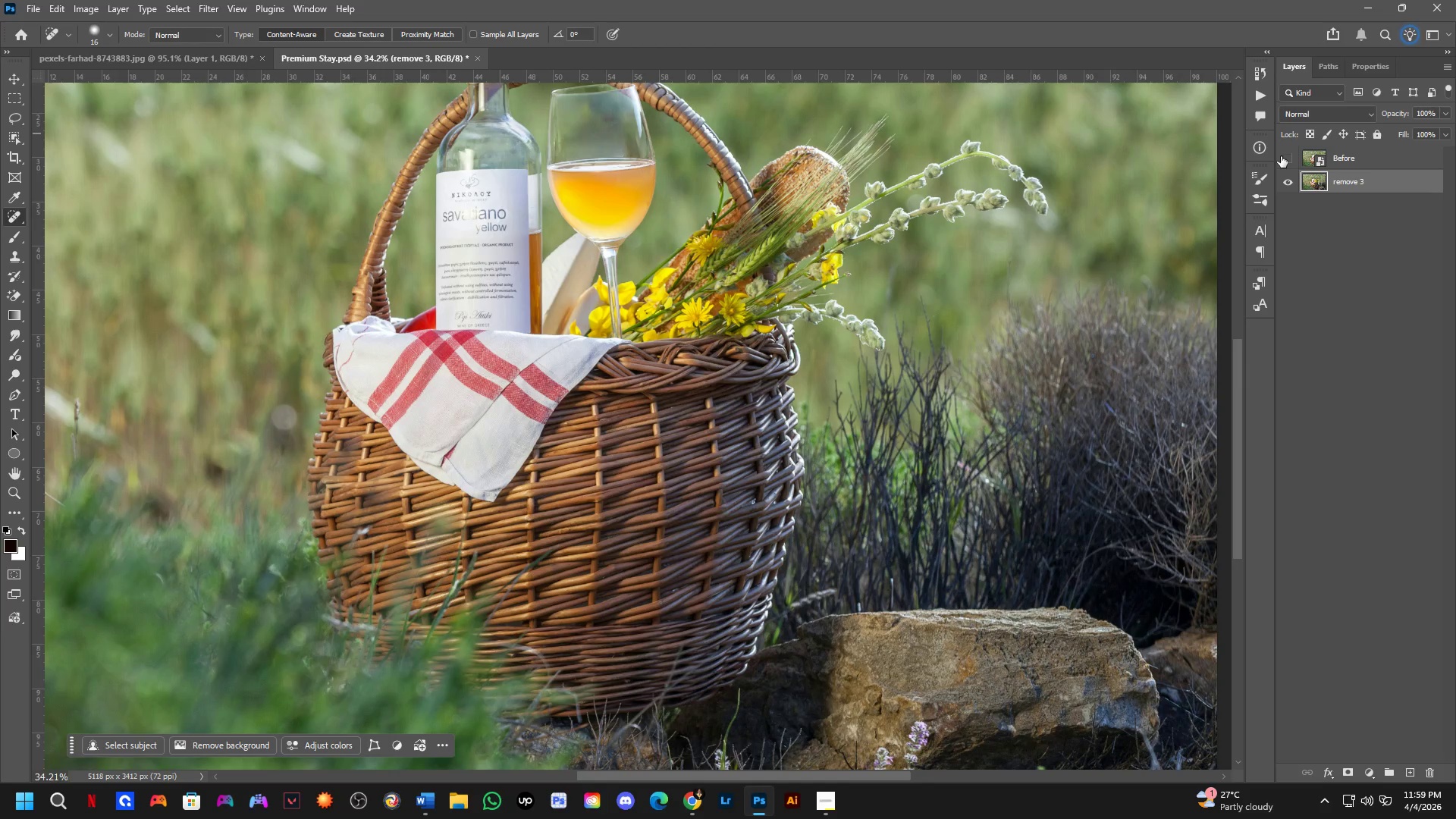 
left_click_drag(start_coordinate=[758, 453], to_coordinate=[645, 495])
 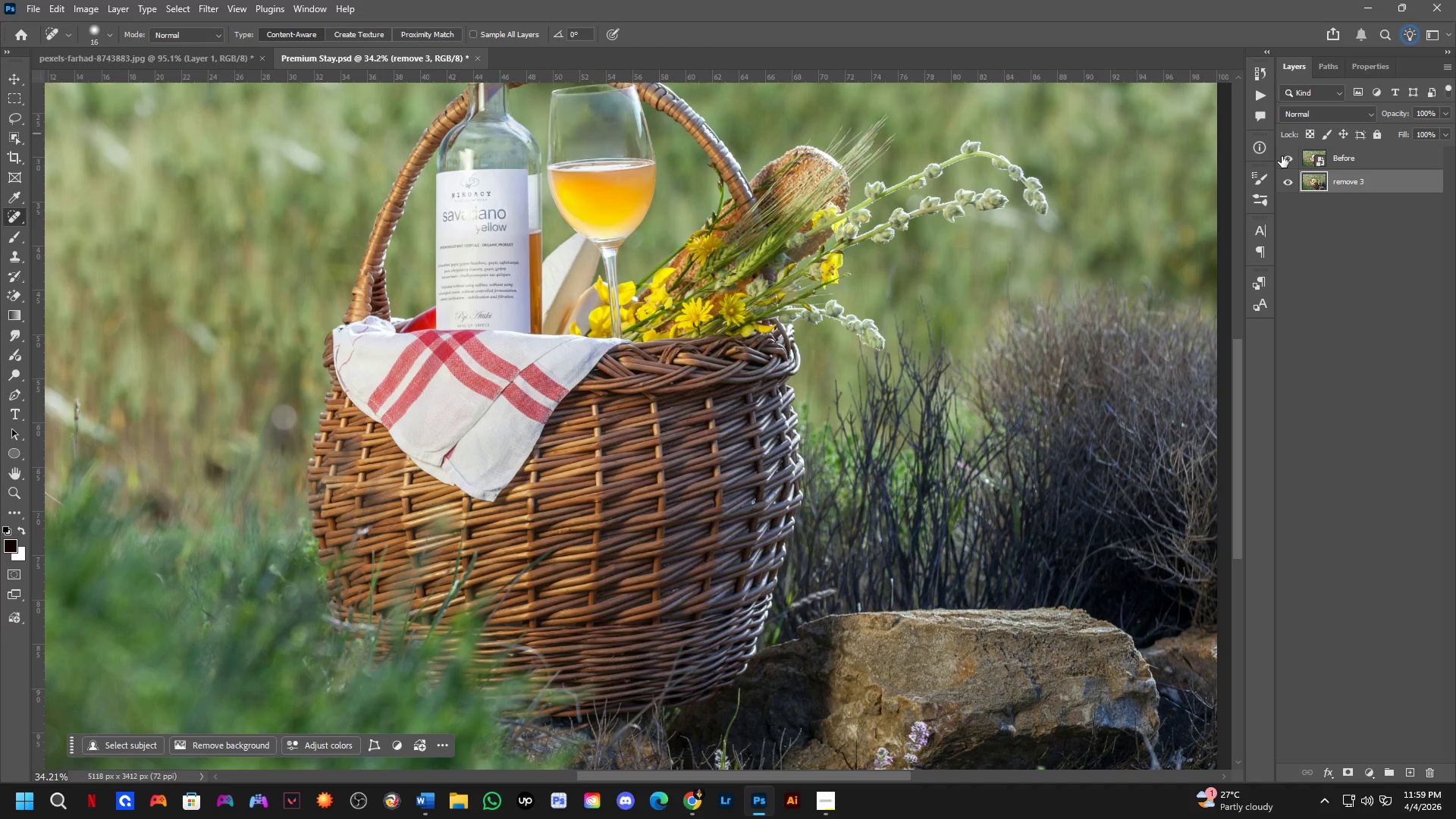 
scroll: coordinate [713, 412], scroll_direction: down, amount: 4.0
 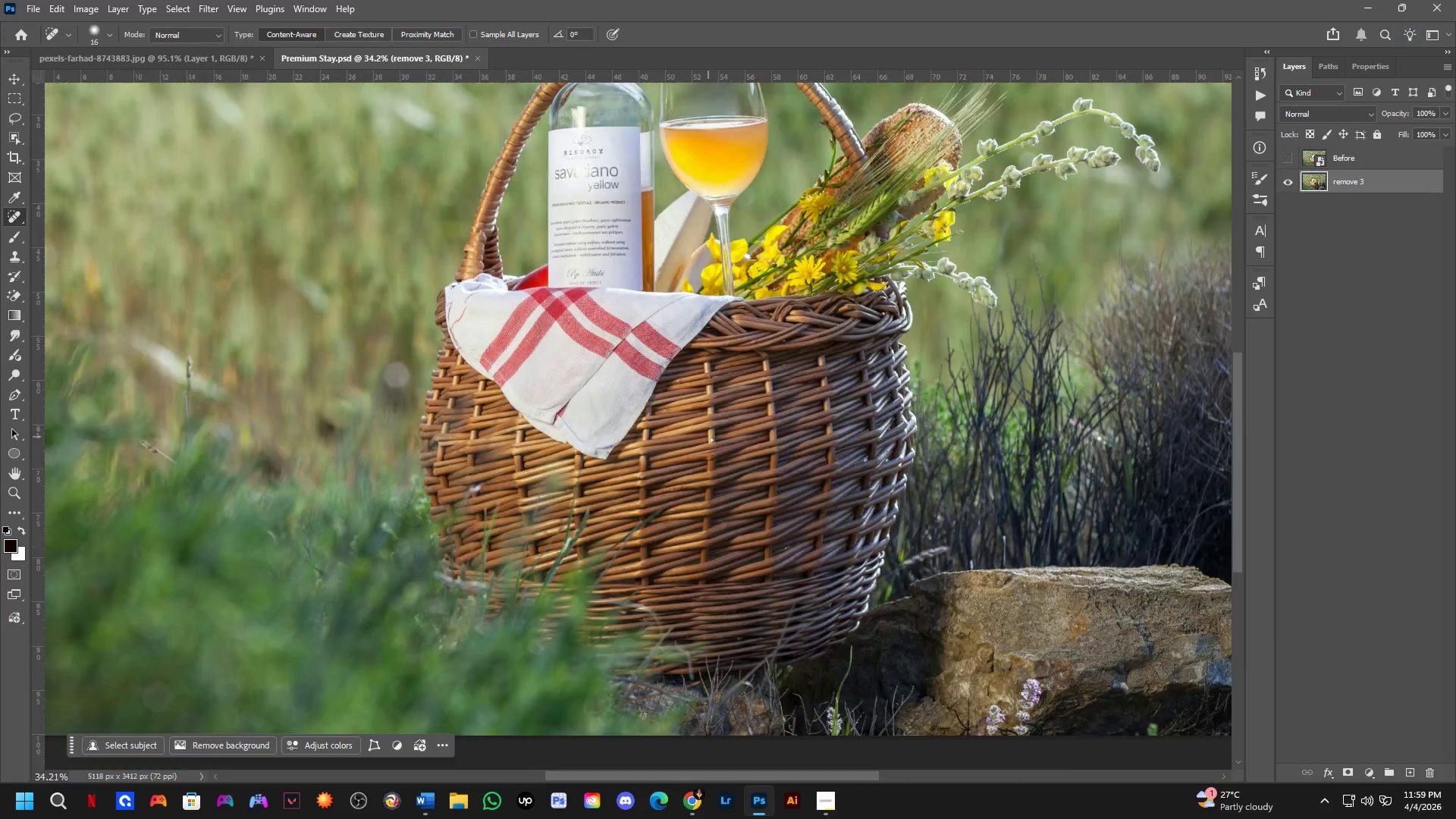 
double_click([1282, 156])
 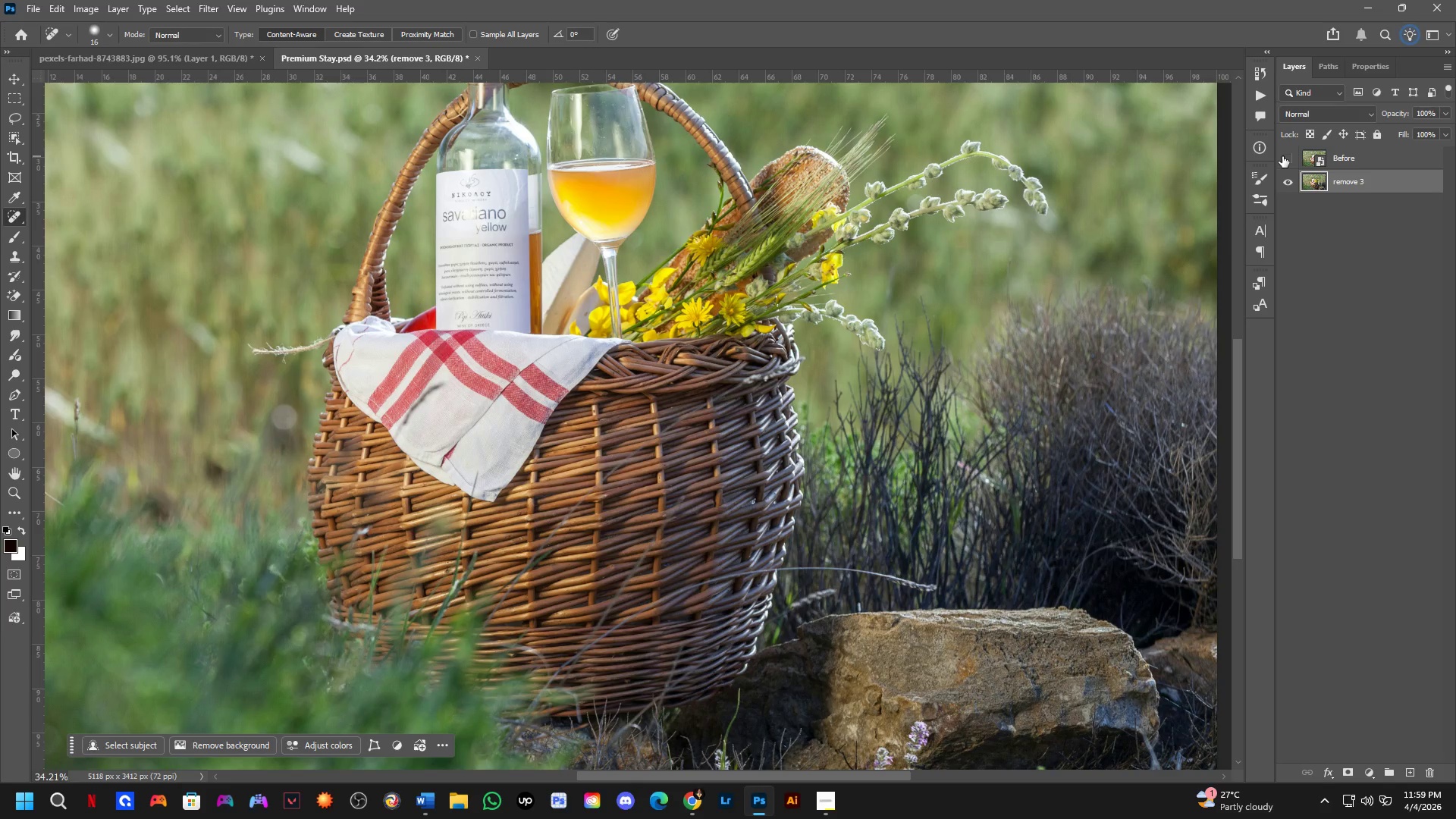 
triple_click([1282, 156])
 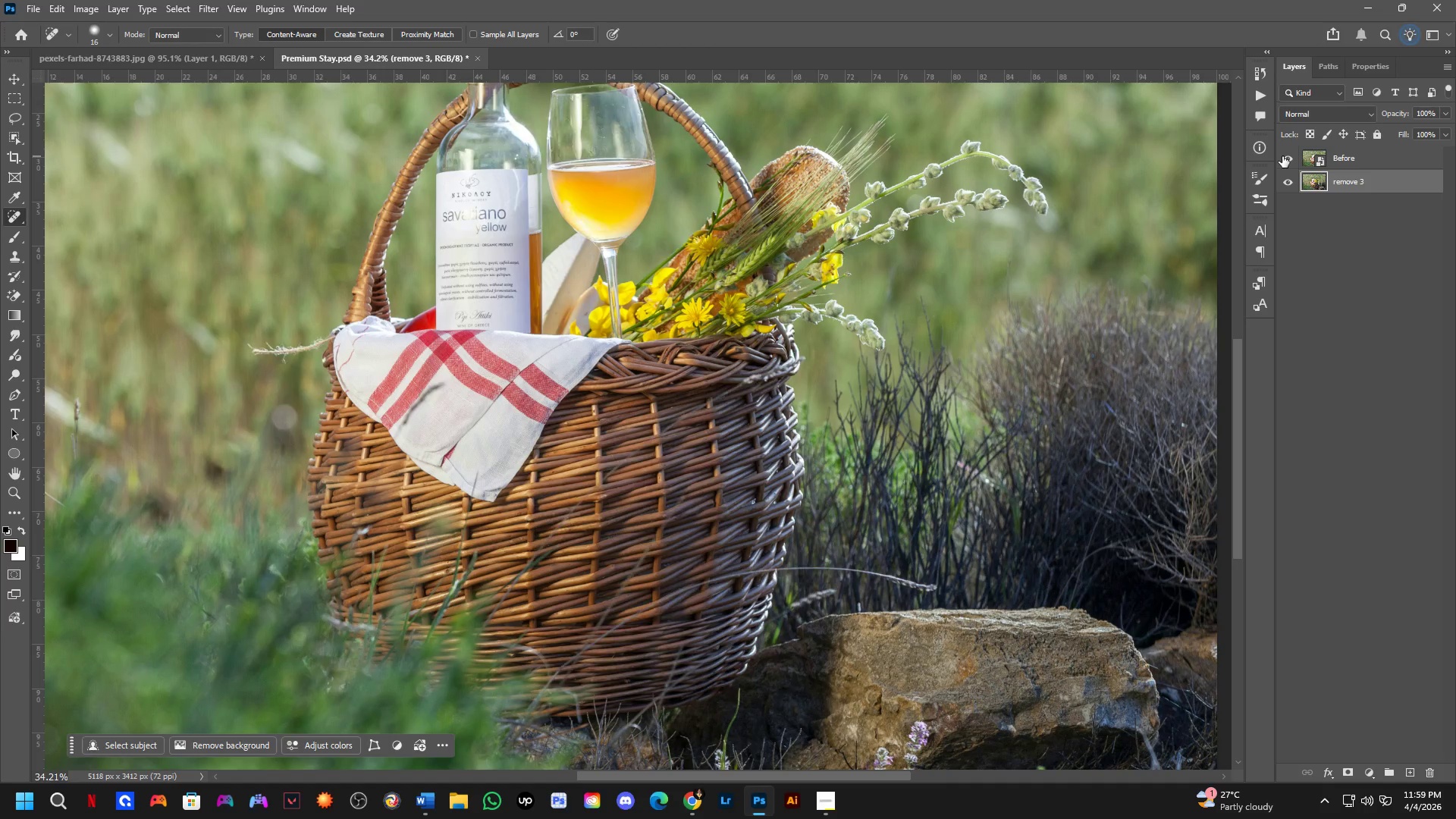 
triple_click([1282, 156])
 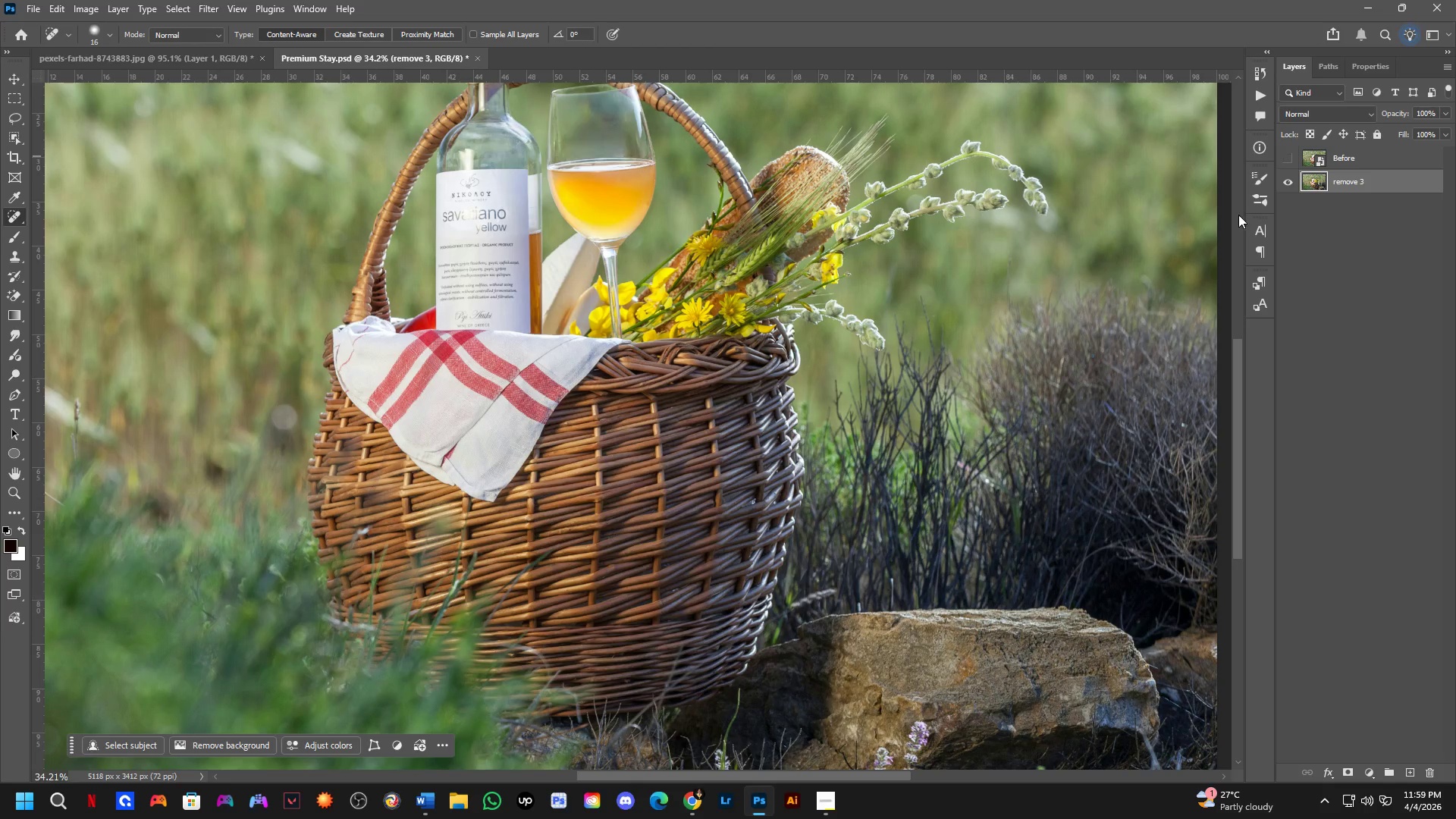 
hold_key(key=Space, duration=0.5)
 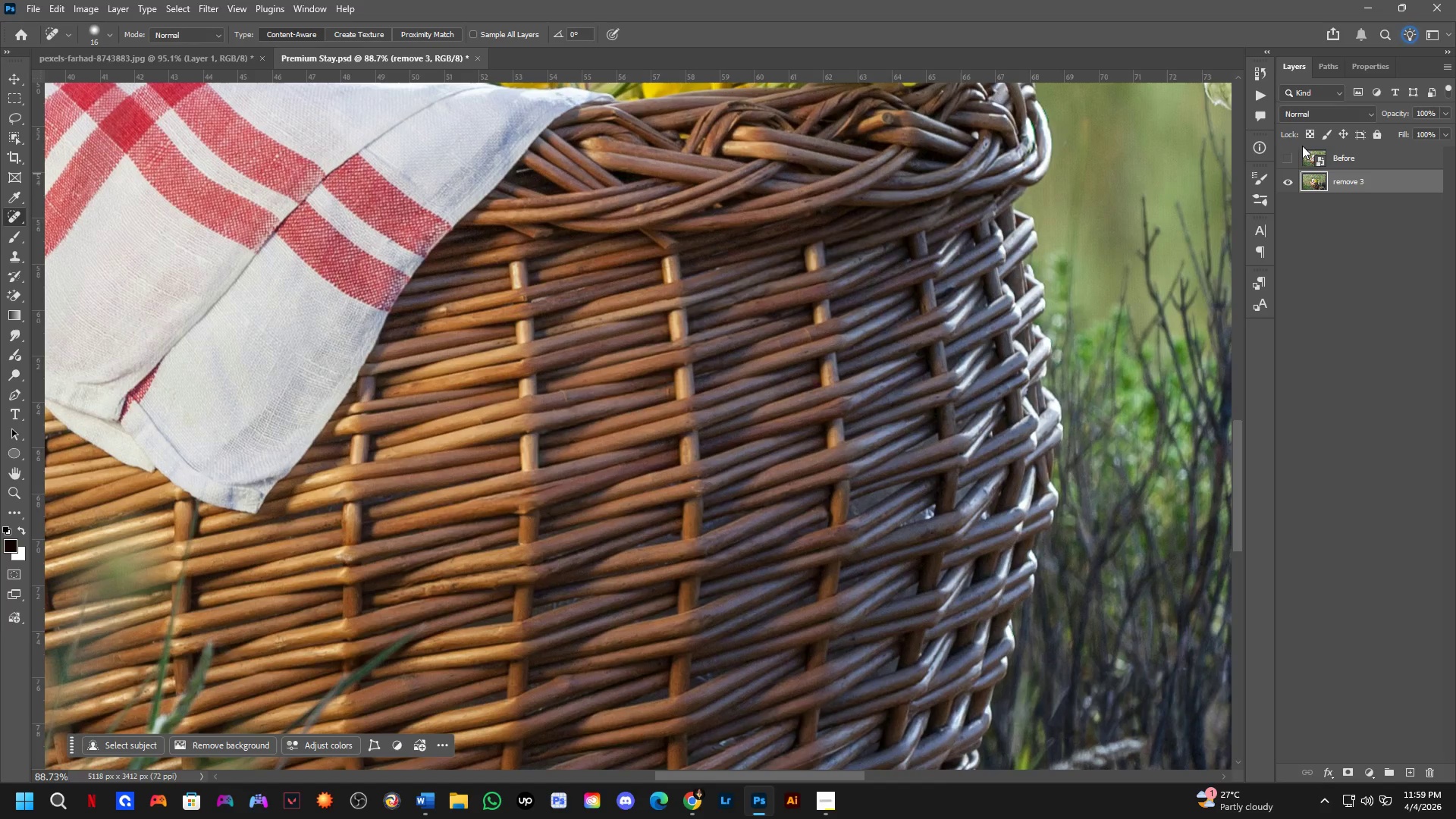 
left_click_drag(start_coordinate=[441, 558], to_coordinate=[605, 424])
 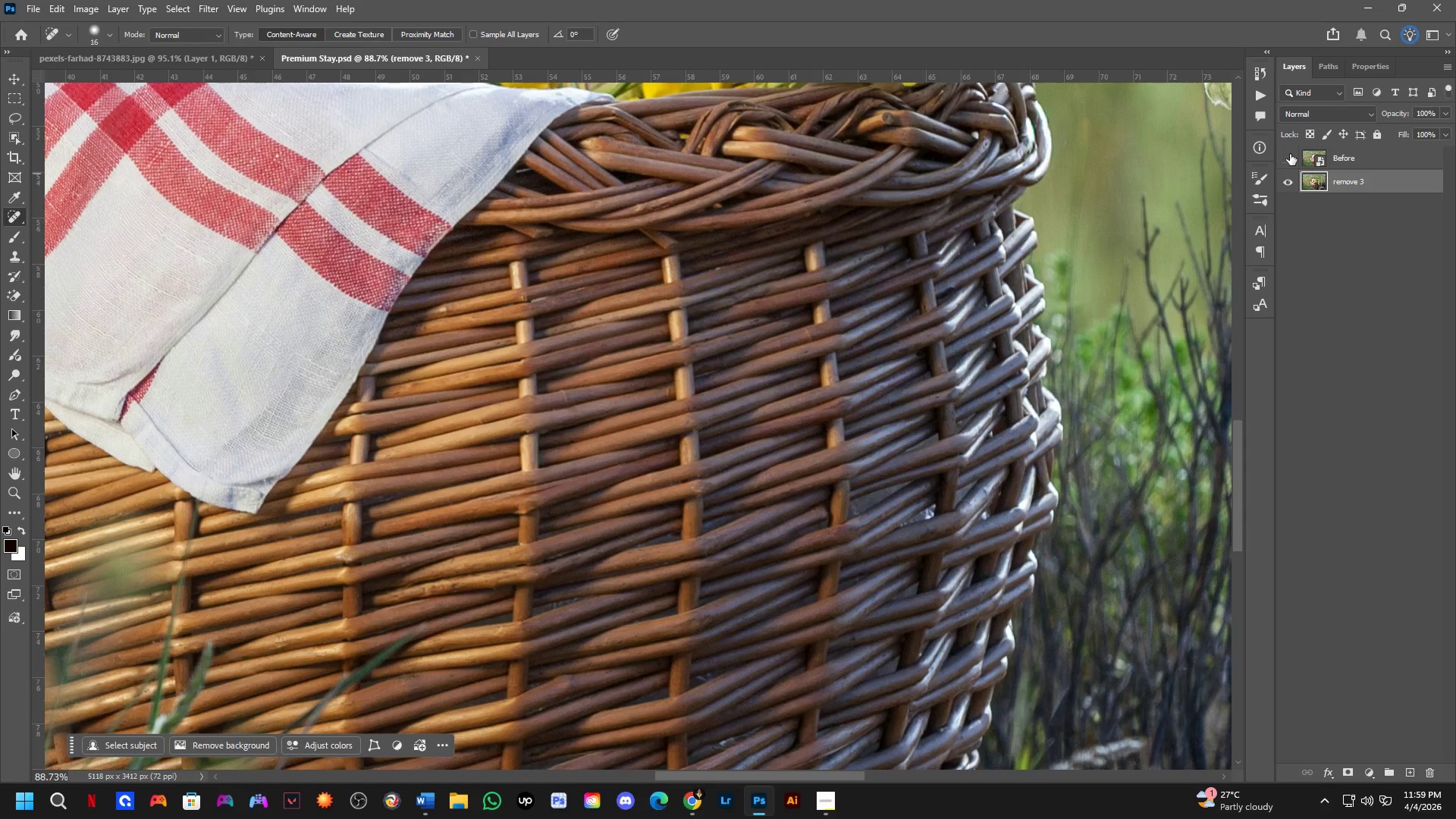 
scroll: coordinate [733, 410], scroll_direction: up, amount: 10.0
 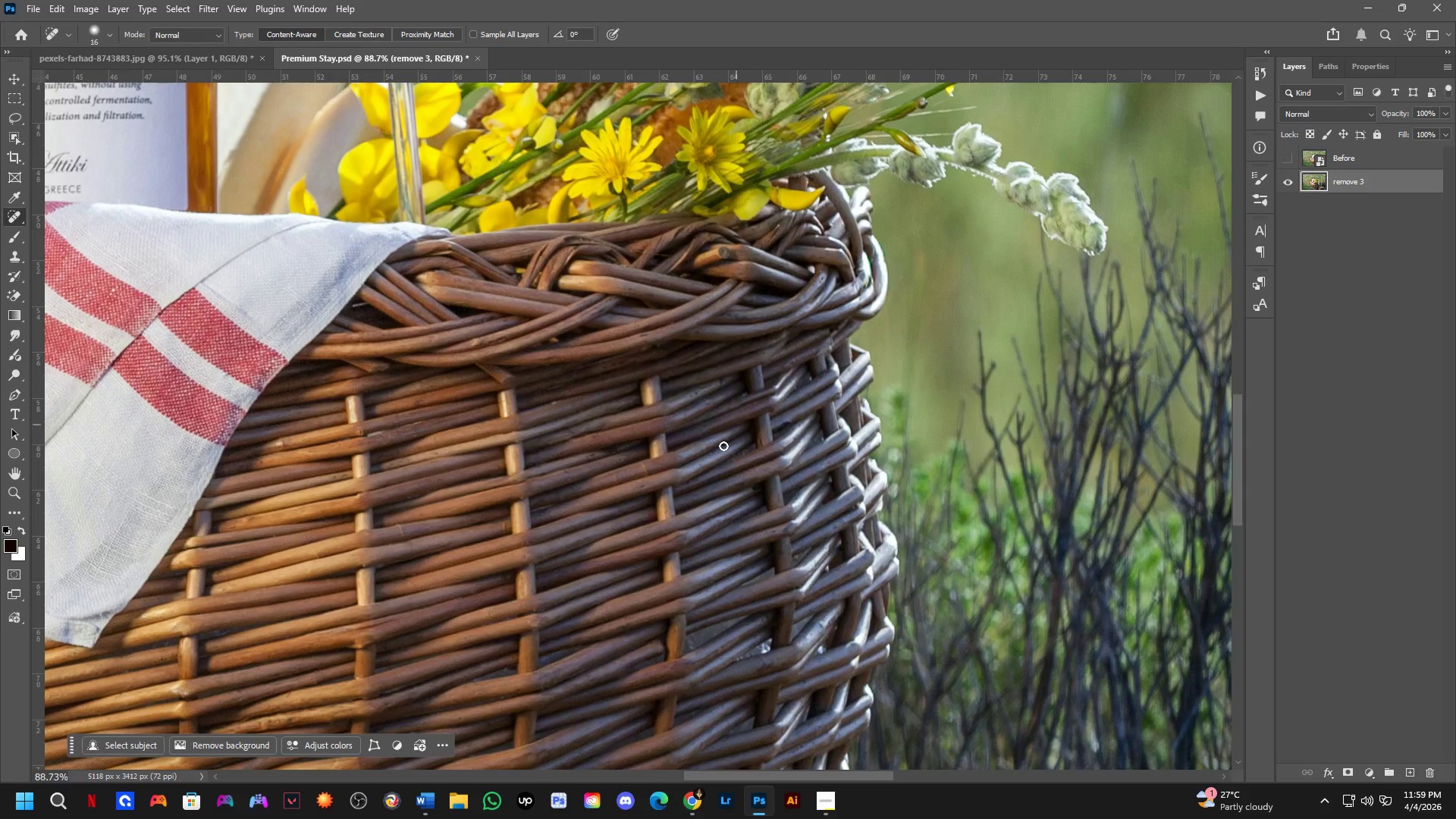 
double_click([1290, 154])
 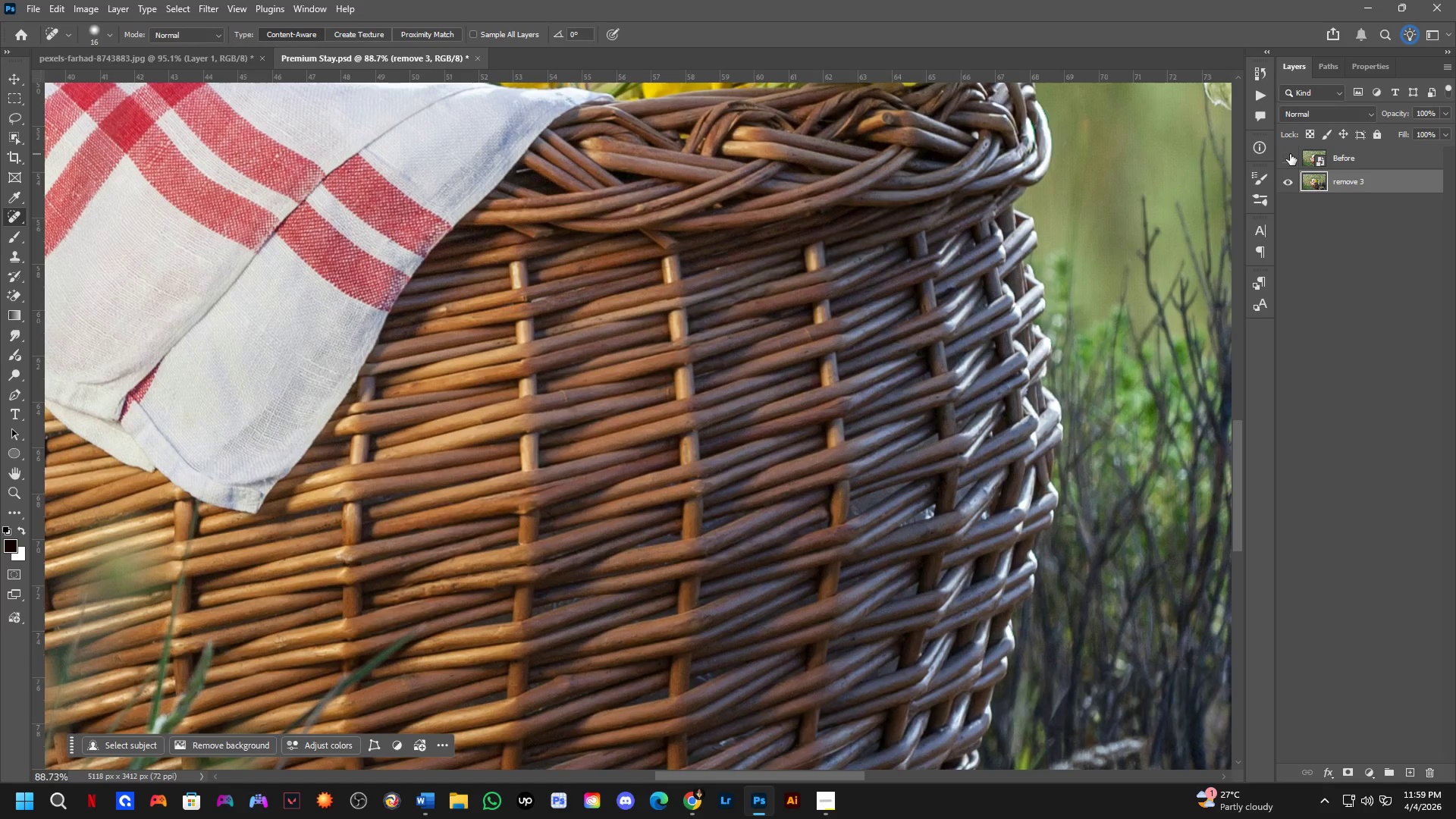 
triple_click([1290, 154])
 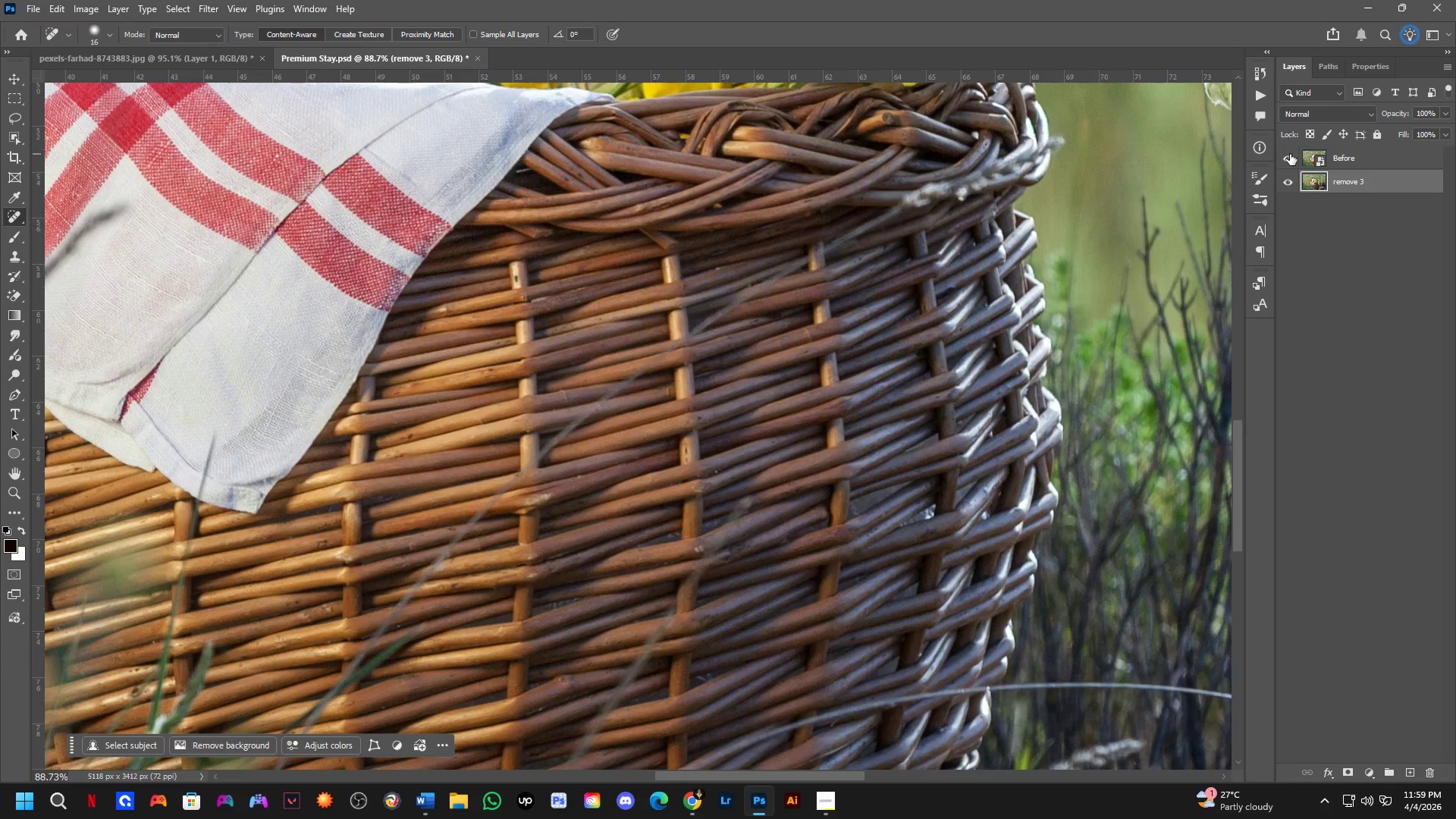 
triple_click([1290, 154])
 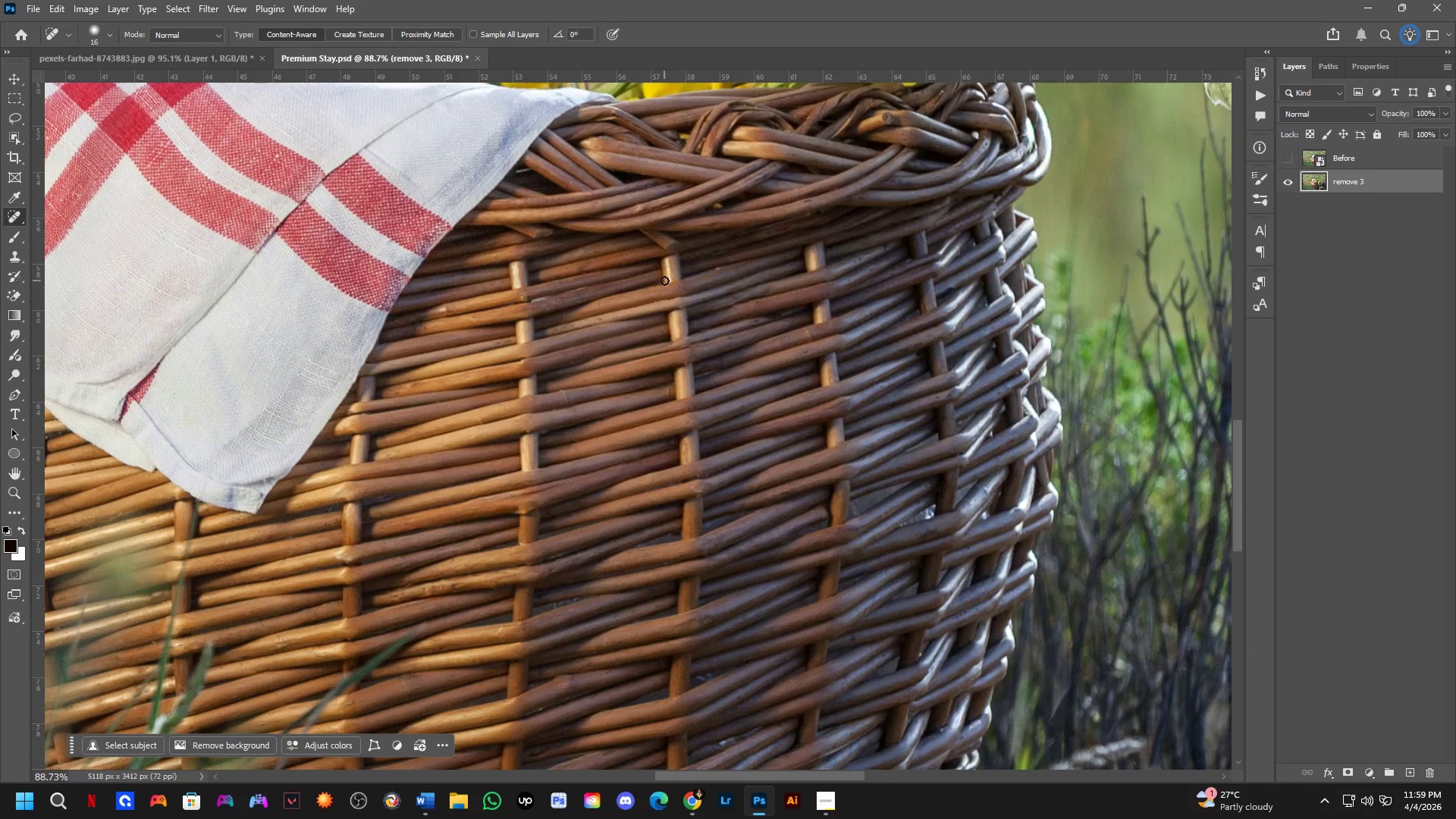 
key(Shift+ShiftLeft)
 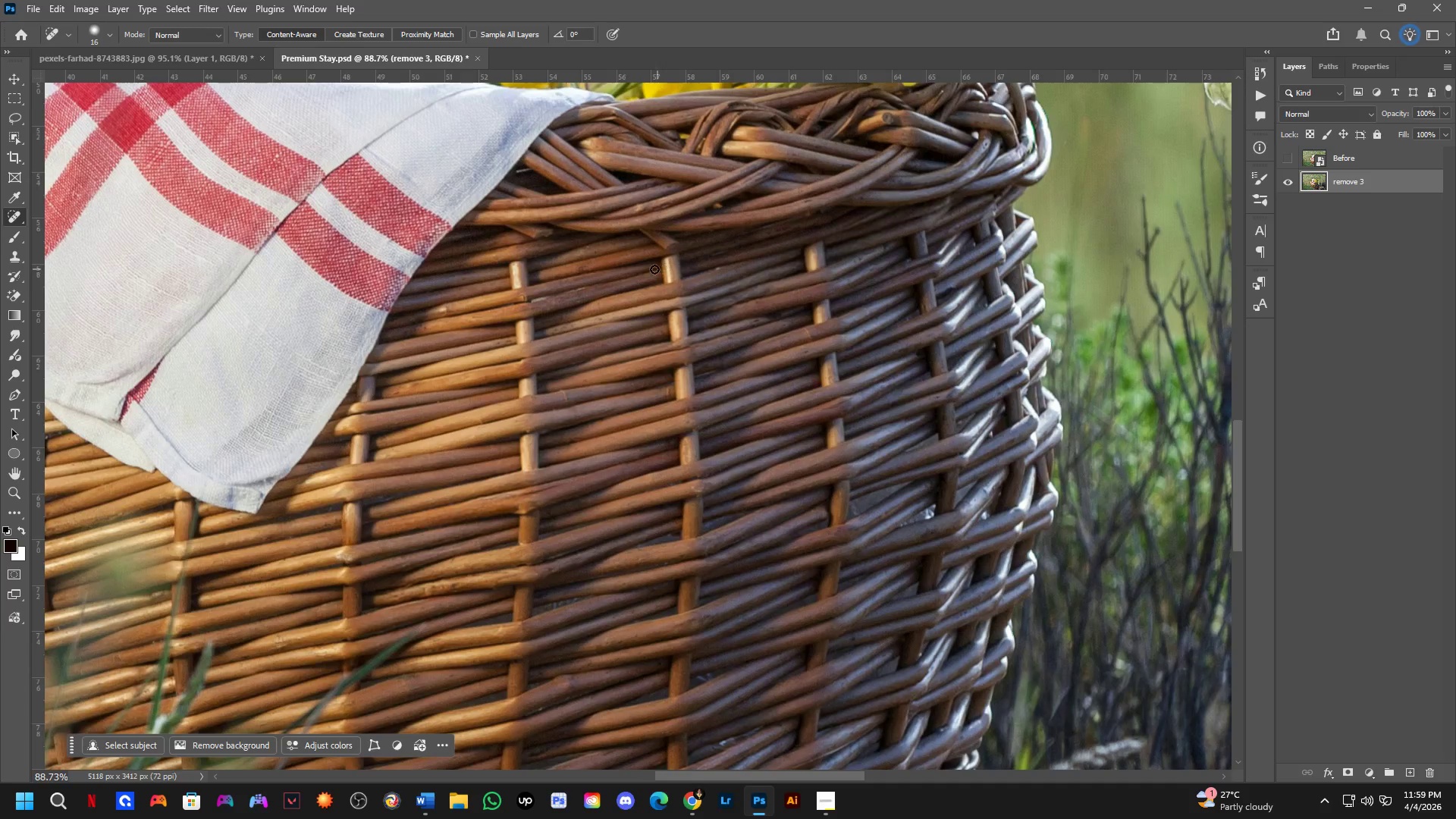 
left_click_drag(start_coordinate=[408, 333], to_coordinate=[428, 332])
 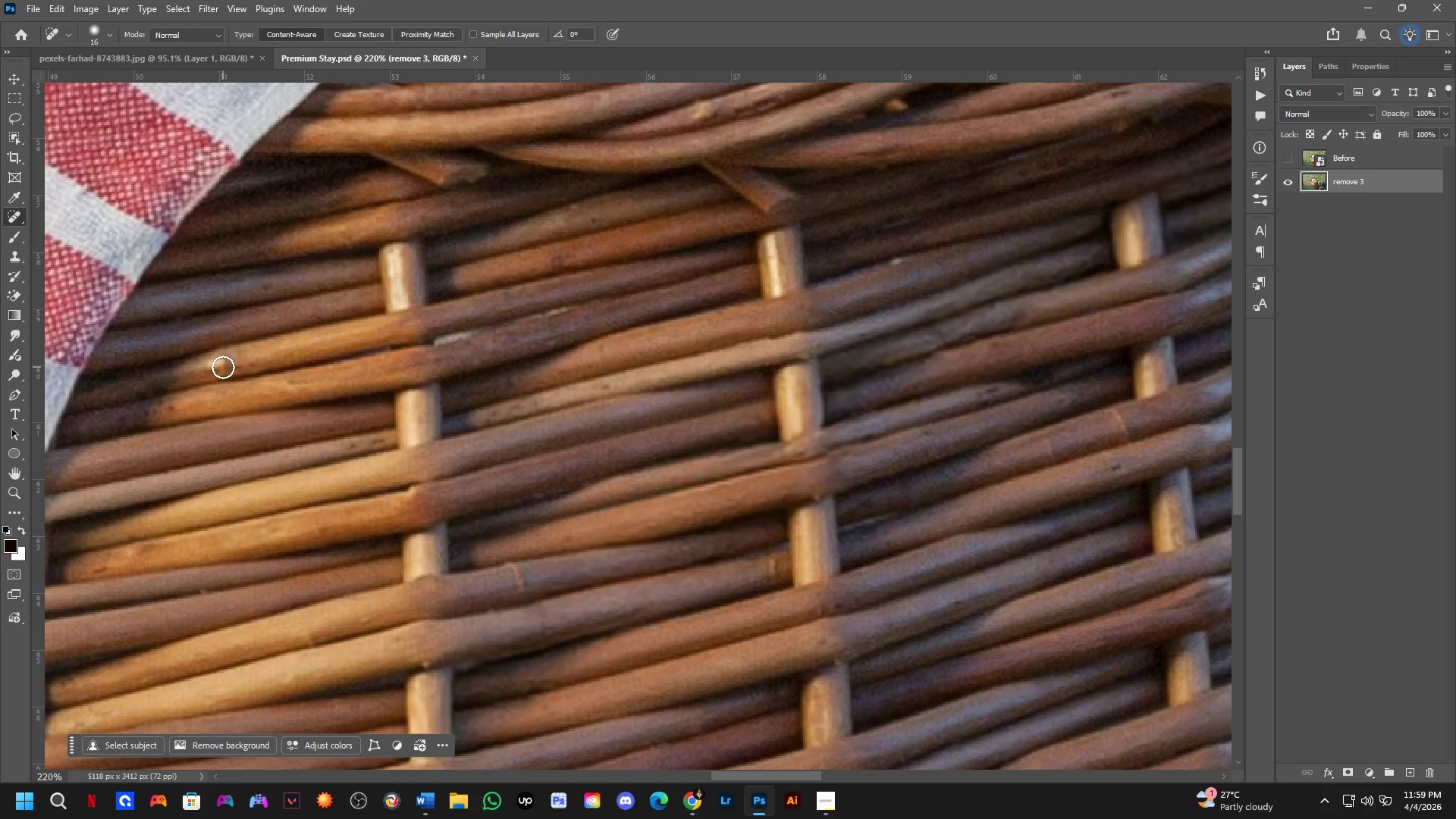 
scroll: coordinate [369, 334], scroll_direction: up, amount: 3.0
 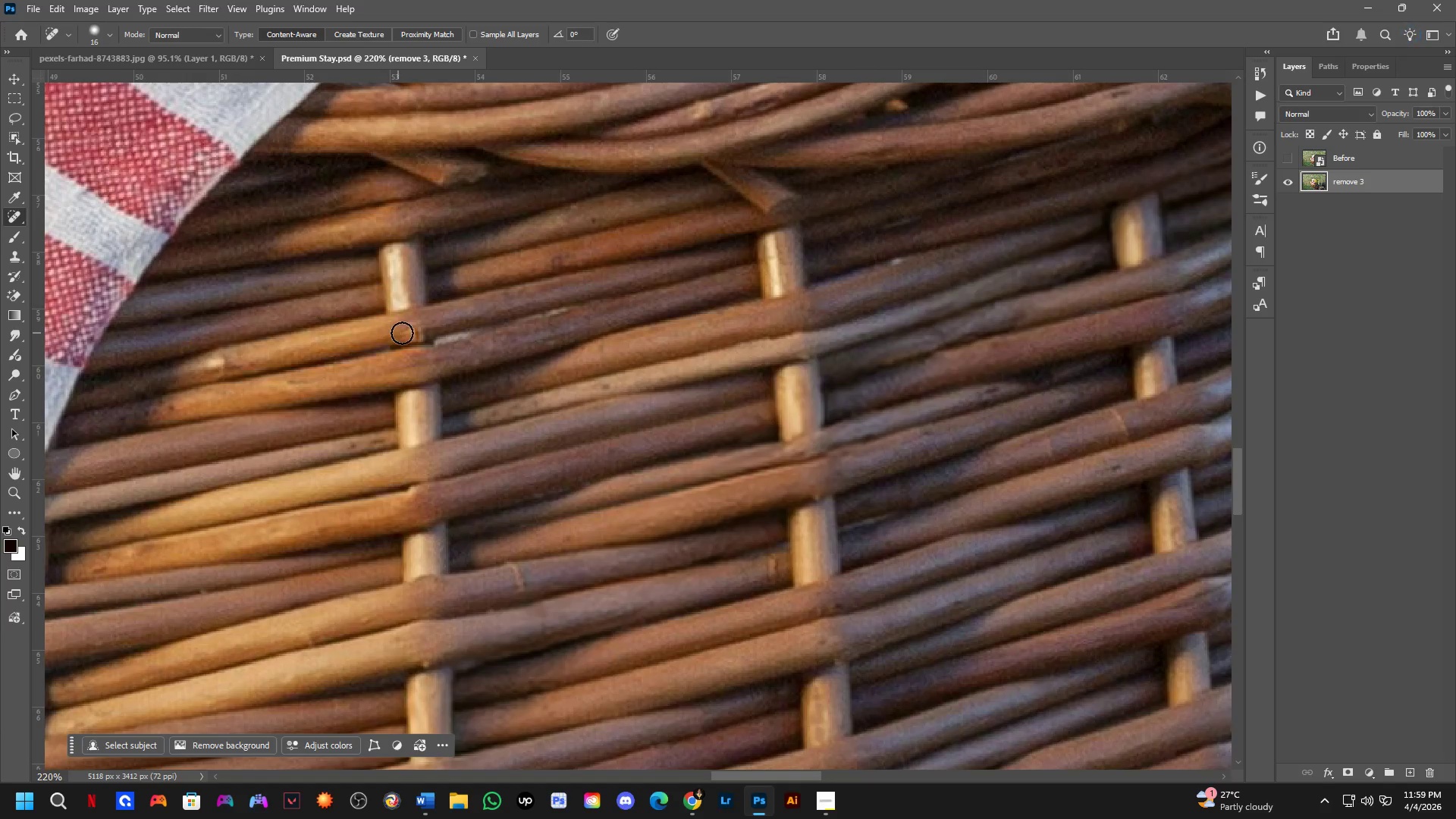 
left_click_drag(start_coordinate=[228, 362], to_coordinate=[206, 368])
 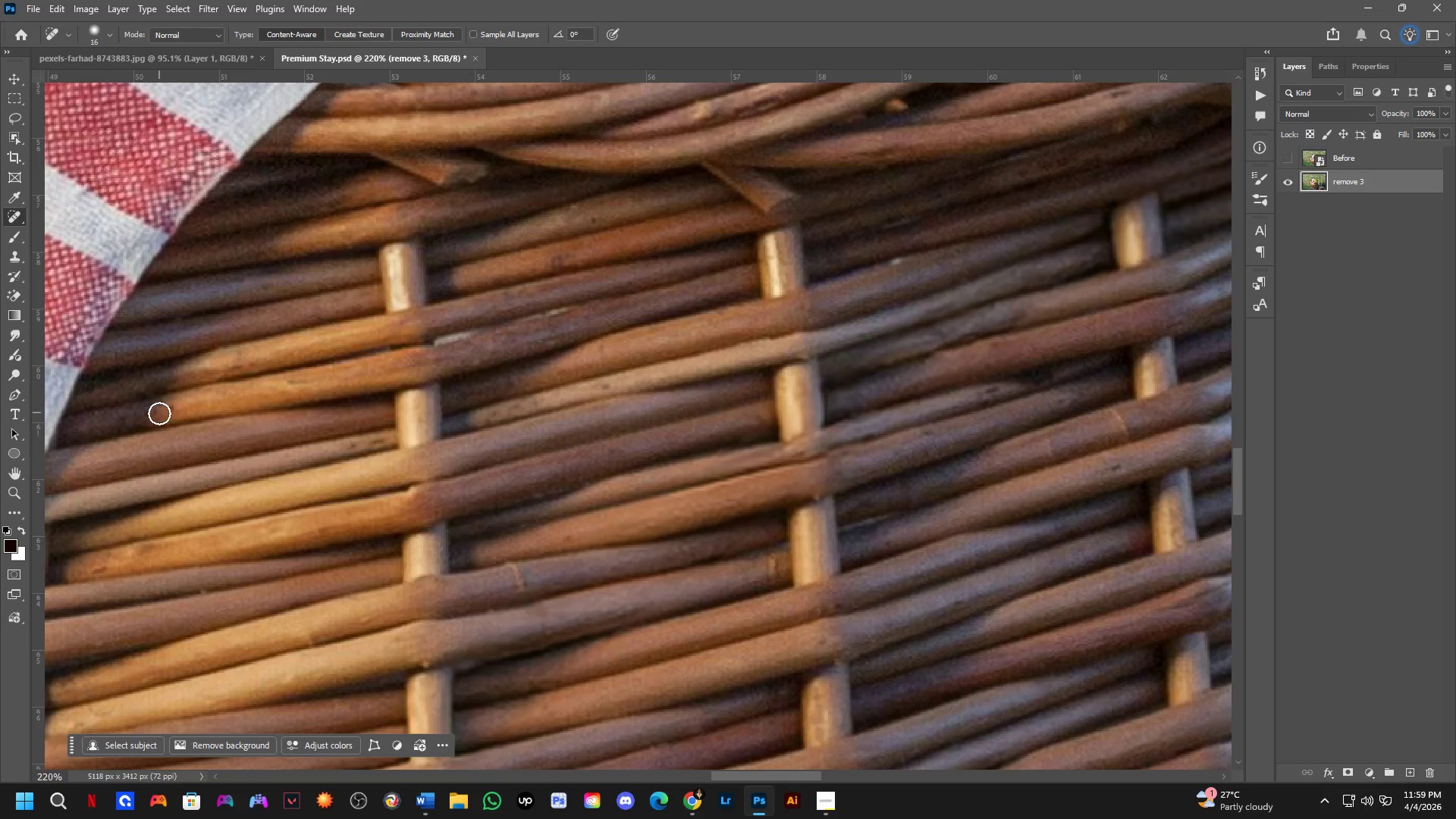 
left_click_drag(start_coordinate=[160, 413], to_coordinate=[193, 407])
 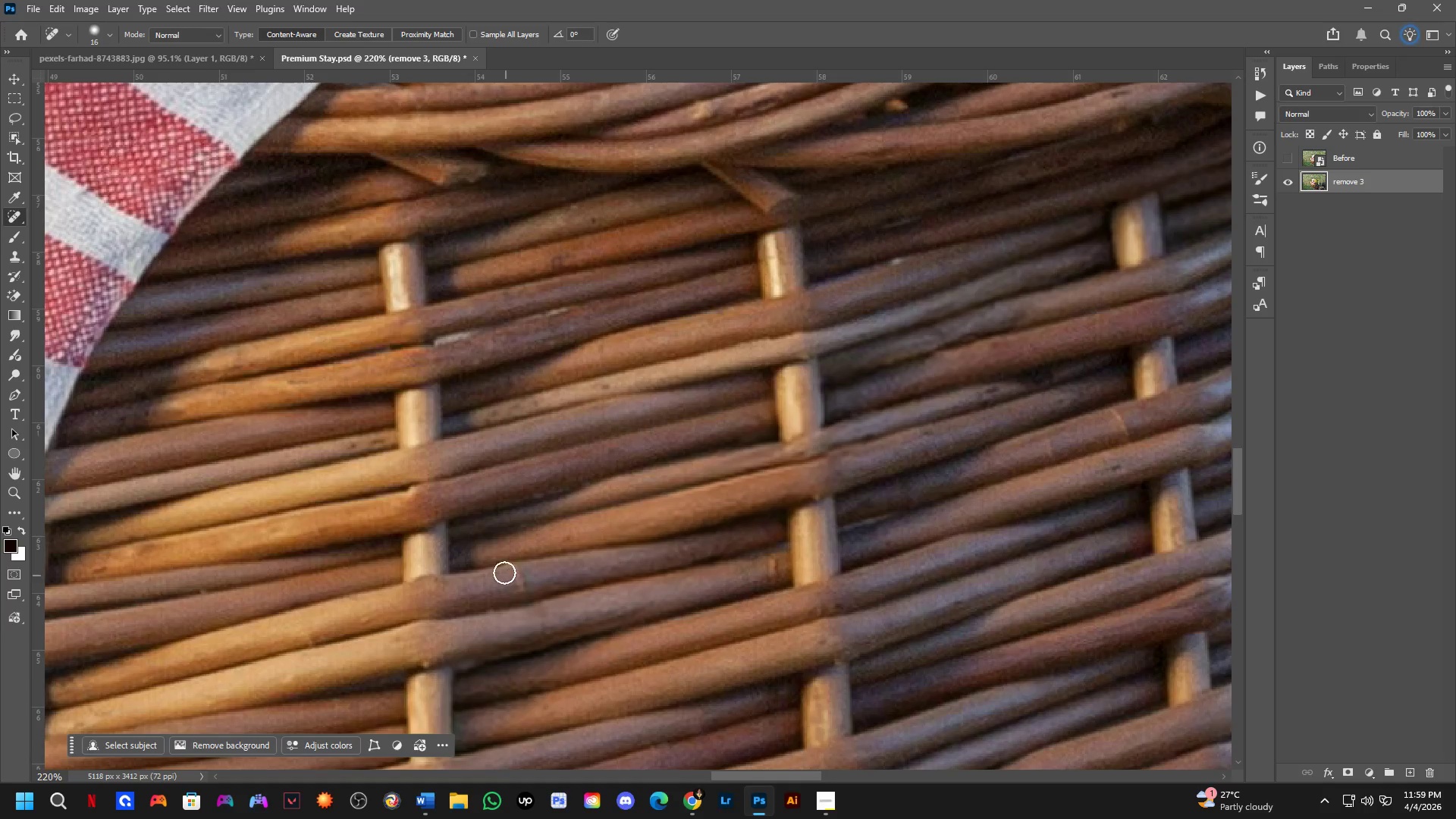 
left_click_drag(start_coordinate=[506, 566], to_coordinate=[522, 588])
 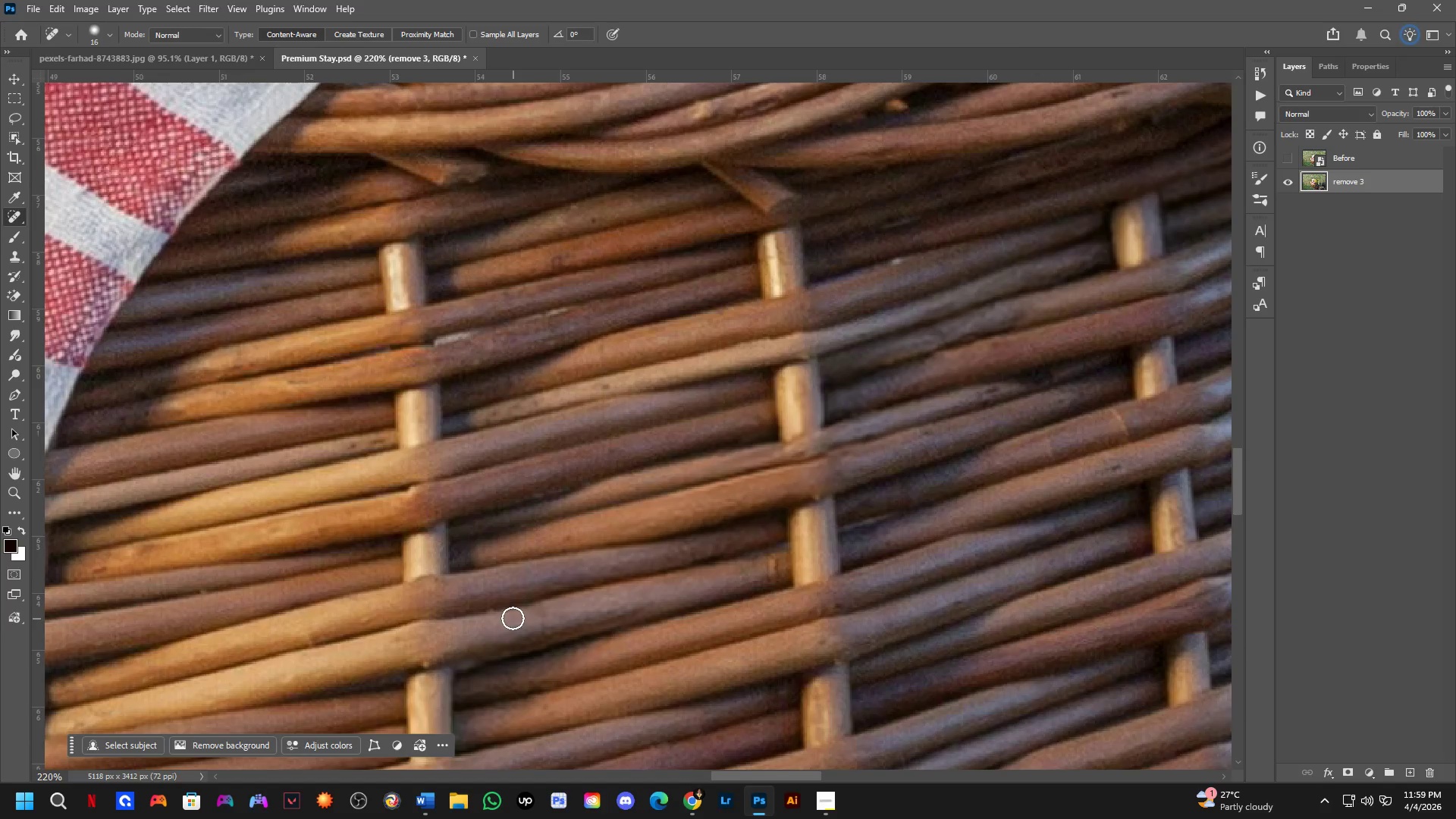 
hold_key(key=Space, duration=0.52)
 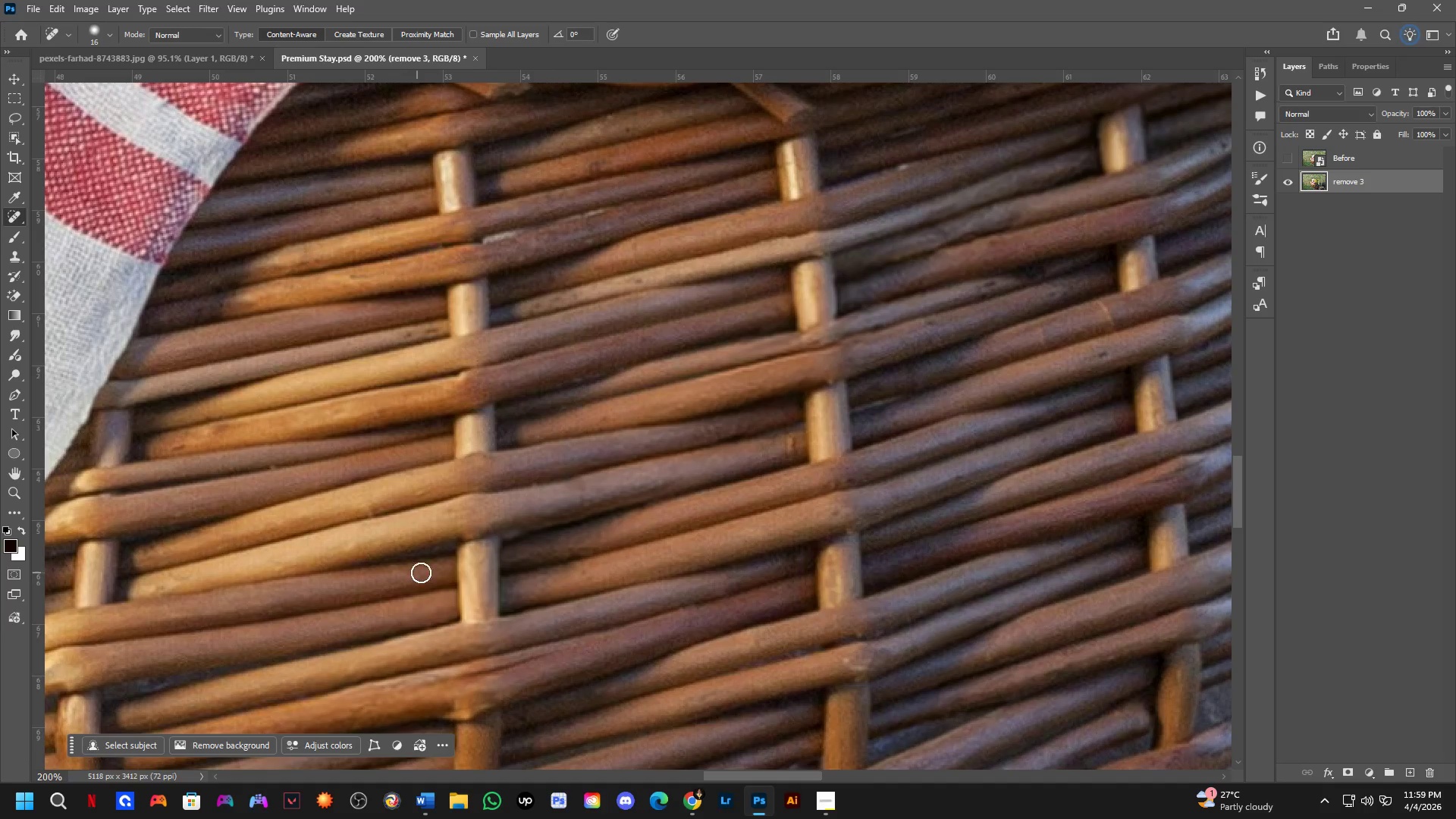 
left_click_drag(start_coordinate=[492, 630], to_coordinate=[534, 504])
 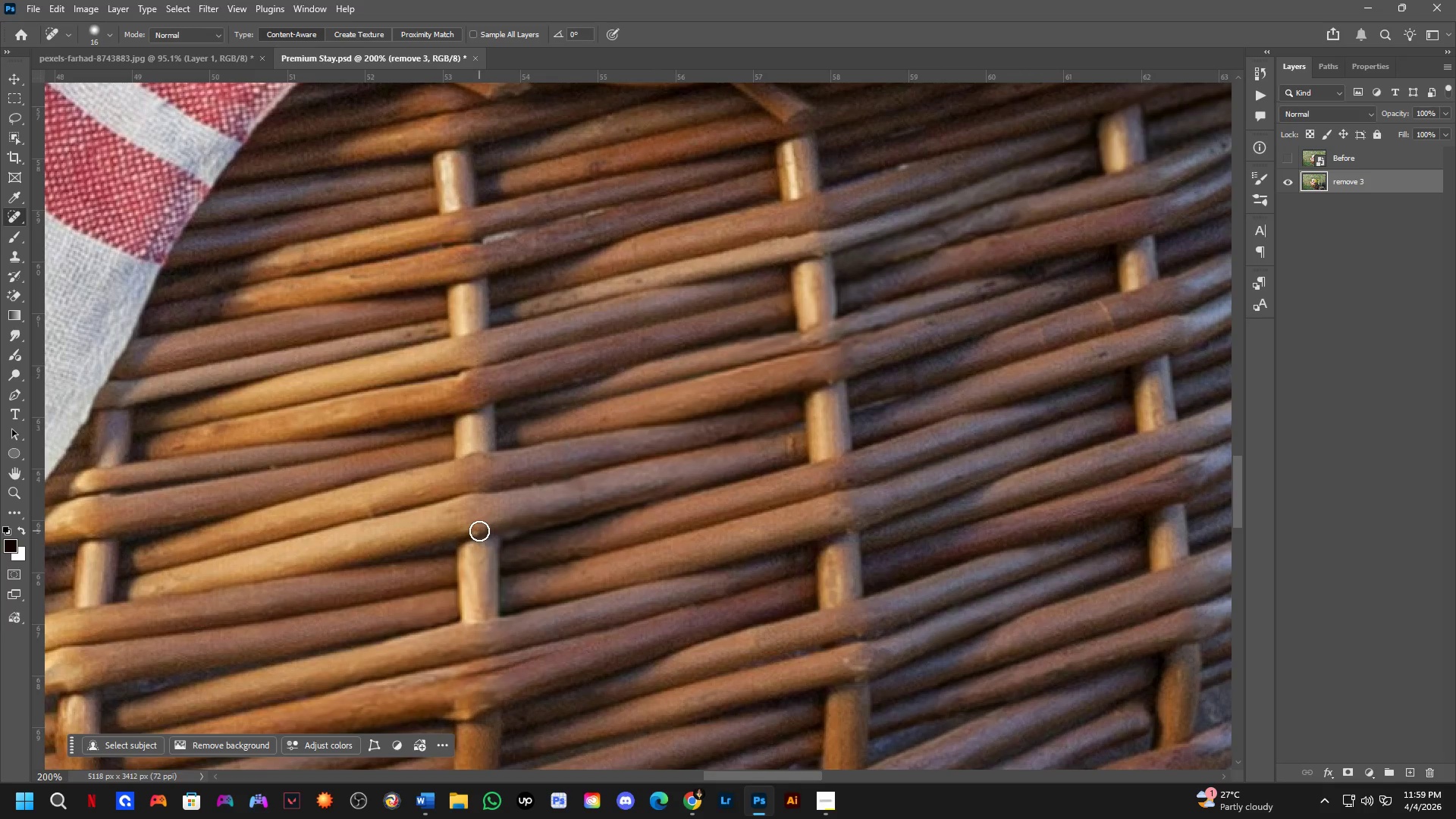 
scroll: coordinate [512, 616], scroll_direction: down, amount: 1.0
 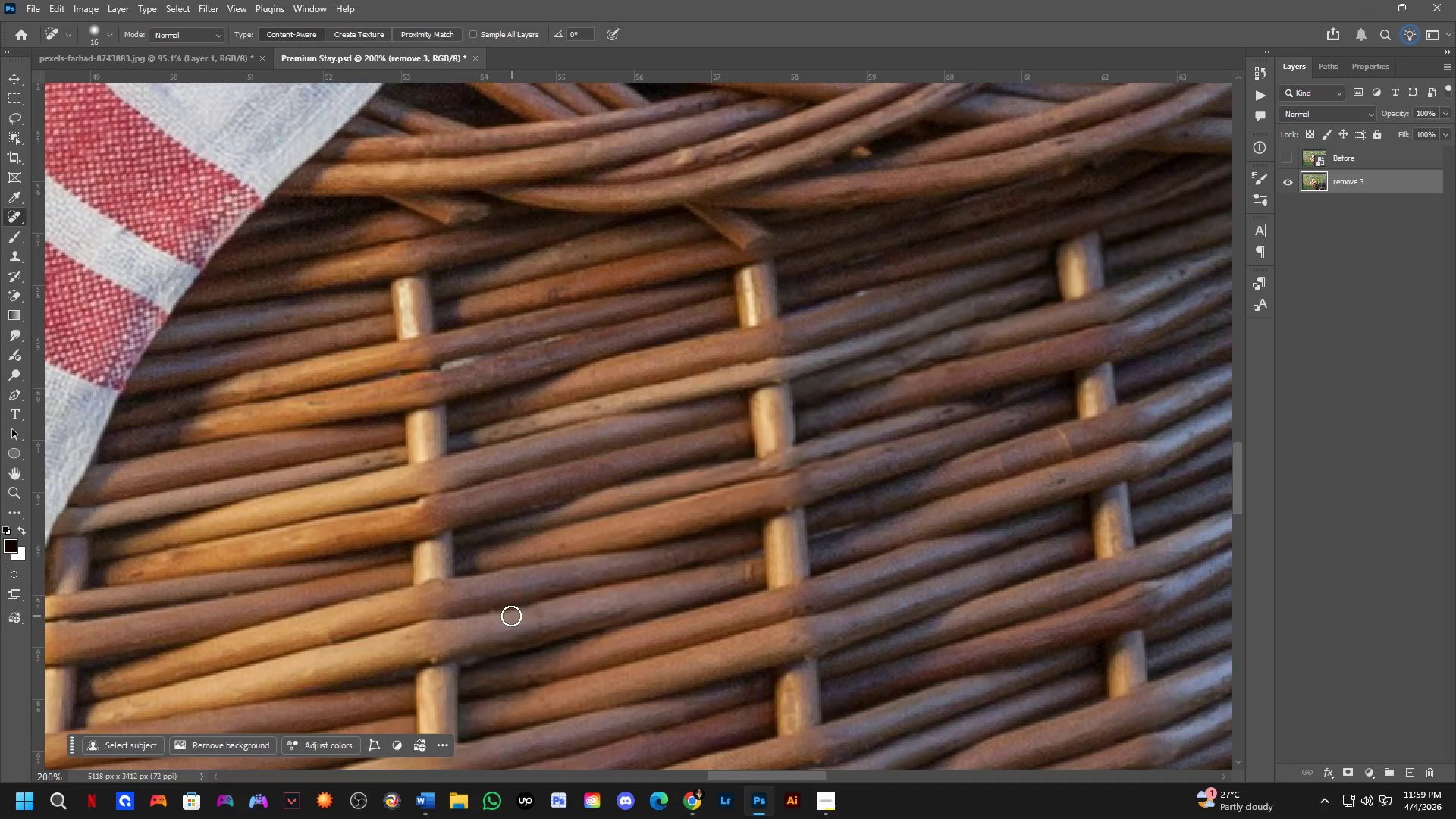 
left_click_drag(start_coordinate=[477, 531], to_coordinate=[451, 541])
 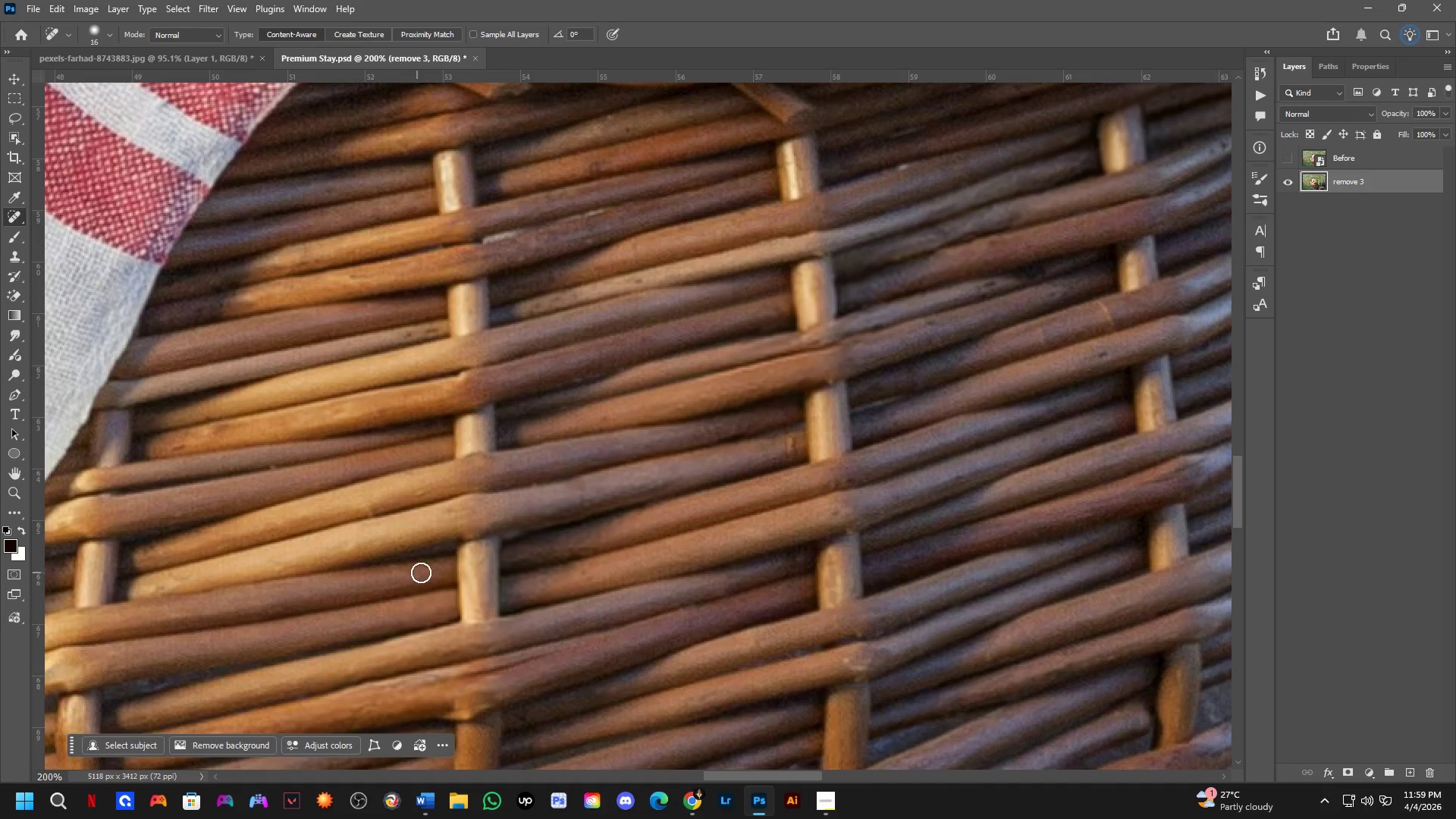 
hold_key(key=Space, duration=0.52)
 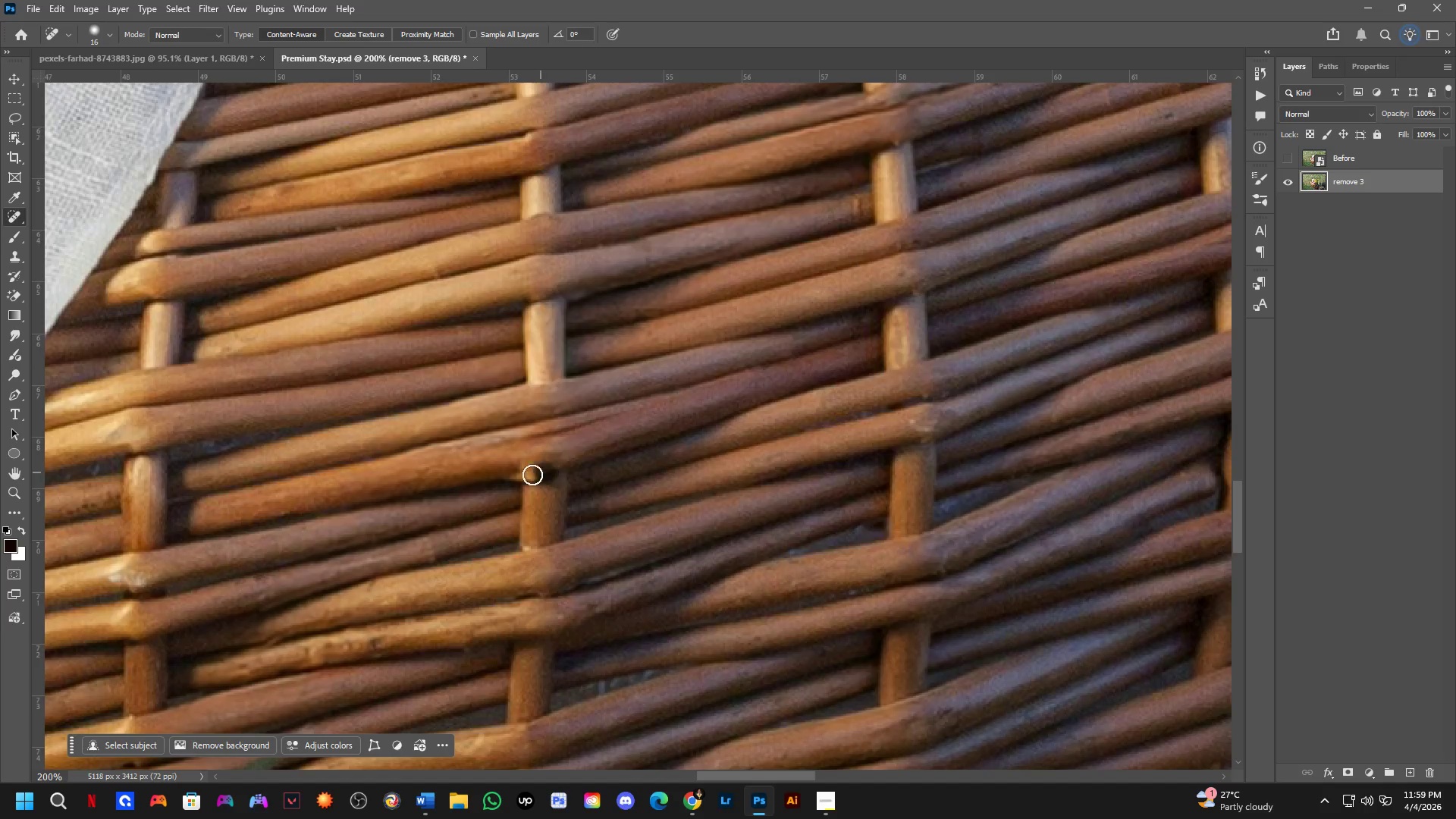 
left_click_drag(start_coordinate=[459, 581], to_coordinate=[525, 342])
 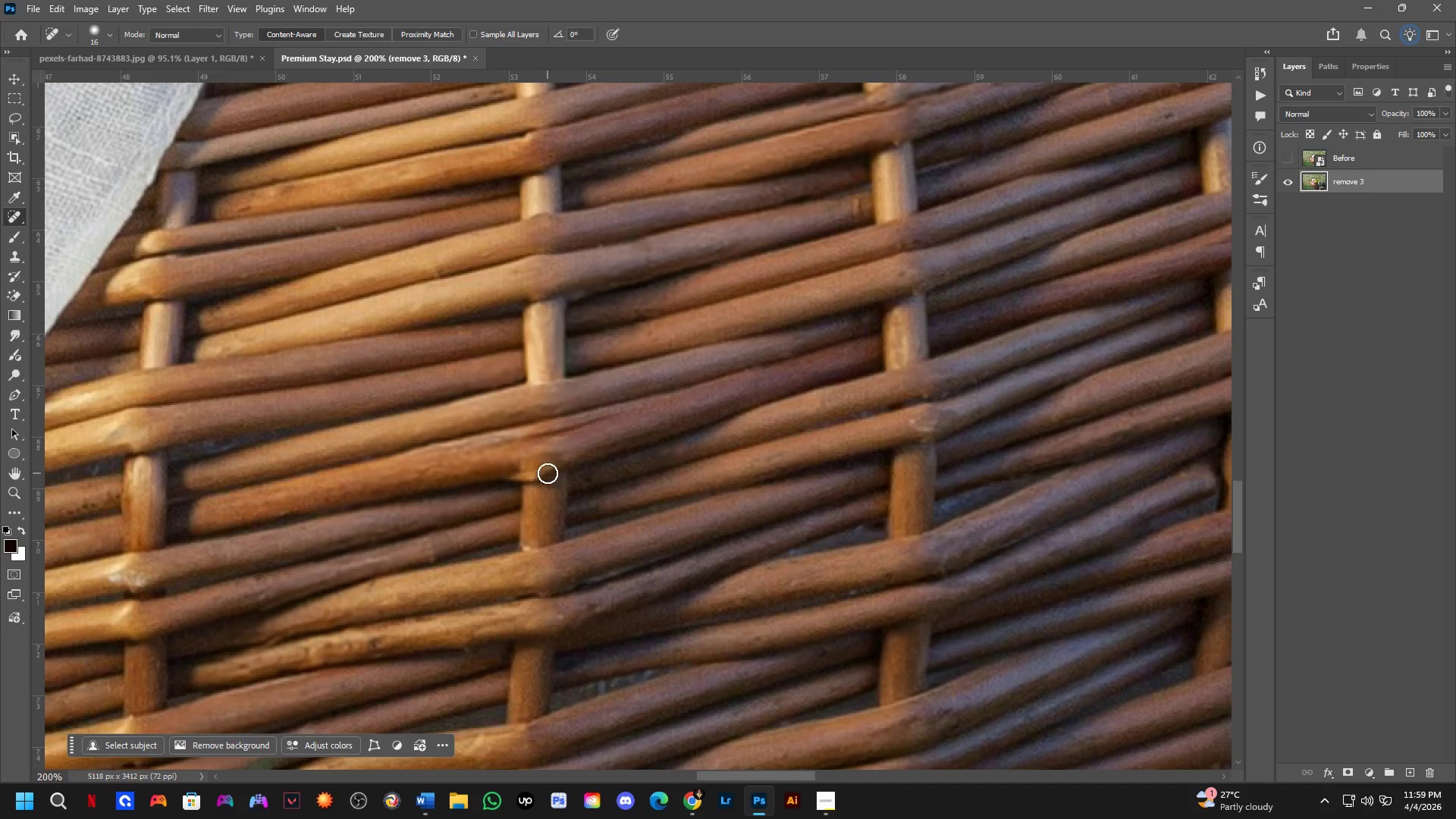 
left_click_drag(start_coordinate=[548, 472], to_coordinate=[496, 478])
 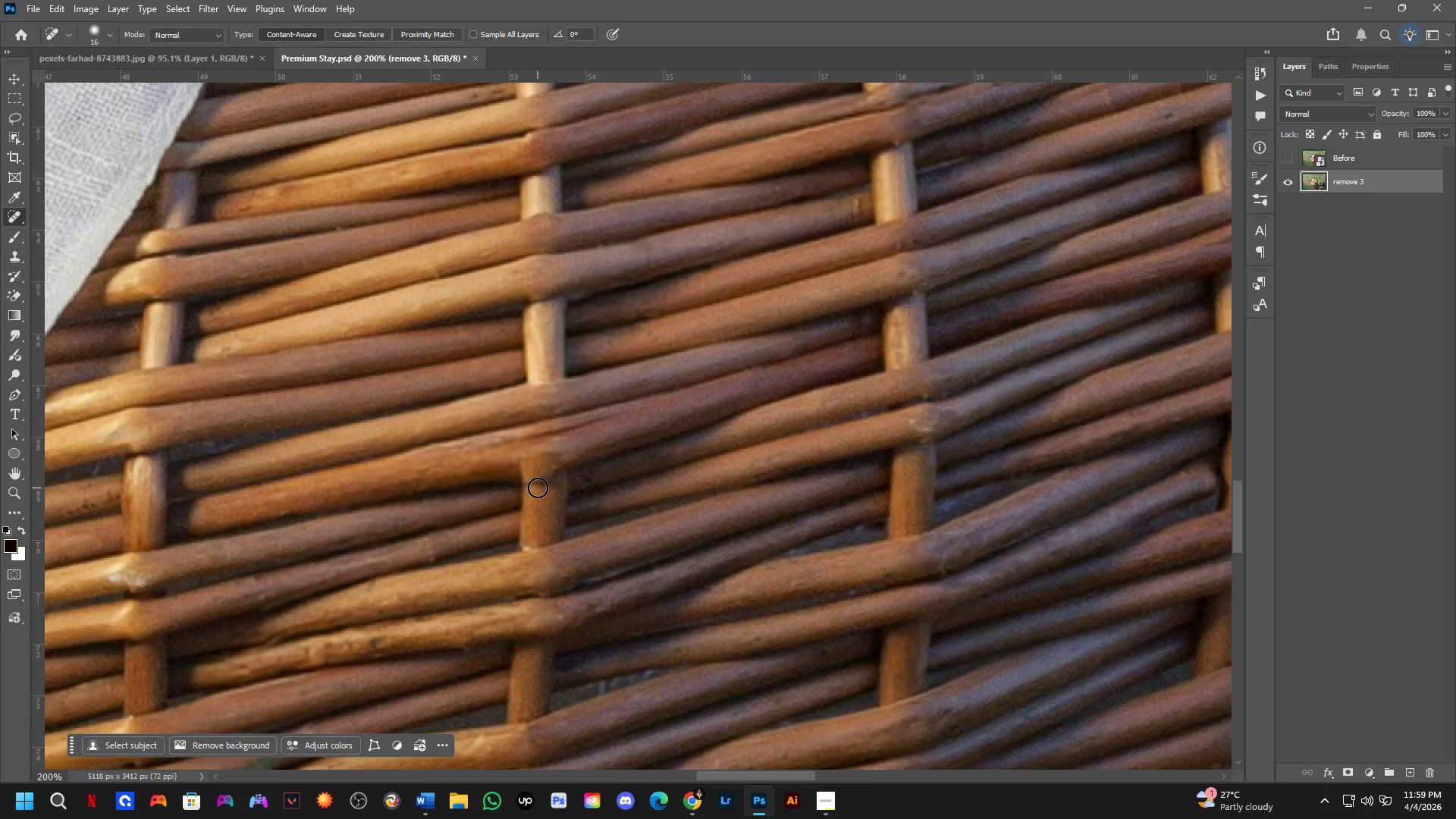 
key(Control+Z)
 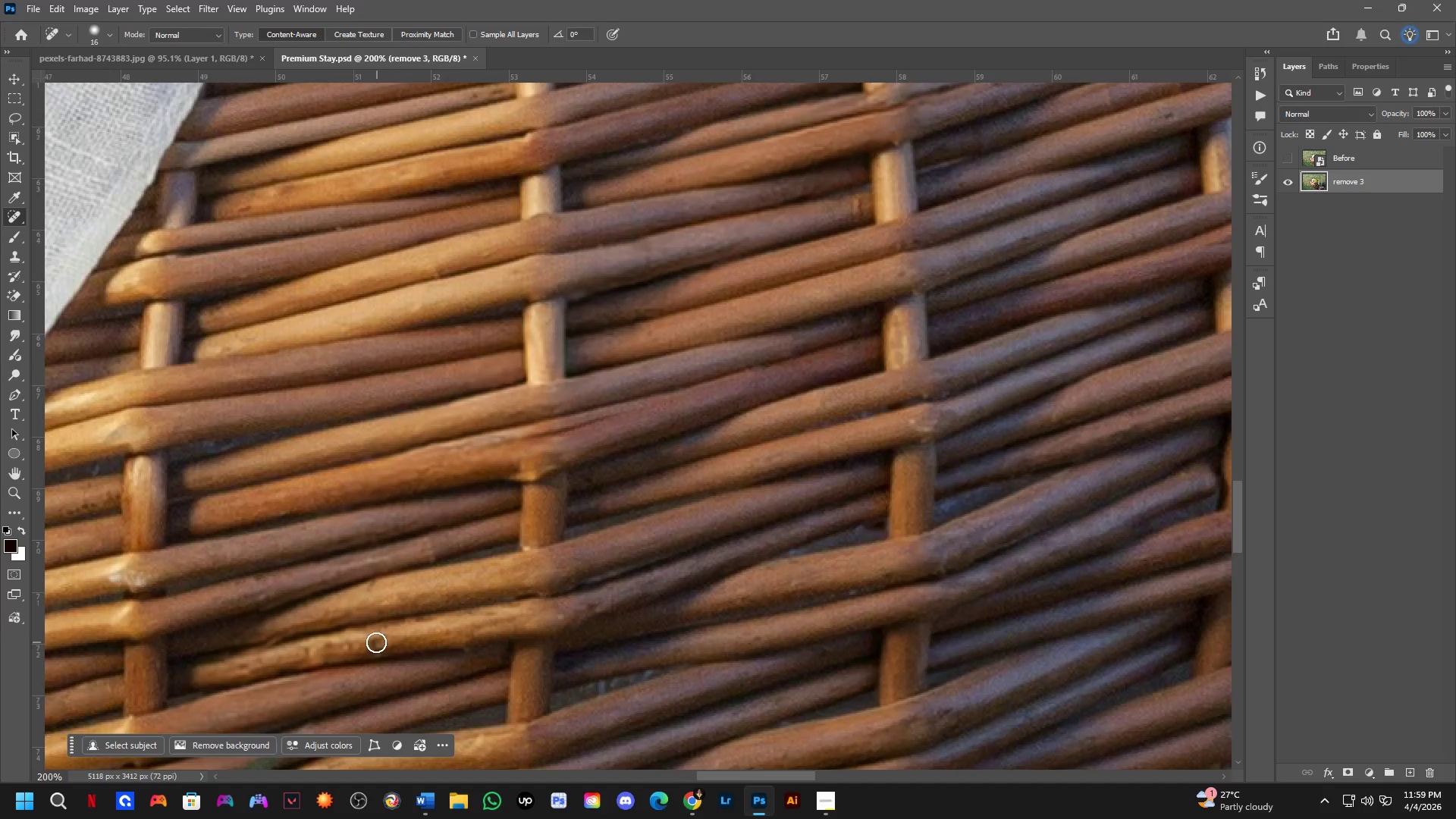 
left_click_drag(start_coordinate=[375, 642], to_coordinate=[353, 645])
 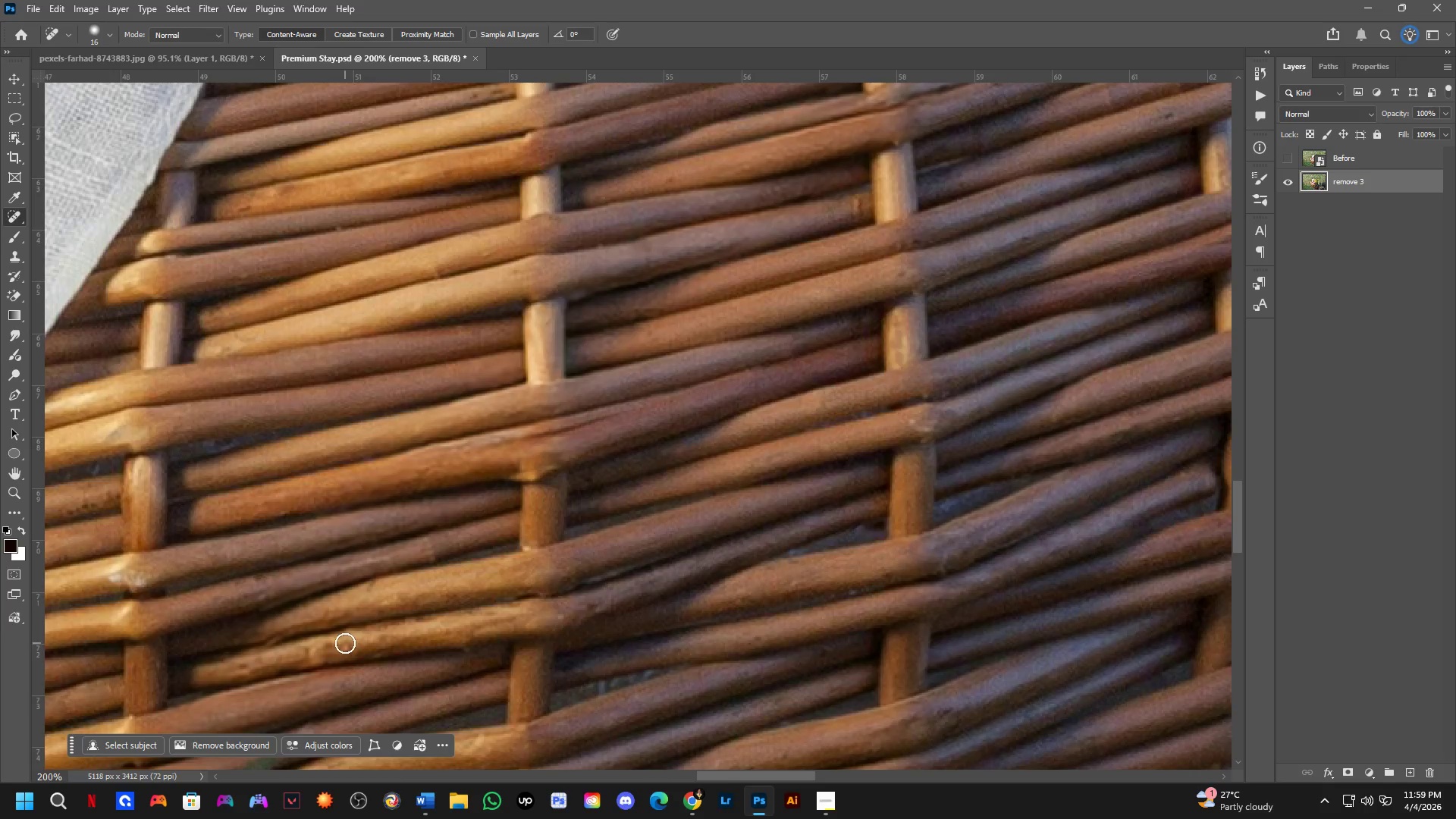 
hold_key(key=Space, duration=0.5)
 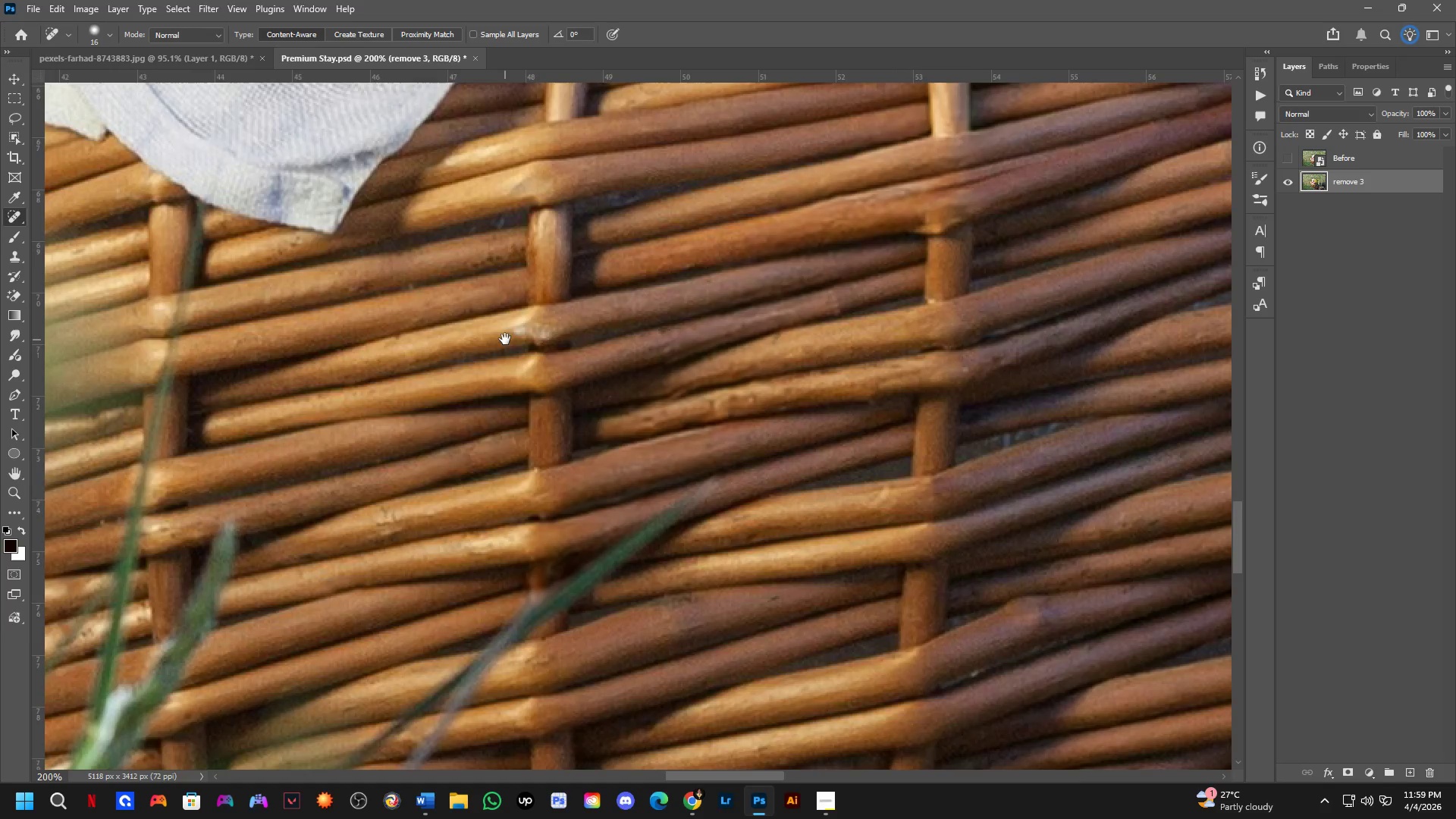 
left_click_drag(start_coordinate=[324, 644], to_coordinate=[636, 451])
 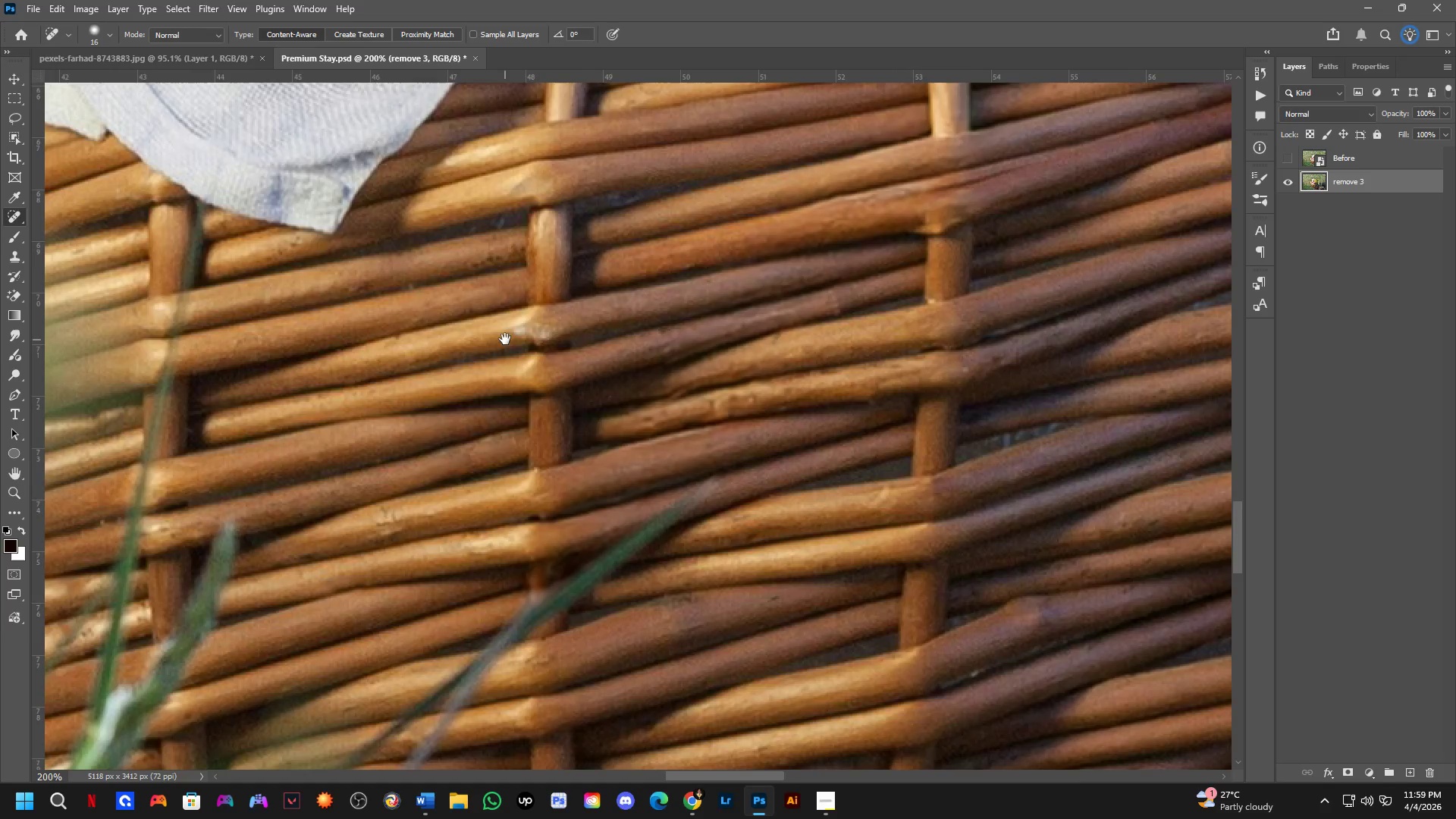 
left_click_drag(start_coordinate=[522, 325], to_coordinate=[561, 328])
 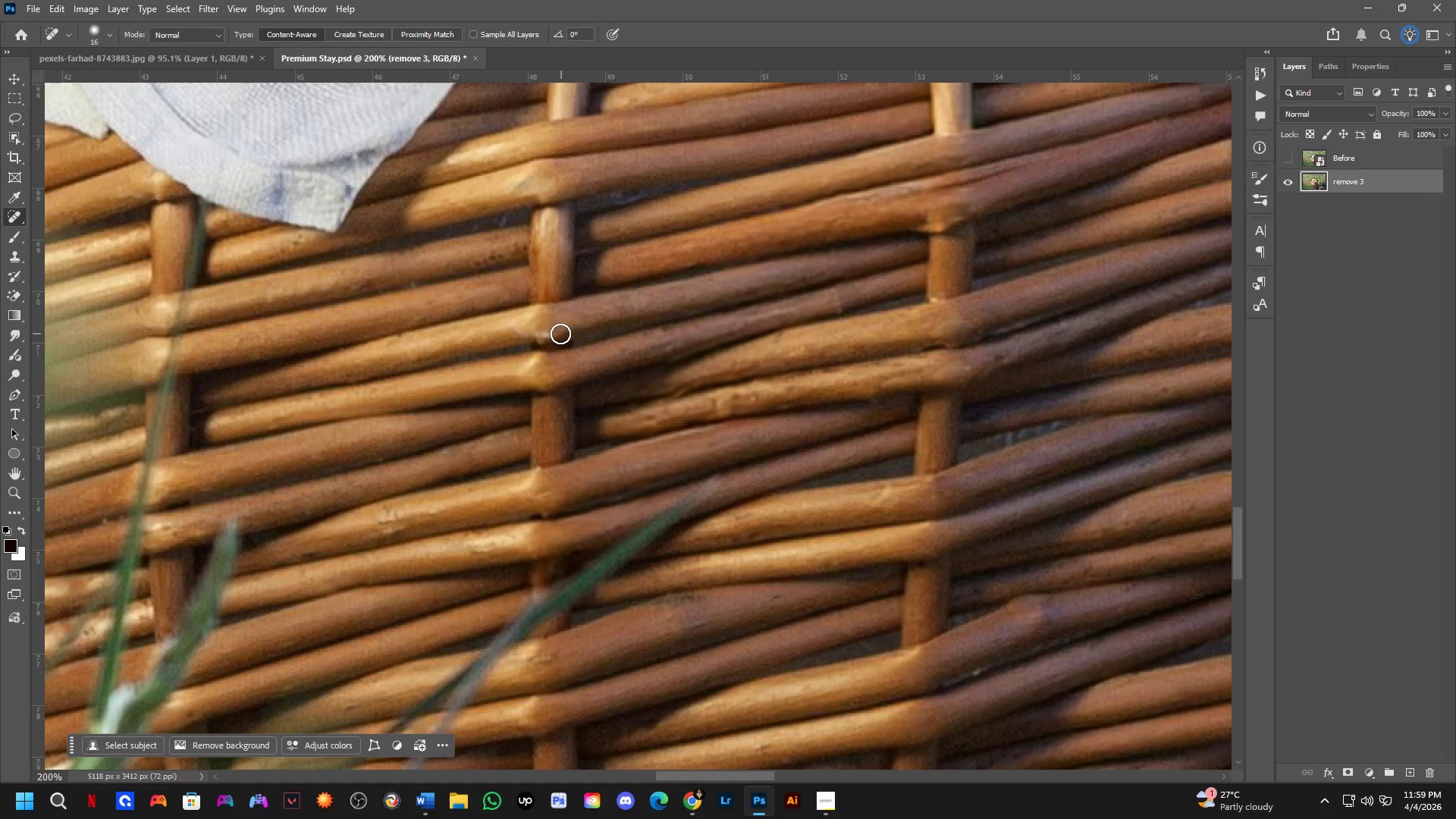 
left_click_drag(start_coordinate=[545, 331], to_coordinate=[525, 331])
 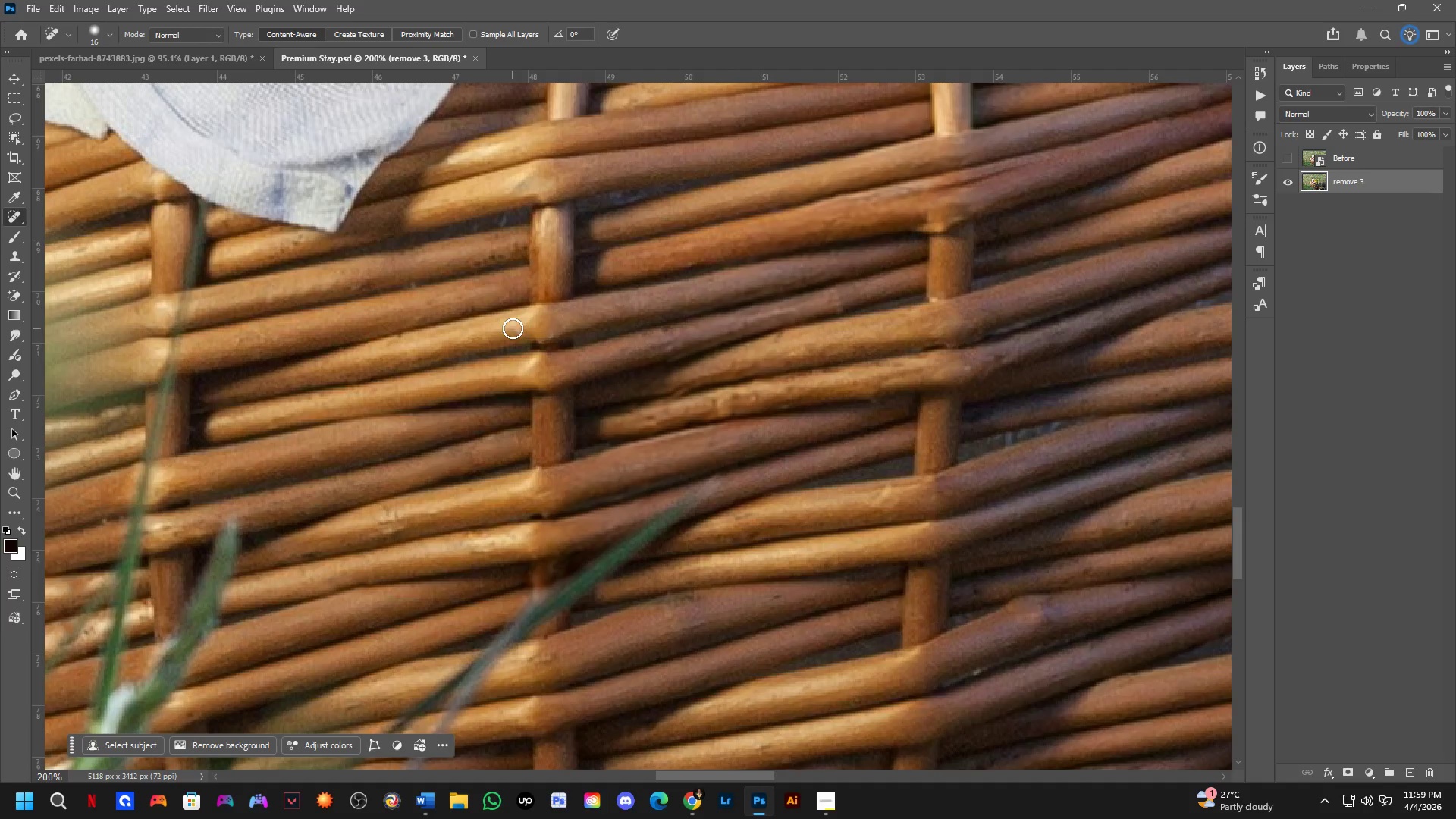 
left_click_drag(start_coordinate=[521, 323], to_coordinate=[532, 320])
 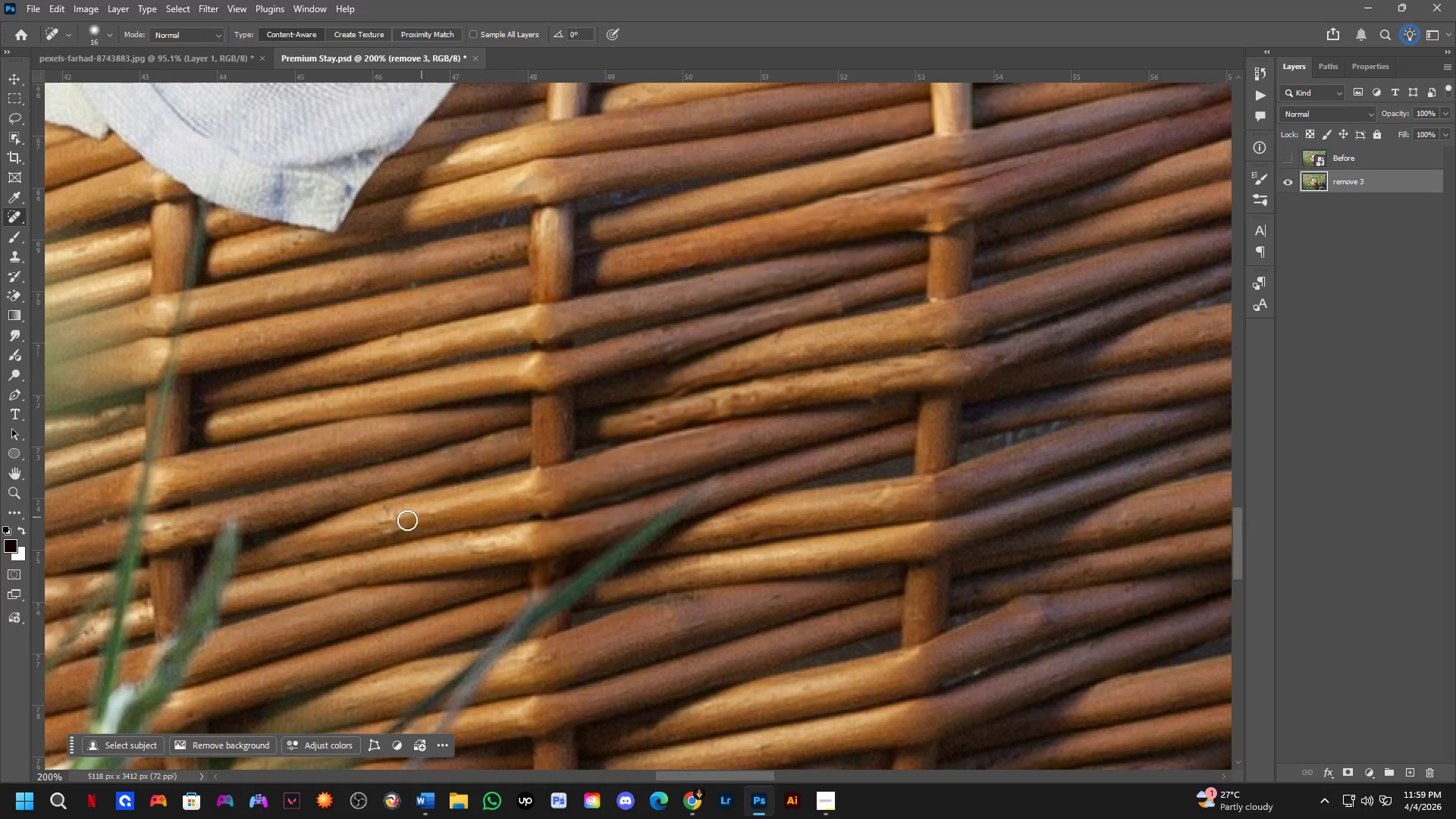 
left_click_drag(start_coordinate=[365, 522], to_coordinate=[408, 507])
 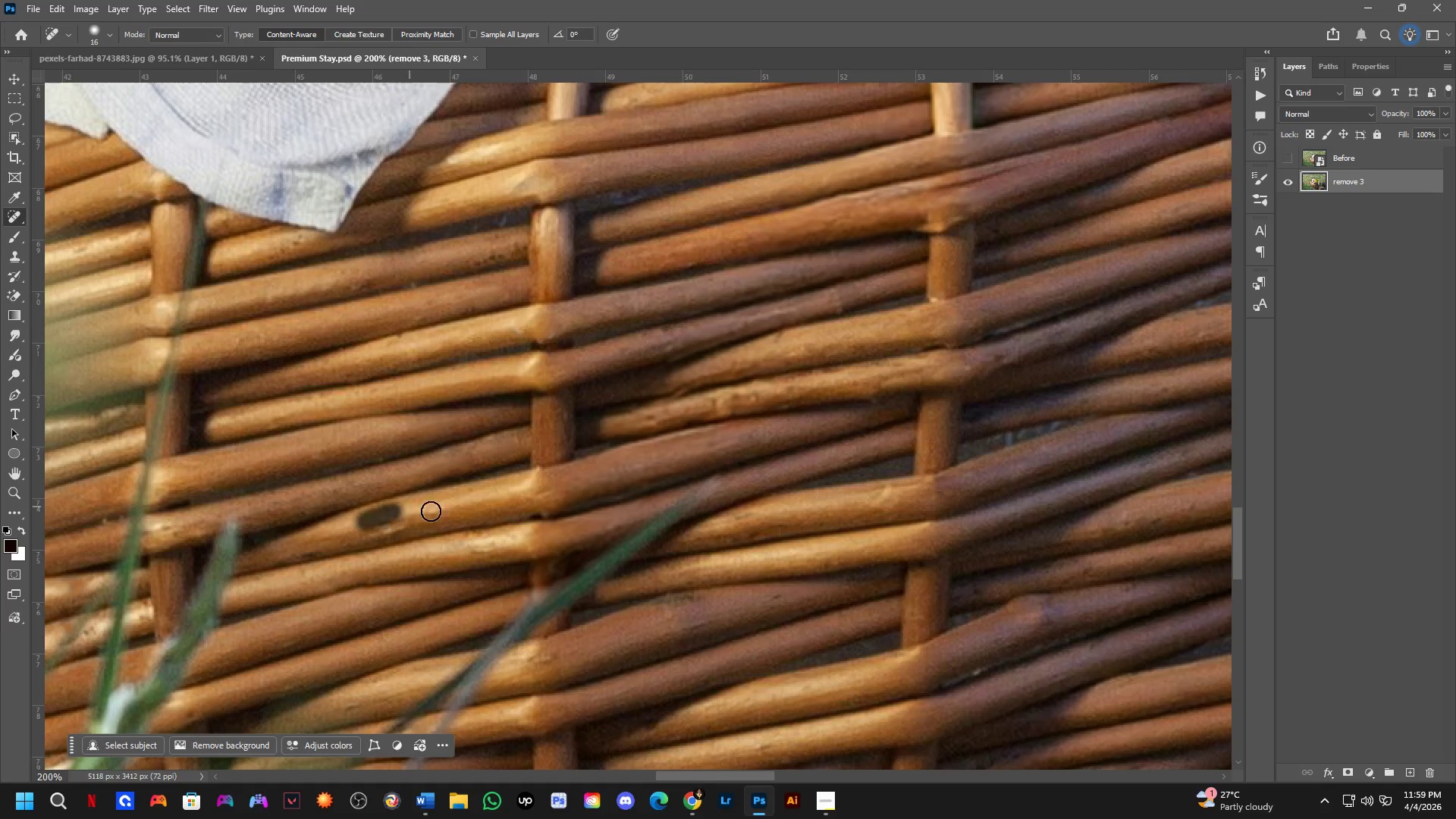 
hold_key(key=Space, duration=0.58)
 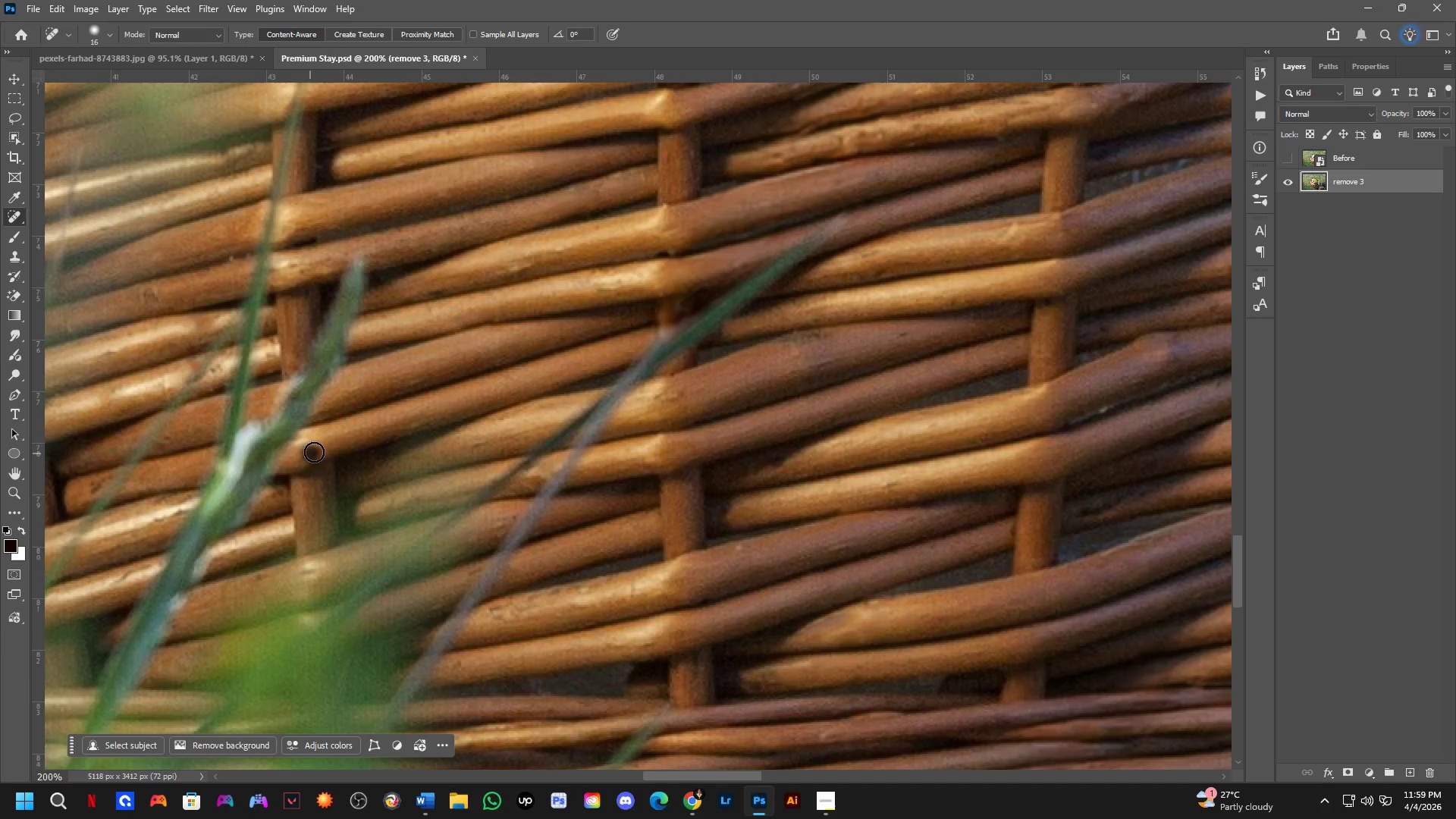 
left_click_drag(start_coordinate=[444, 544], to_coordinate=[570, 281])
 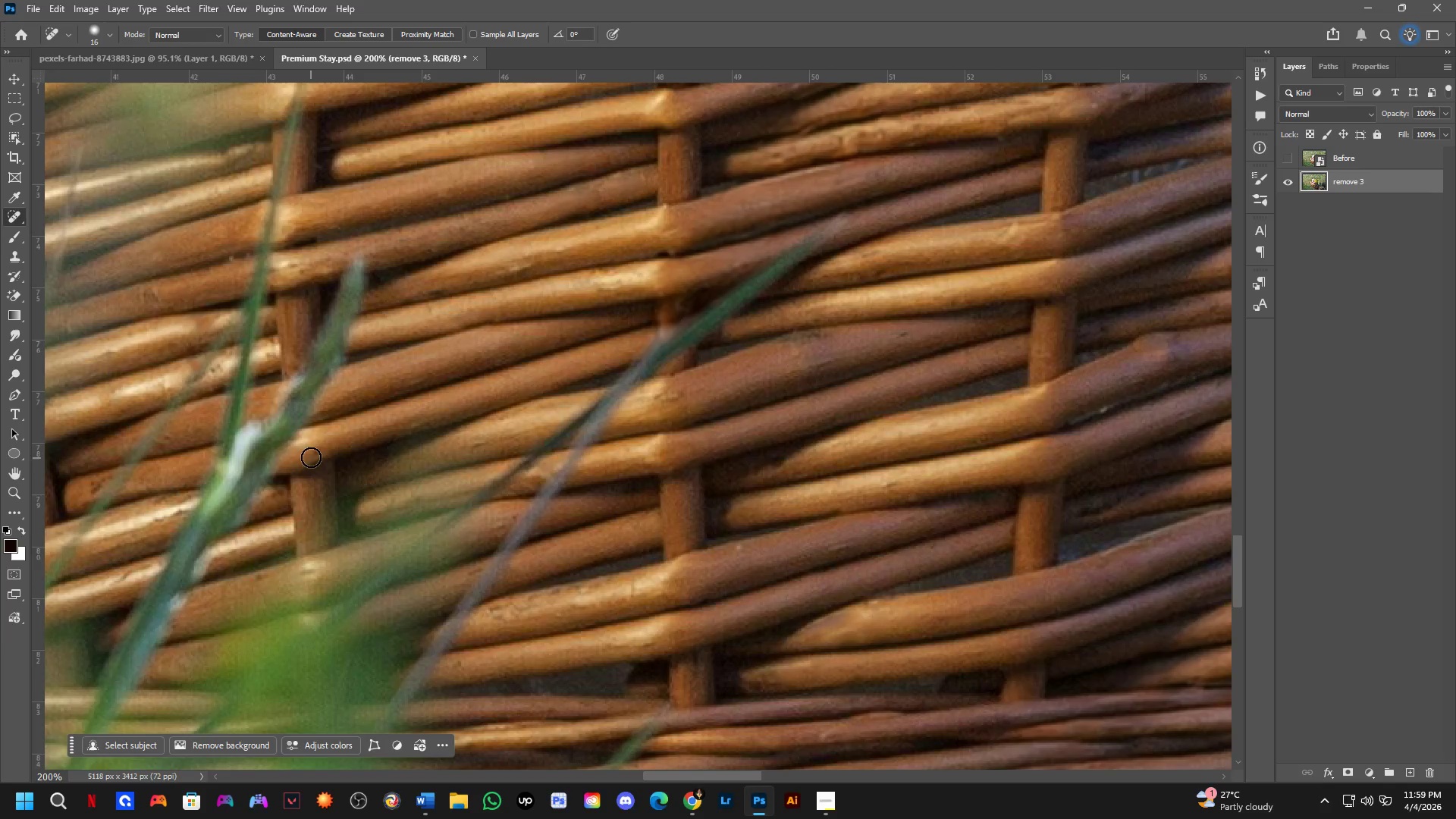 
left_click_drag(start_coordinate=[310, 453], to_coordinate=[337, 447])
 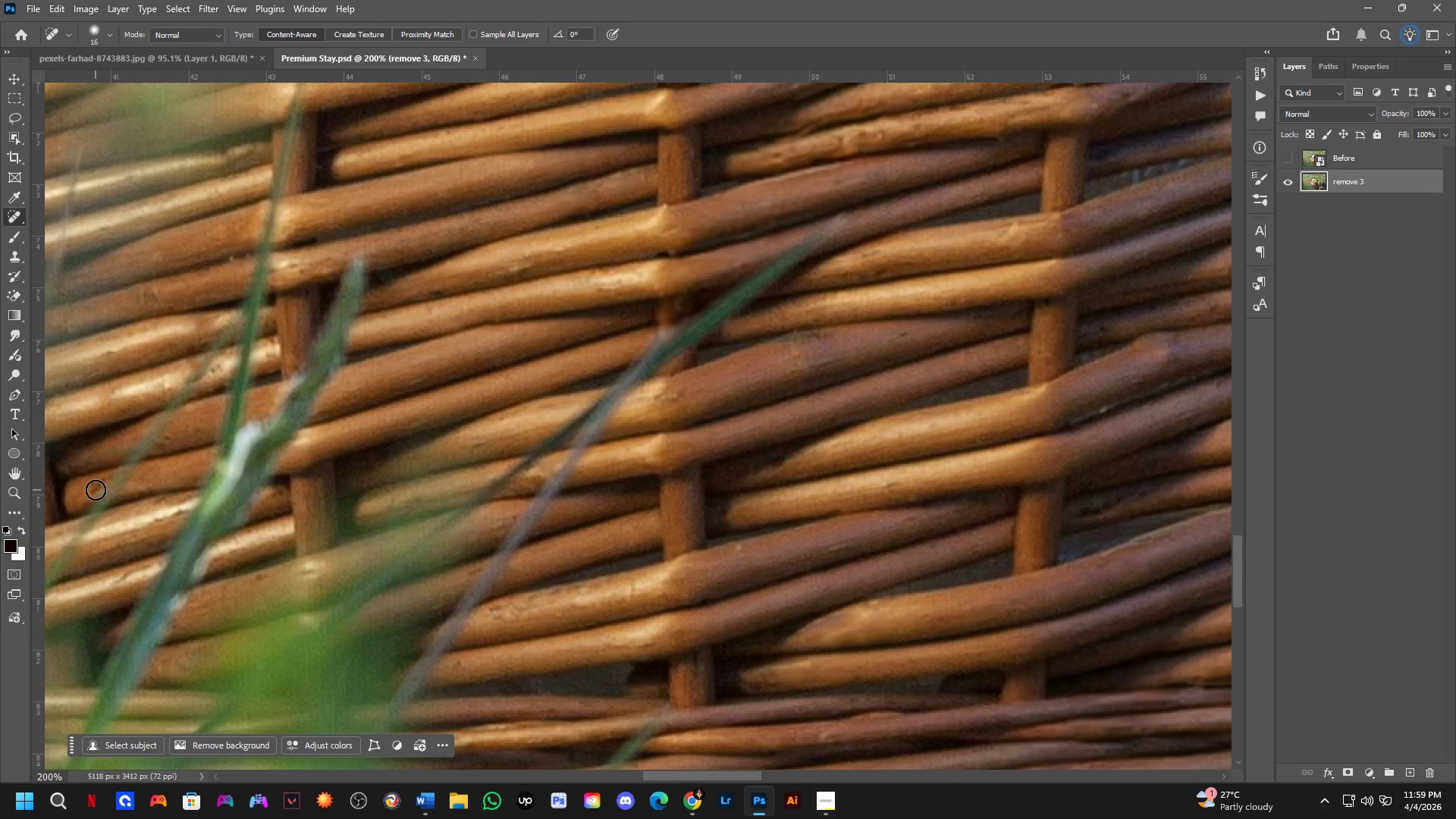 
left_click_drag(start_coordinate=[96, 490], to_coordinate=[102, 478])
 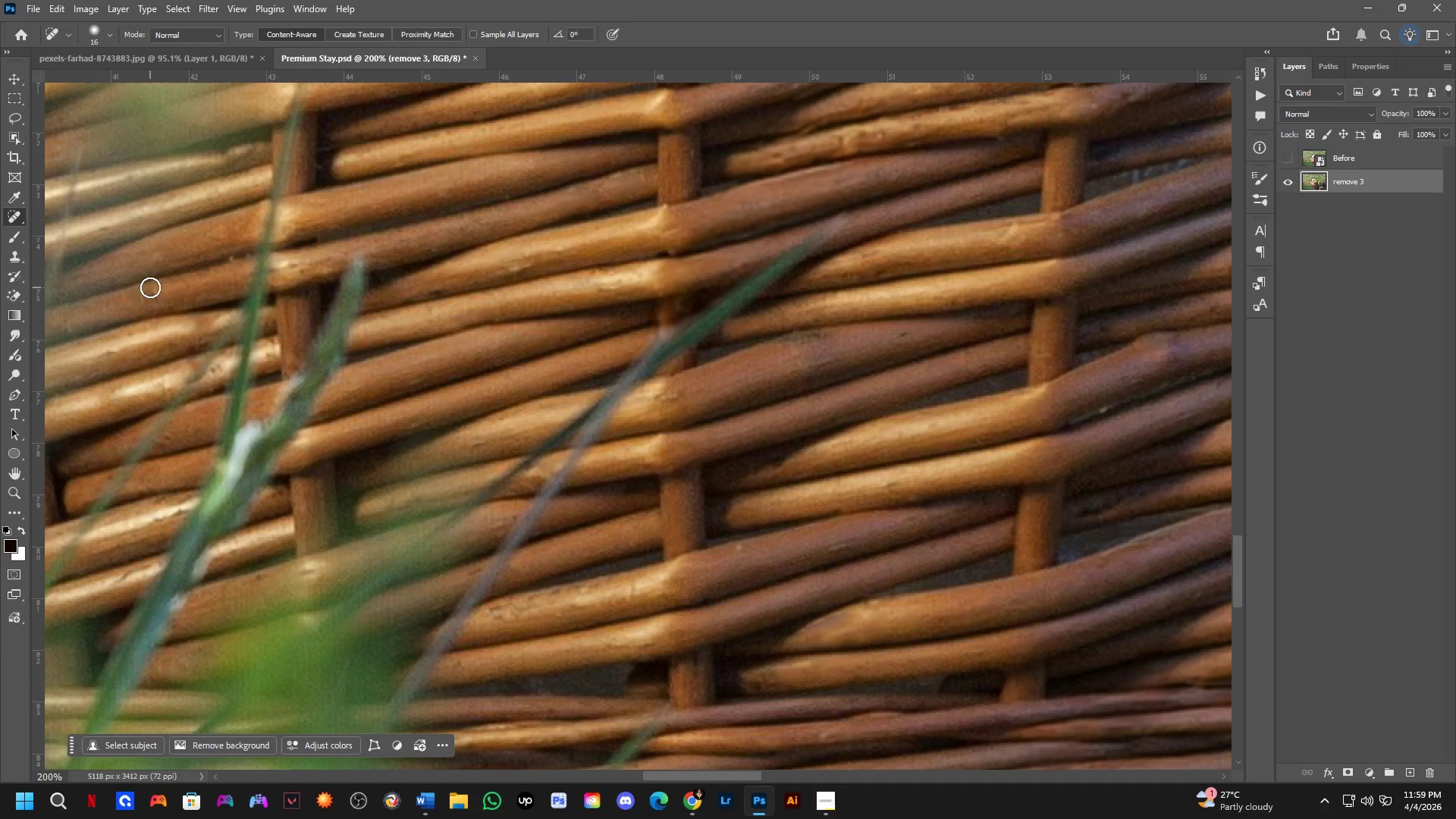 
left_click_drag(start_coordinate=[159, 292], to_coordinate=[140, 300])
 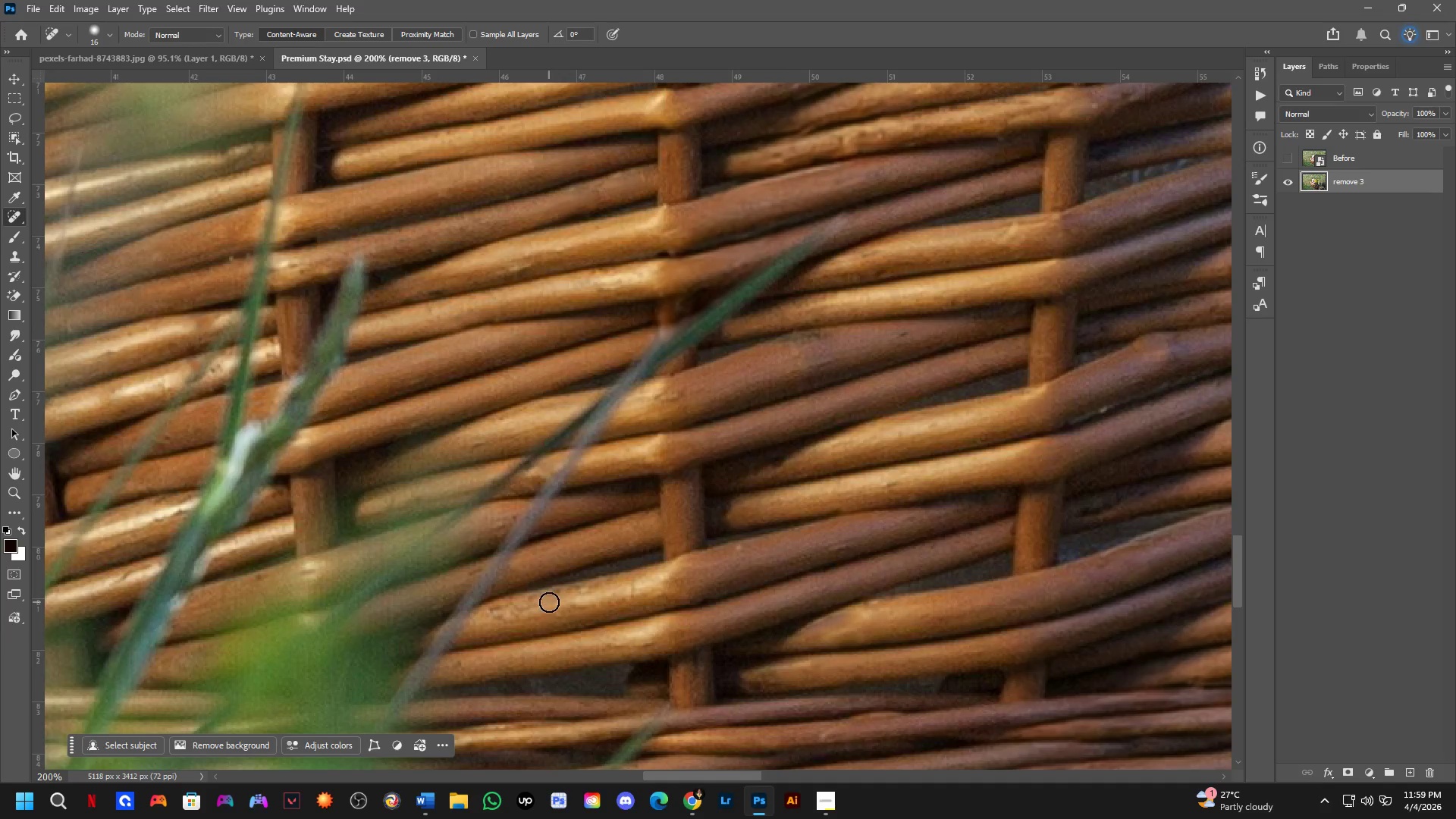 
left_click_drag(start_coordinate=[557, 591], to_coordinate=[566, 589])
 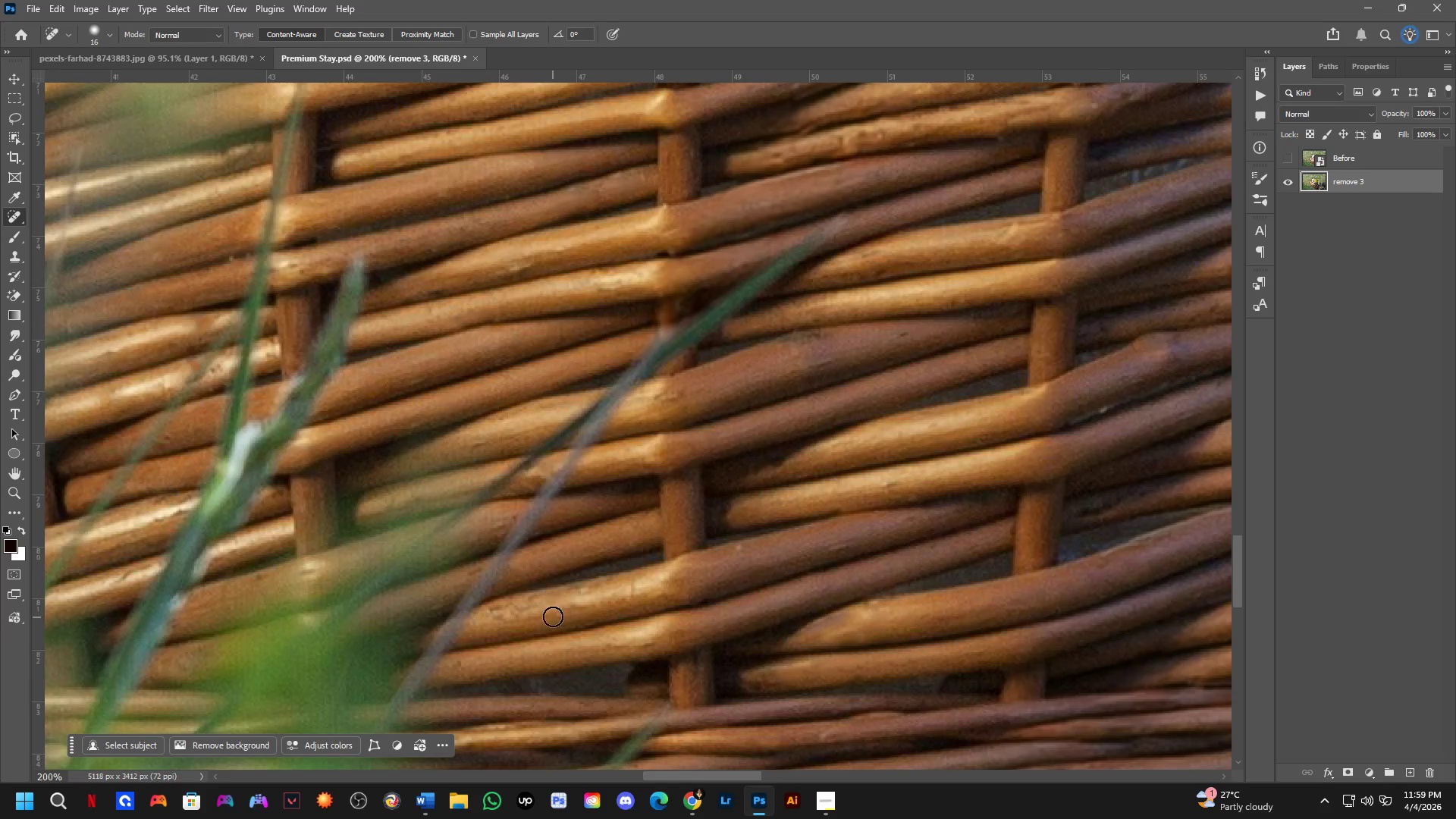 
left_click_drag(start_coordinate=[553, 612], to_coordinate=[563, 610])
 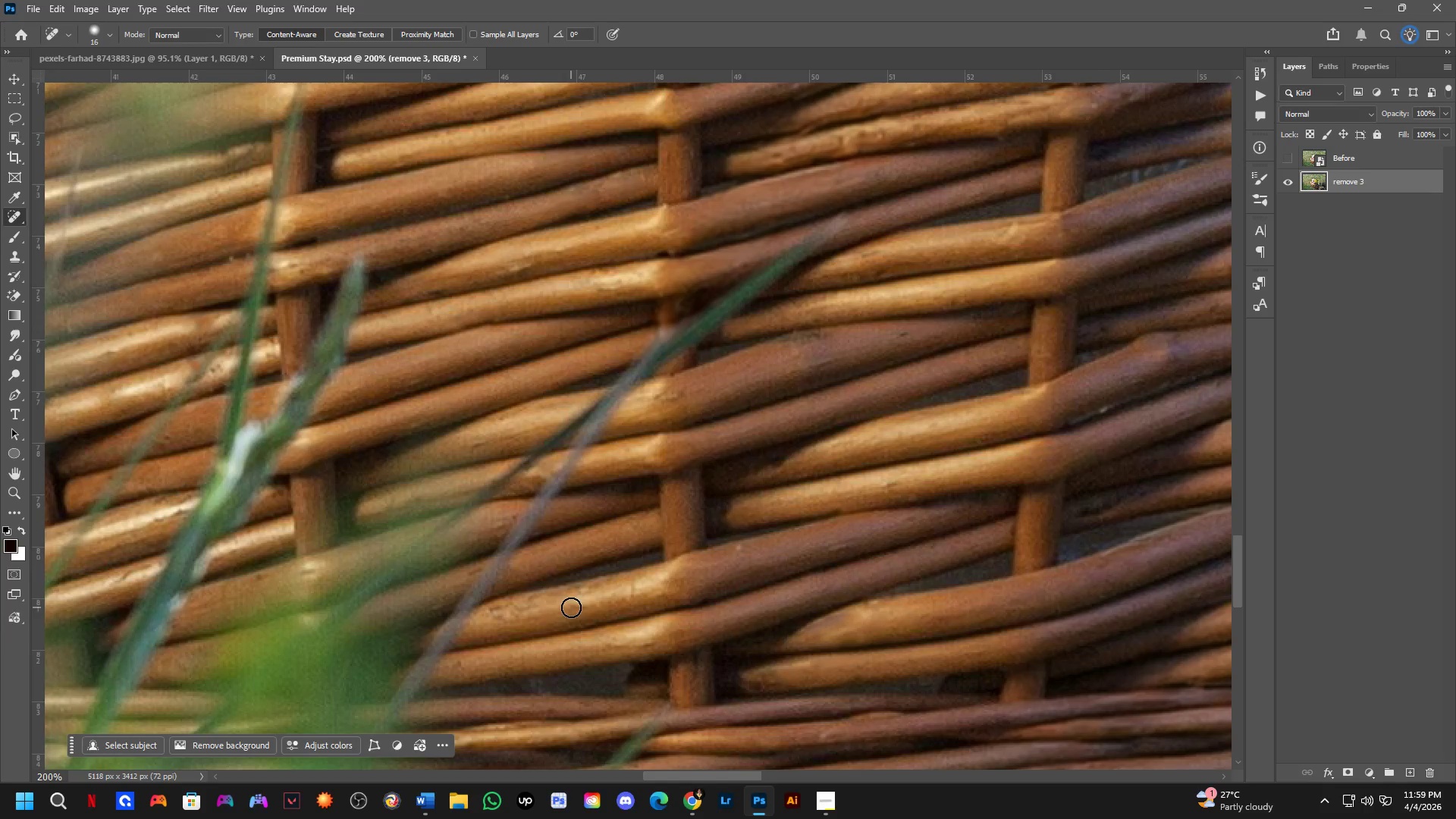 
left_click_drag(start_coordinate=[571, 607], to_coordinate=[582, 604])
 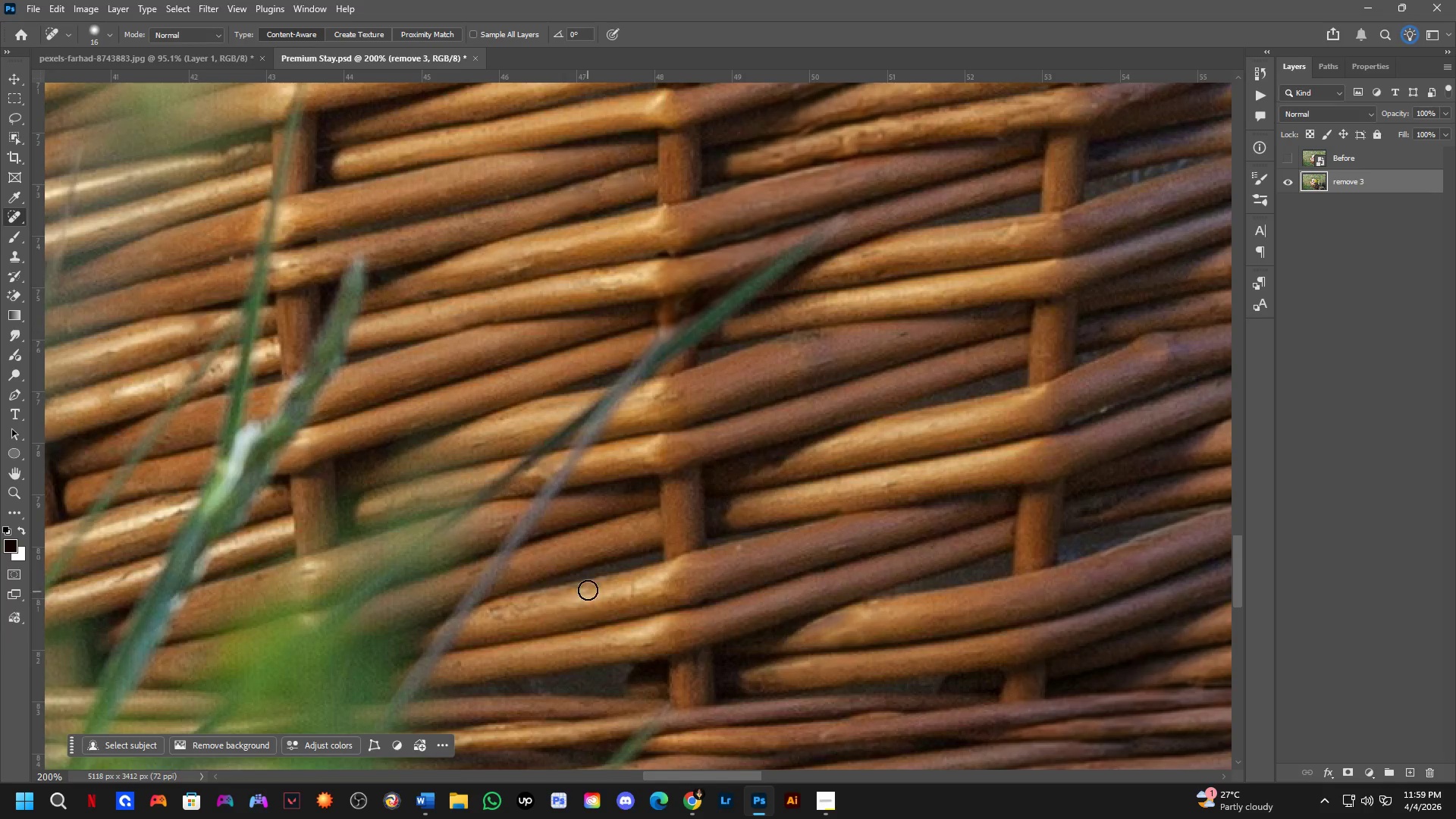 
left_click_drag(start_coordinate=[588, 588], to_coordinate=[574, 589])
 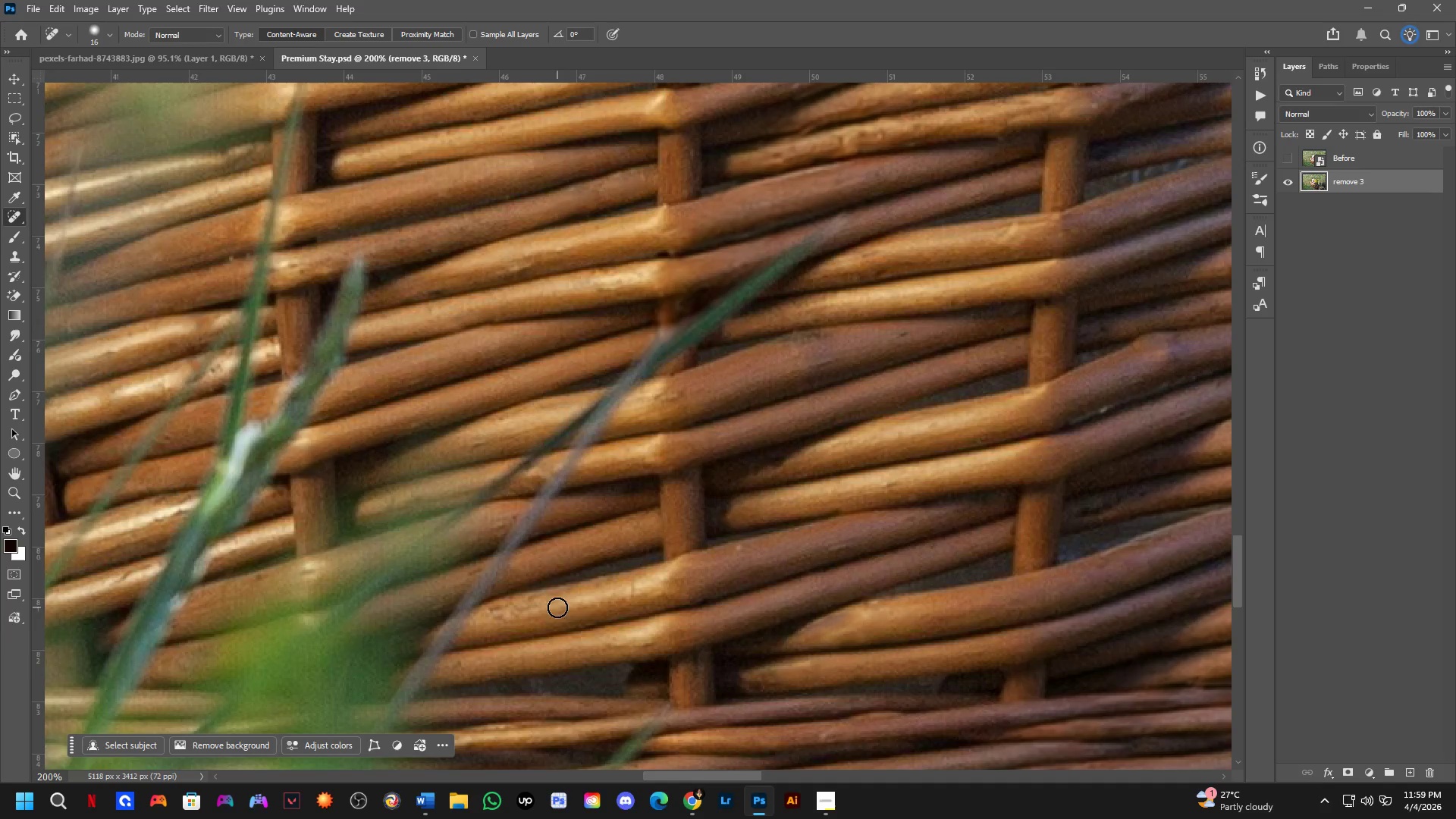 
hold_key(key=Space, duration=0.64)
 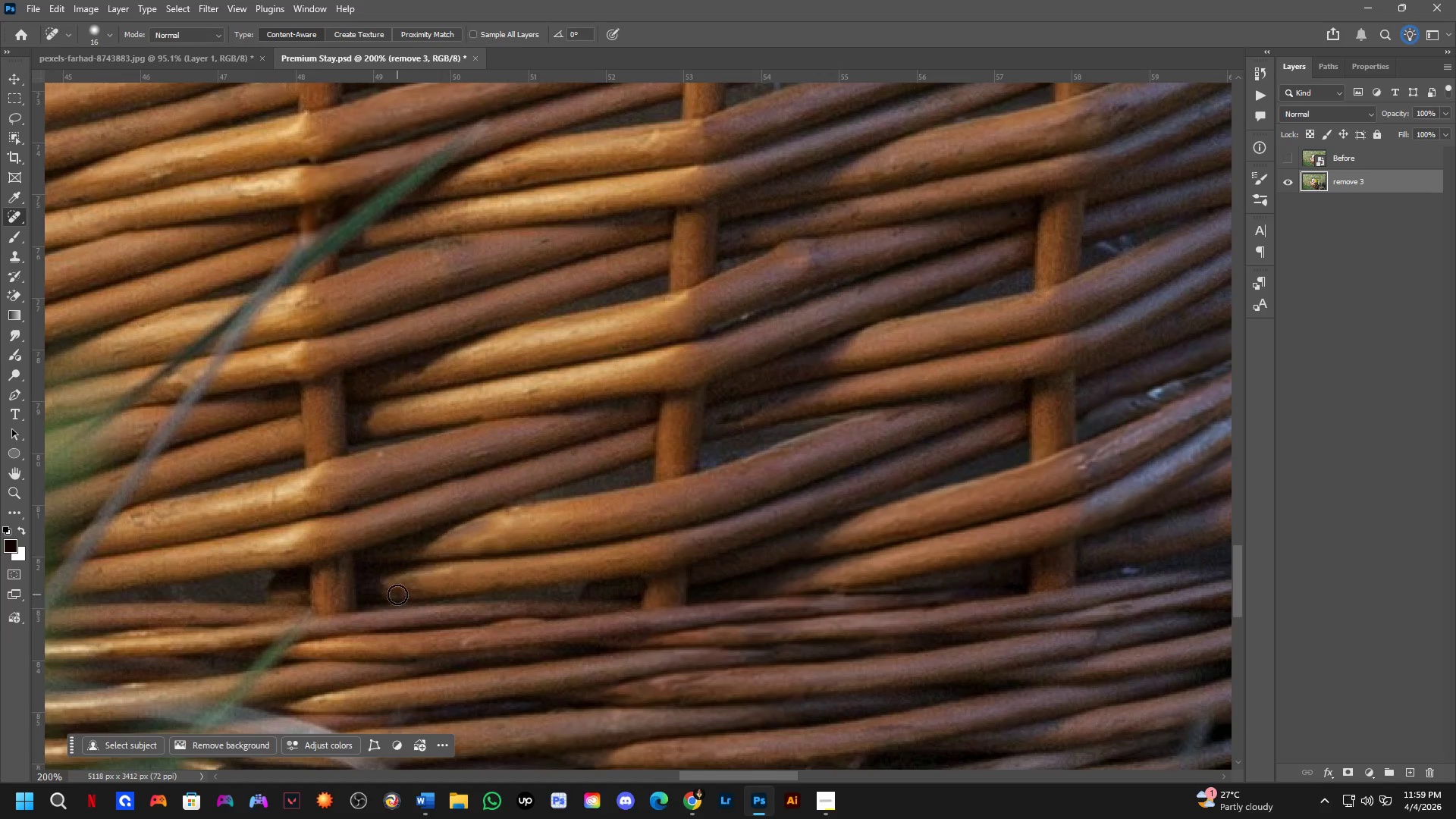 
left_click_drag(start_coordinate=[778, 586], to_coordinate=[419, 493])
 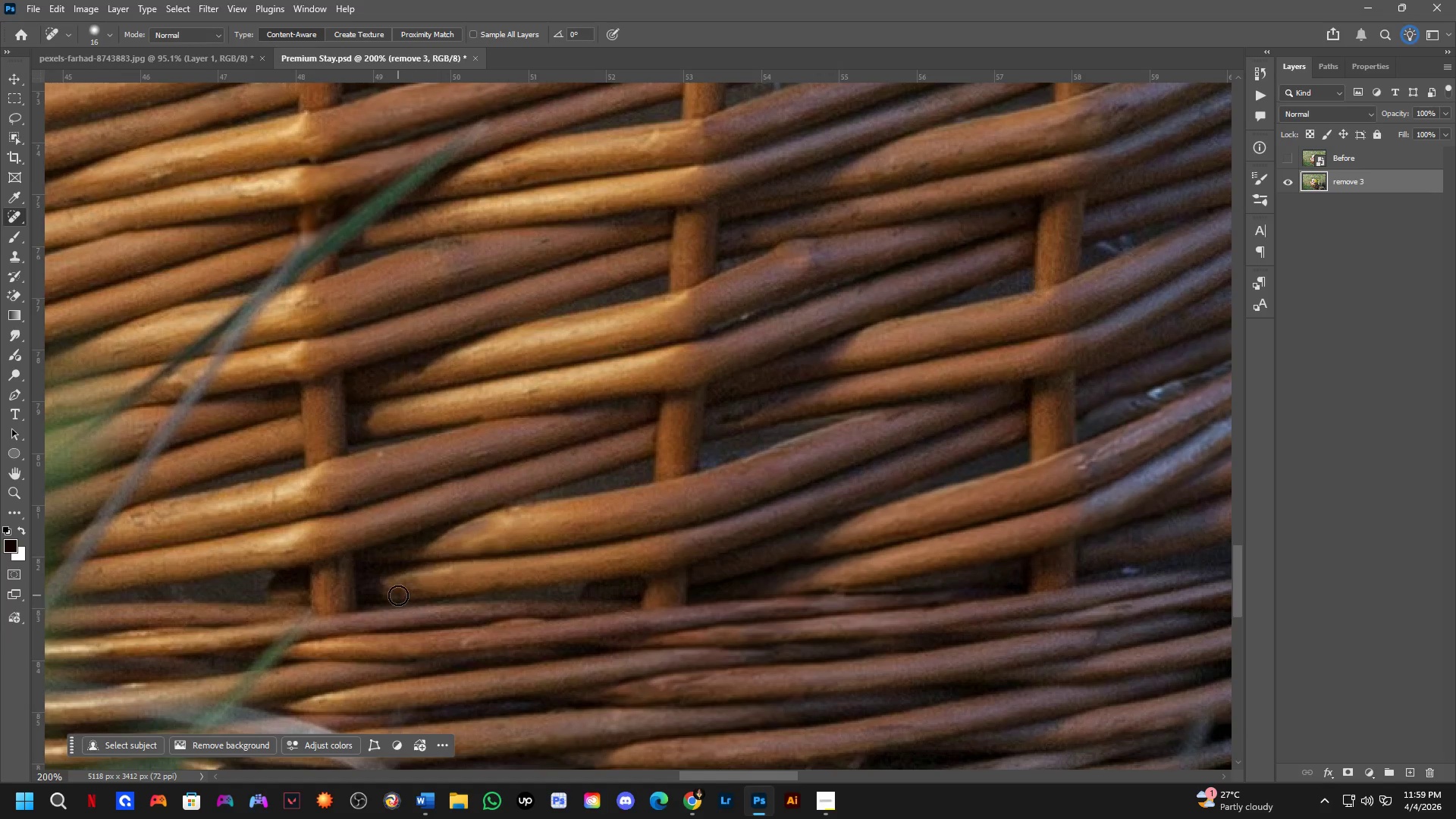 
left_click_drag(start_coordinate=[396, 592], to_coordinate=[425, 590])
 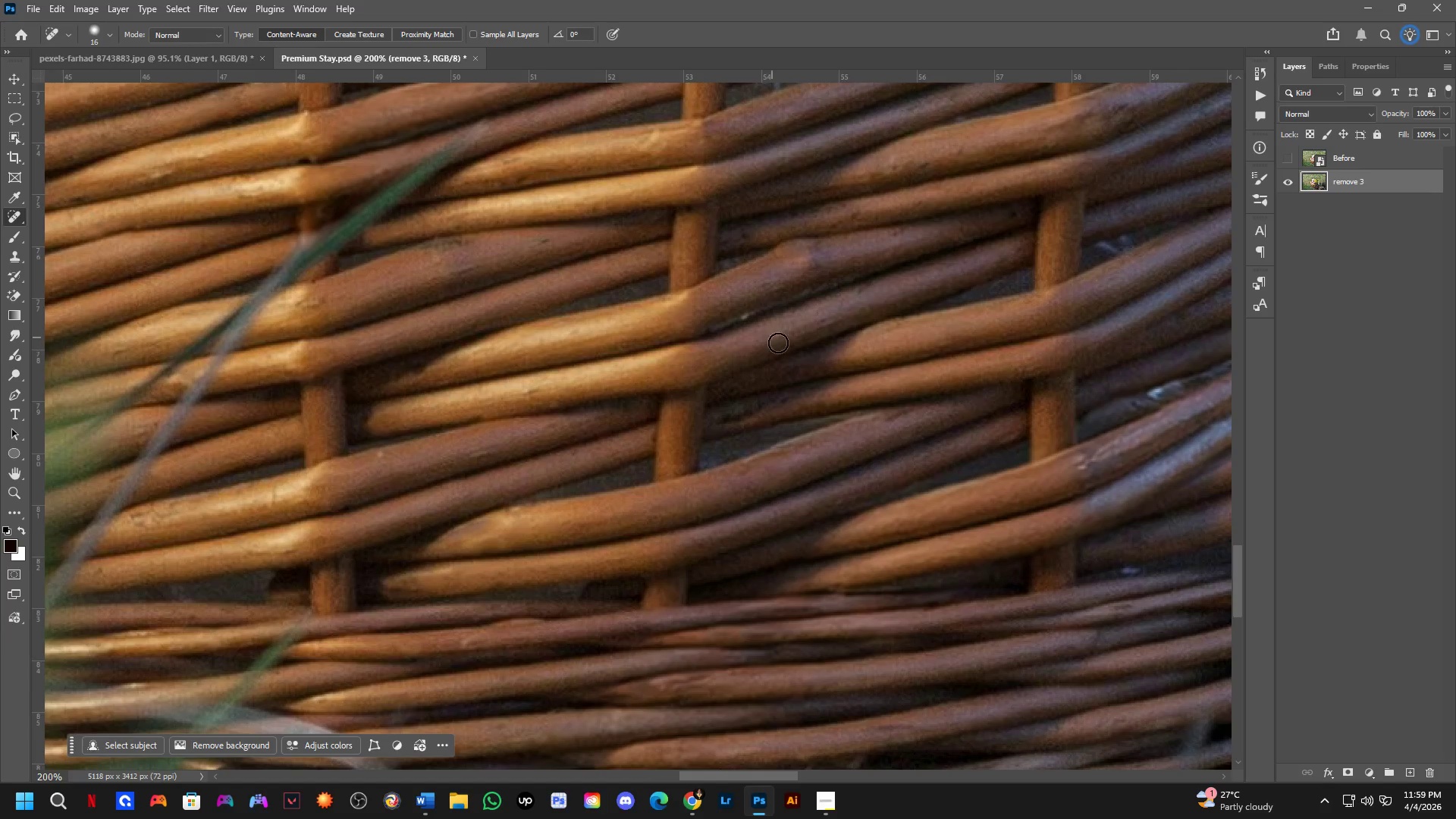 
hold_key(key=Space, duration=0.7)
 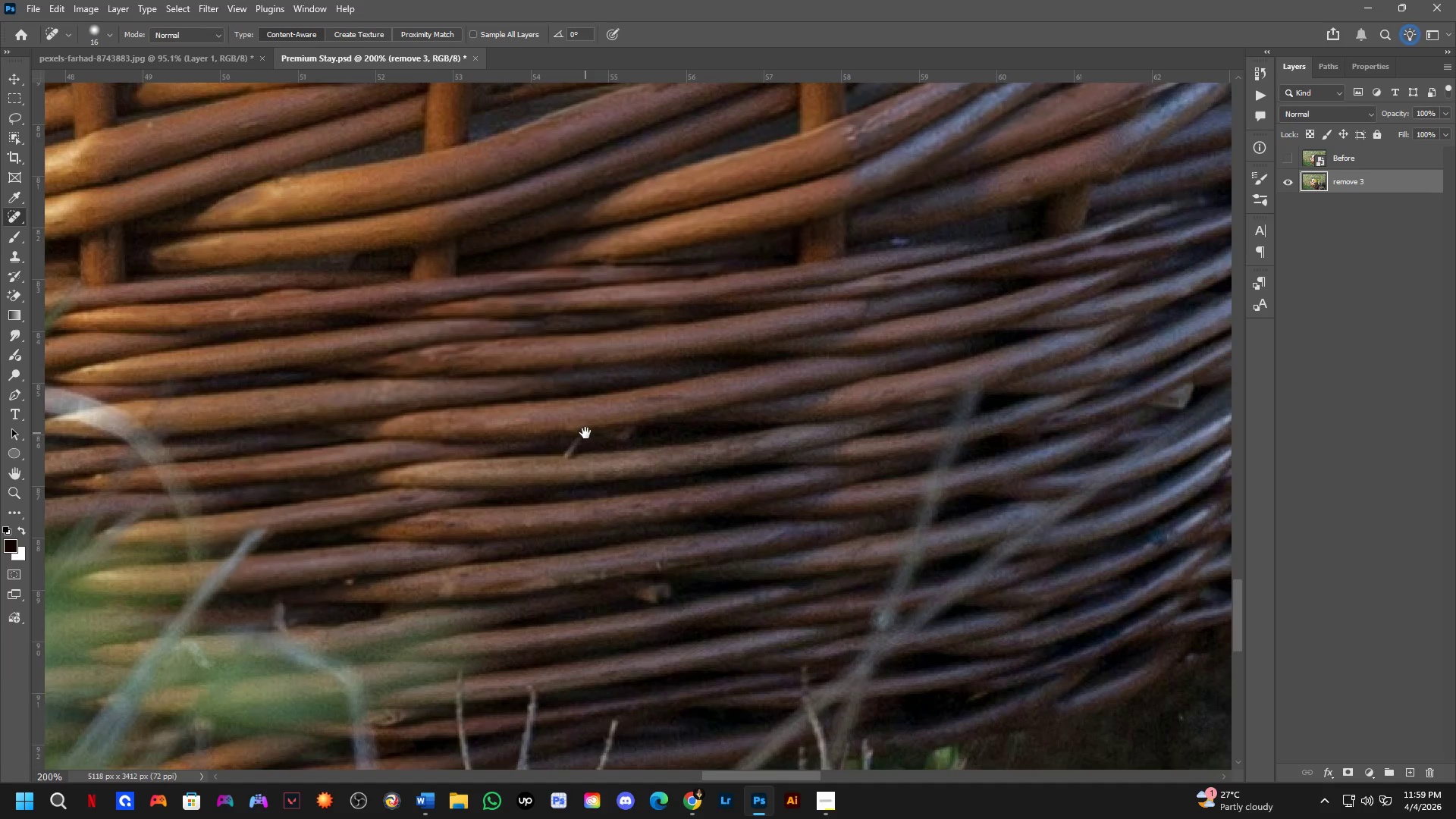 
left_click_drag(start_coordinate=[620, 530], to_coordinate=[585, 312])
 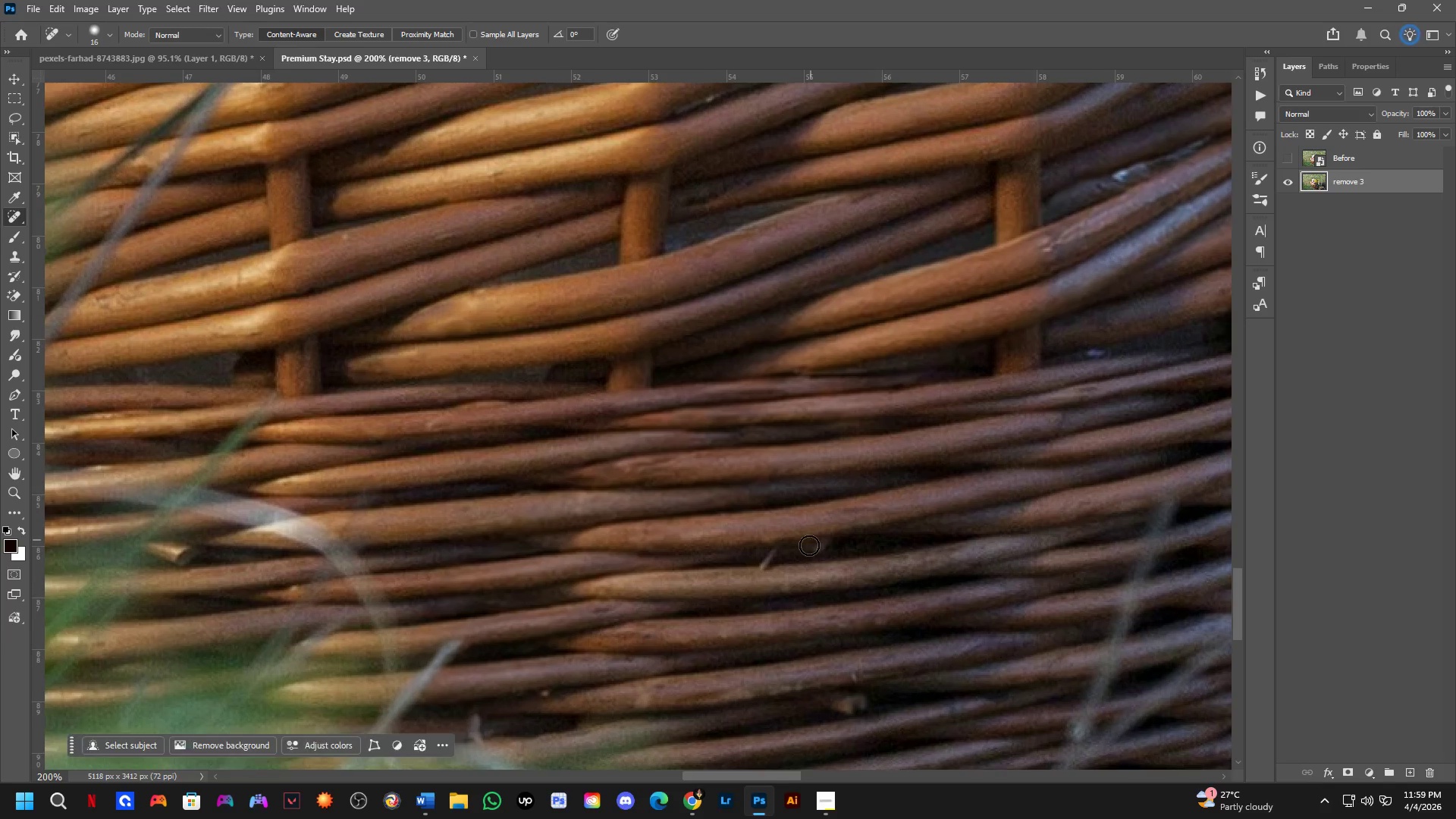 
hold_key(key=Space, duration=0.48)
 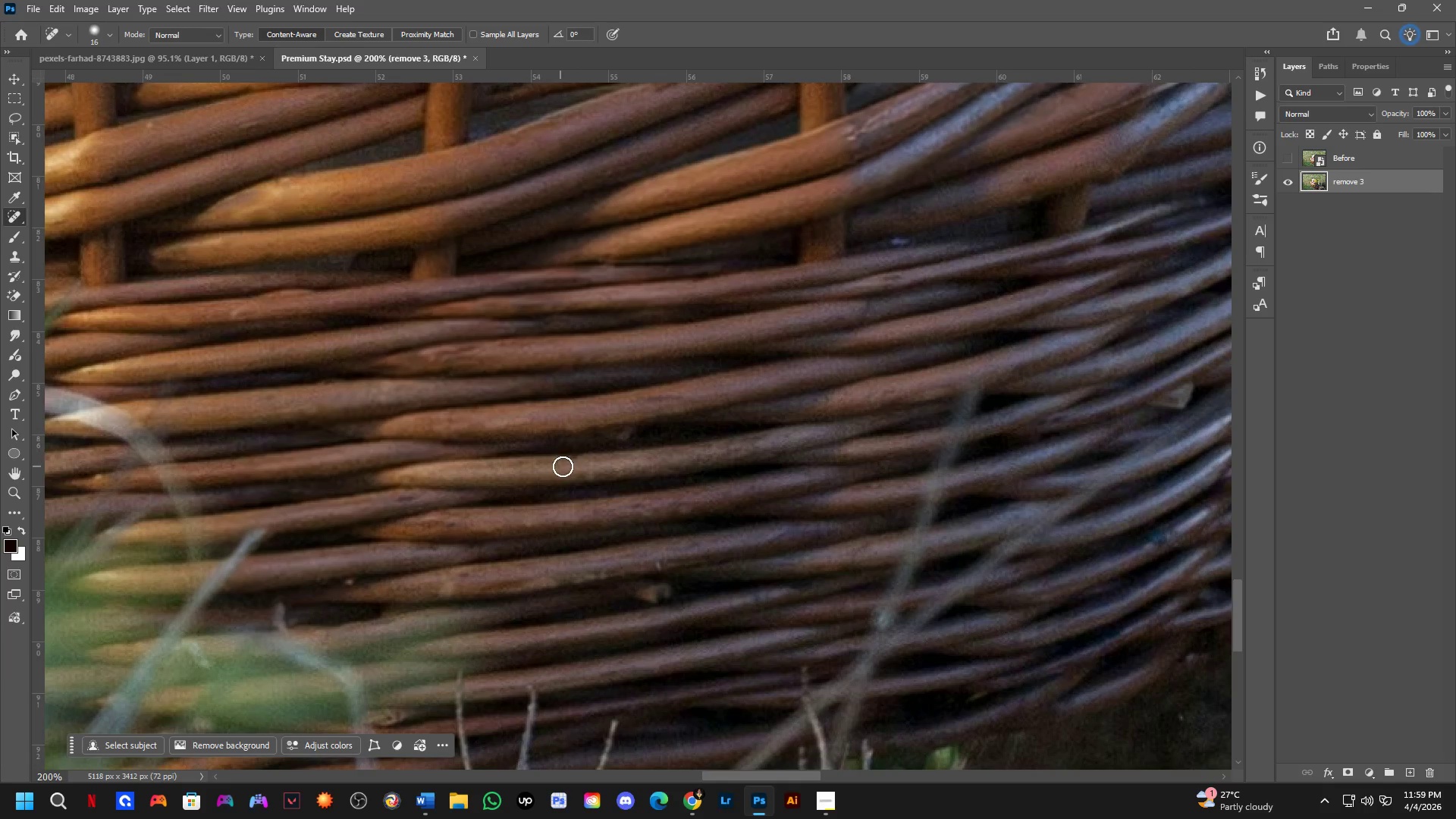 
left_click_drag(start_coordinate=[781, 544], to_coordinate=[585, 433])
 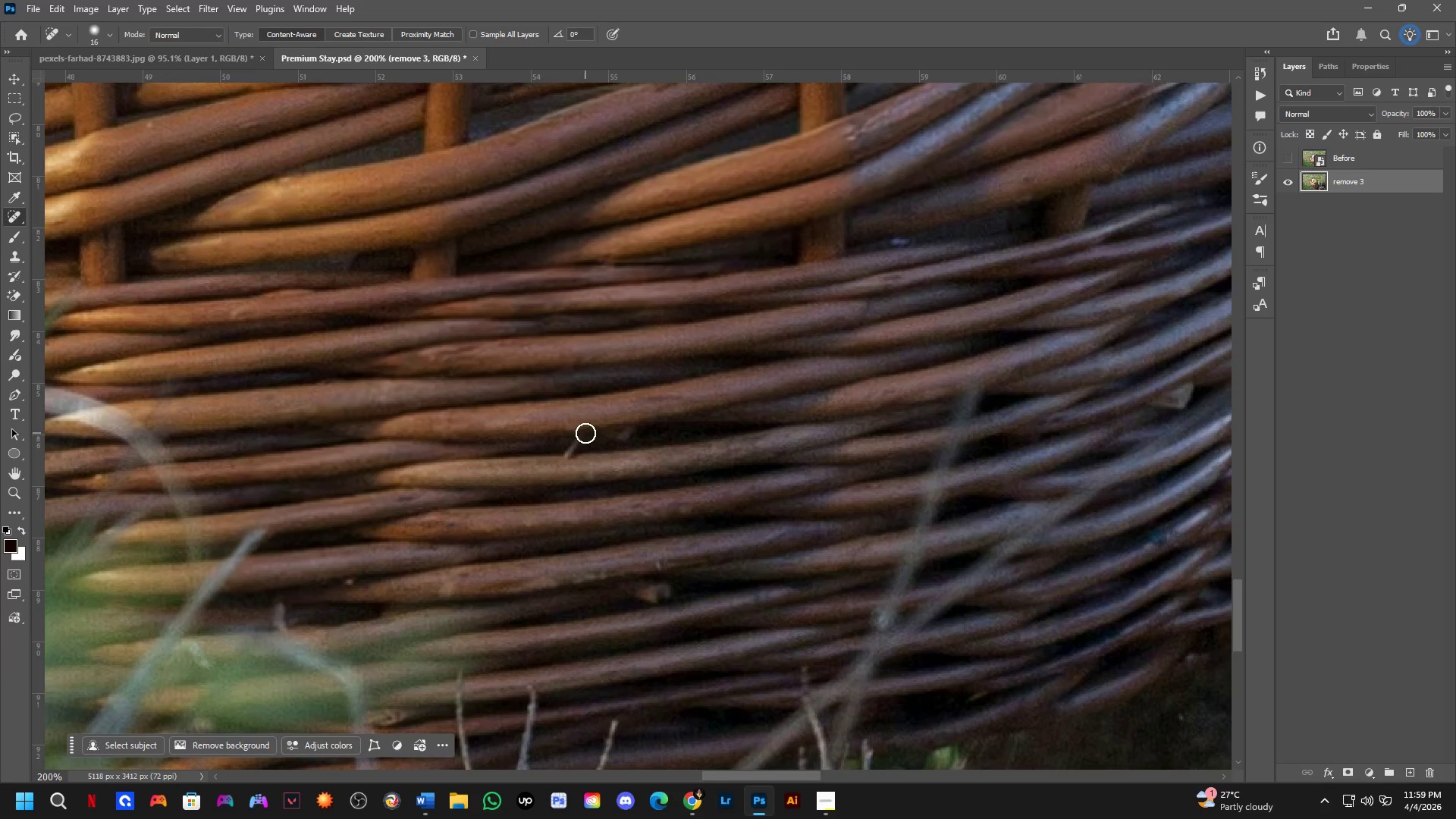 
left_click_drag(start_coordinate=[585, 433], to_coordinate=[560, 460])
 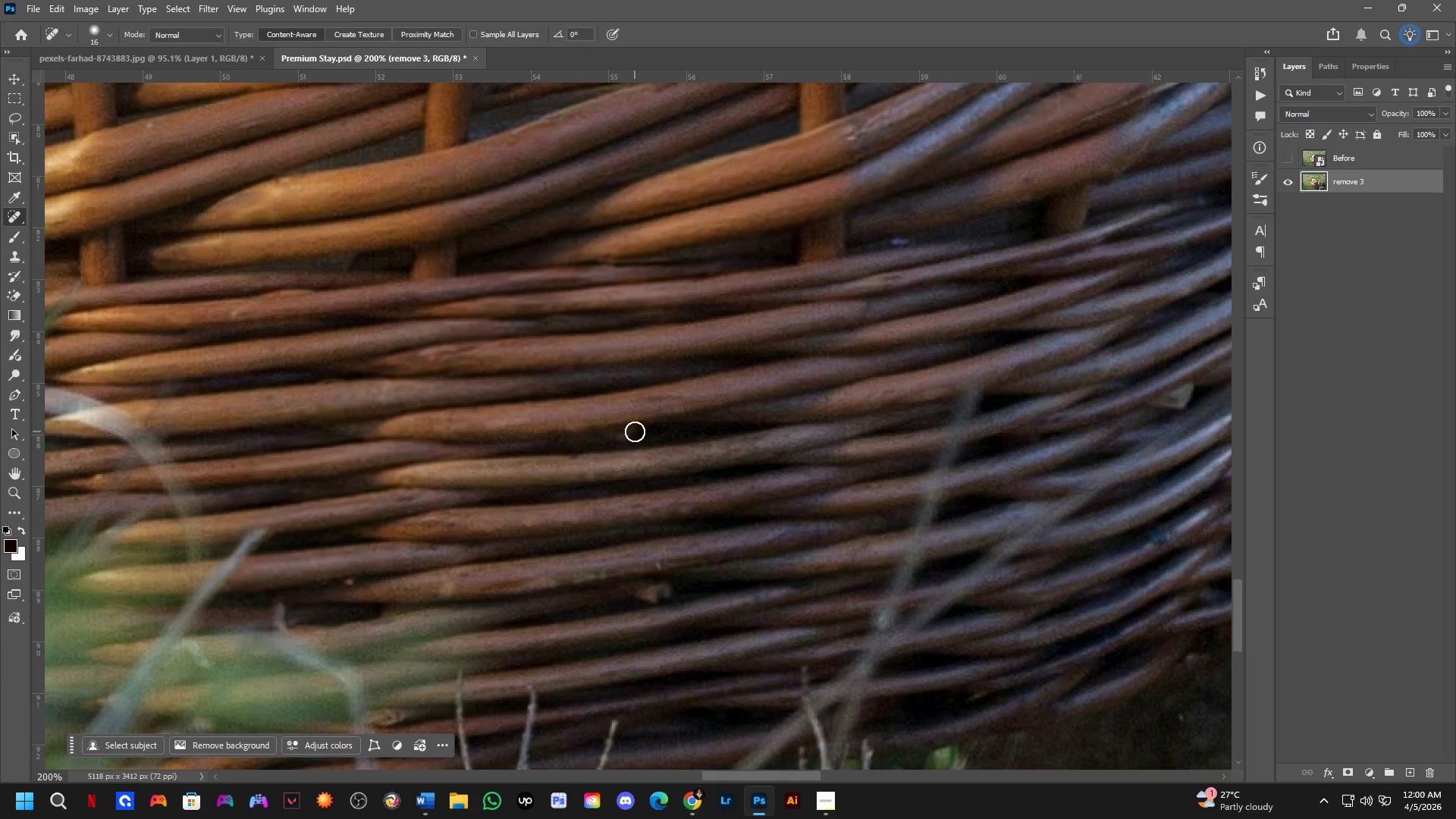 
left_click_drag(start_coordinate=[635, 429], to_coordinate=[613, 435])
 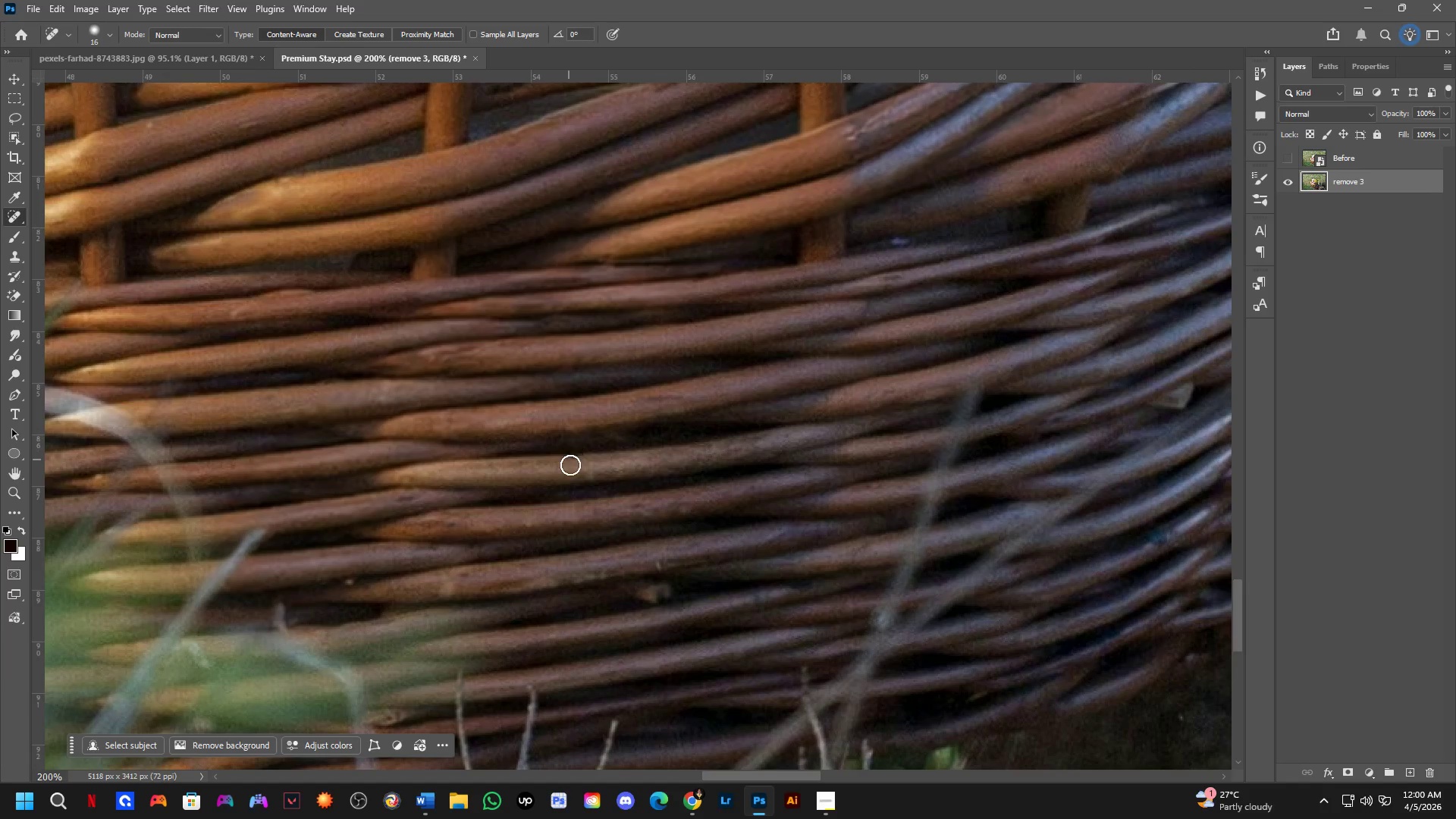 
hold_key(key=Space, duration=0.52)
 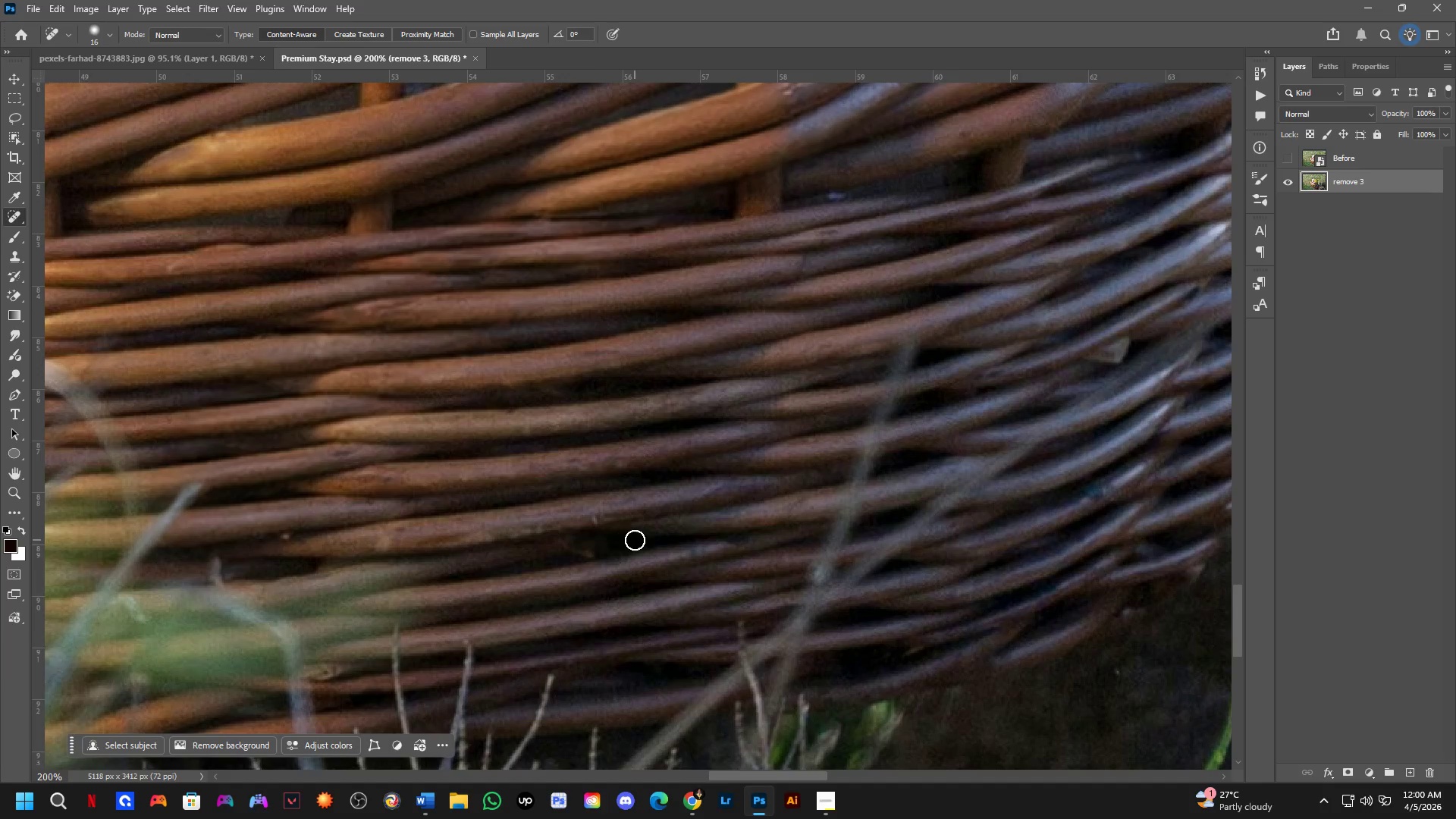 
left_click_drag(start_coordinate=[702, 575], to_coordinate=[639, 529])
 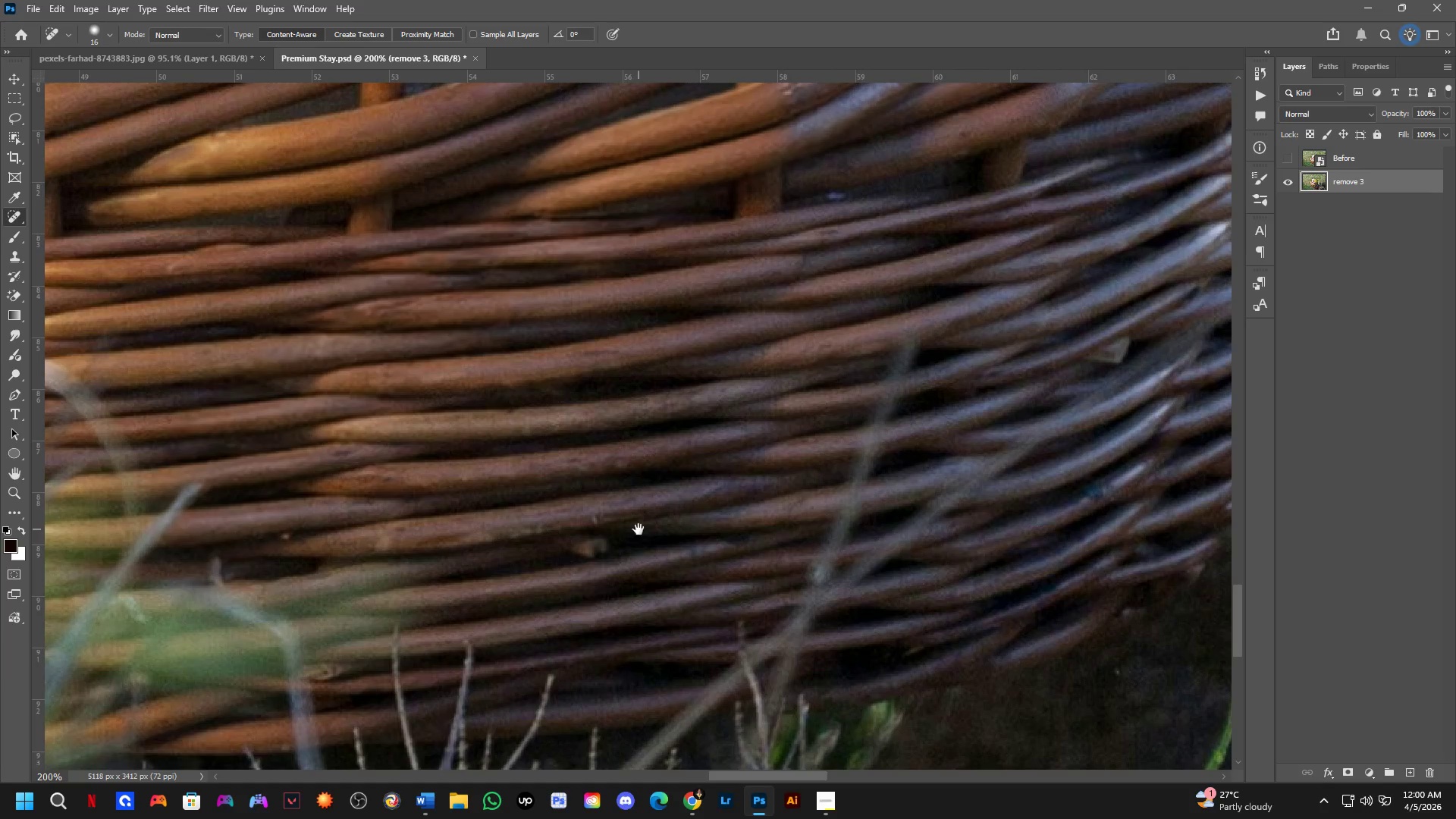 
hold_key(key=Space, duration=4.51)
 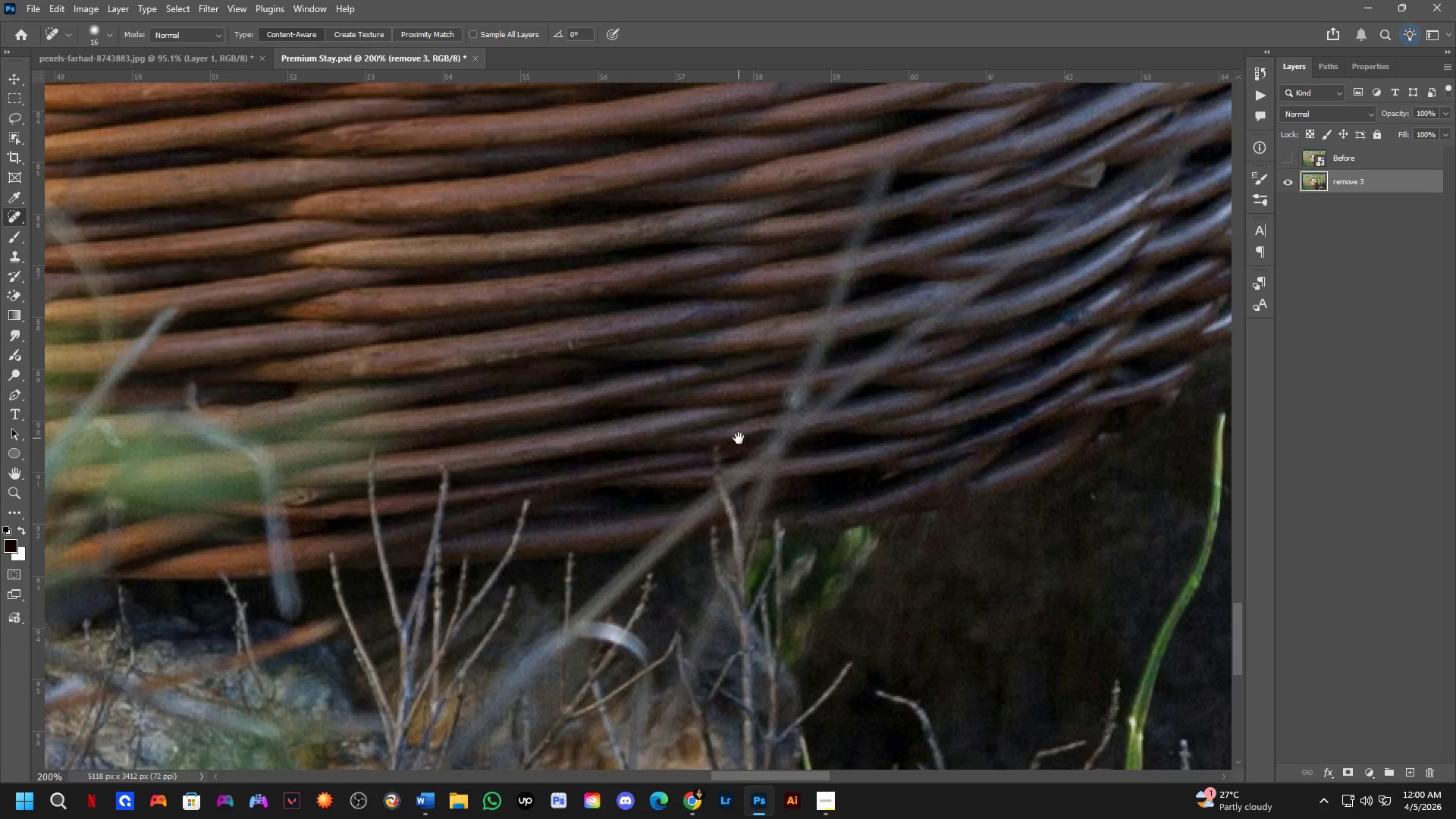 
left_click_drag(start_coordinate=[580, 544], to_coordinate=[635, 540])
 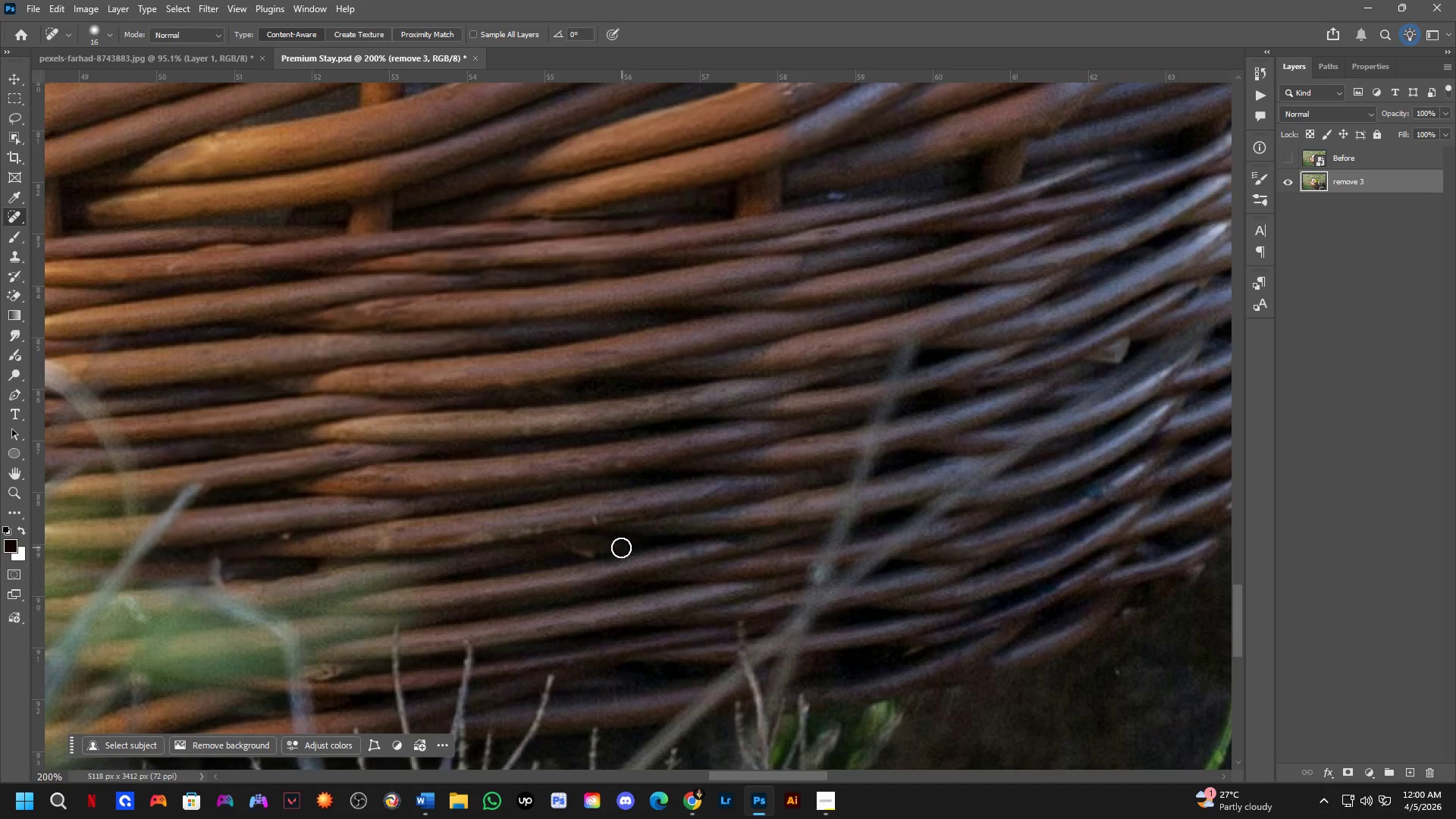 
left_click_drag(start_coordinate=[602, 550], to_coordinate=[522, 560])
 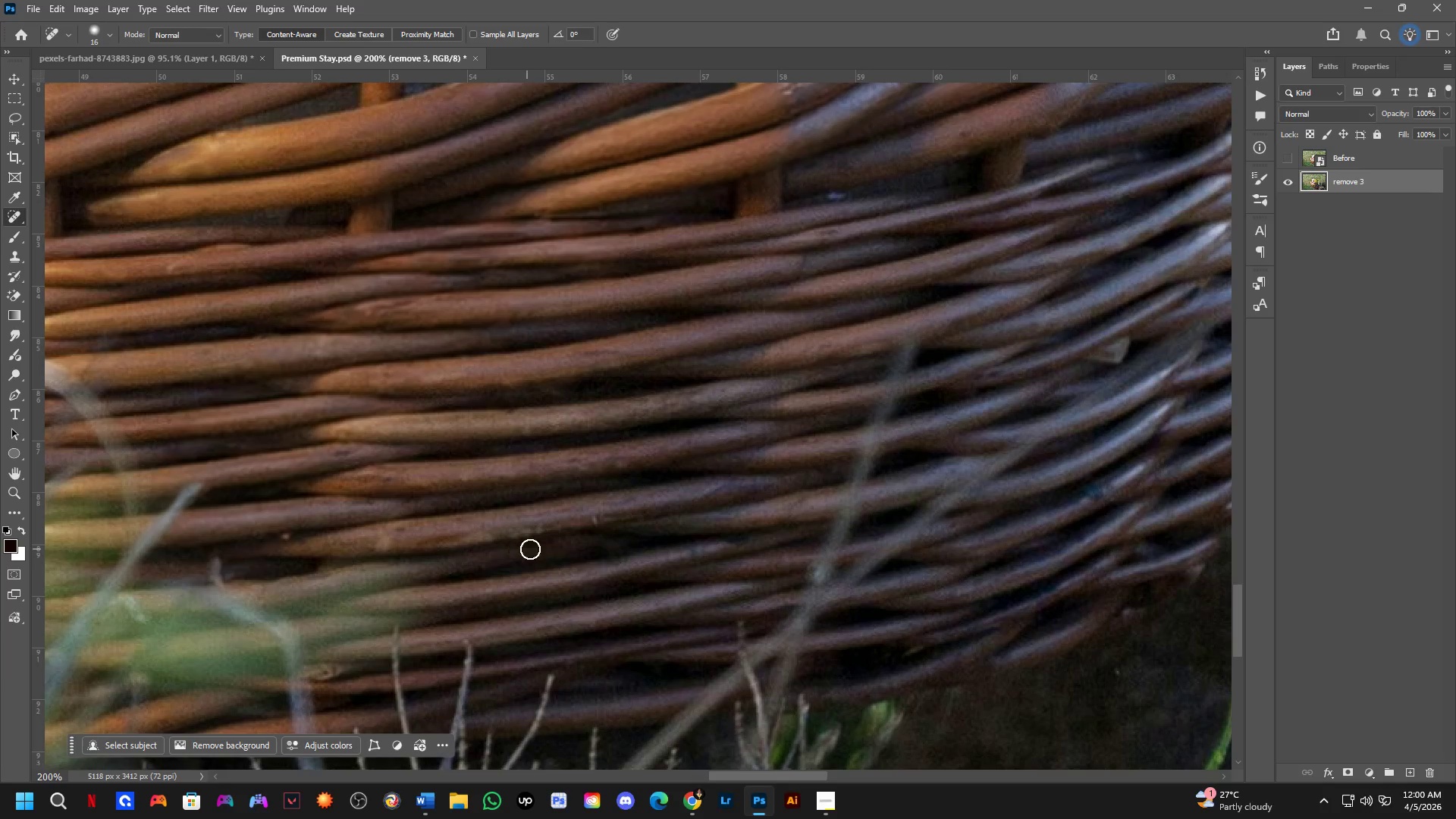 
left_click_drag(start_coordinate=[581, 542], to_coordinate=[621, 540])
 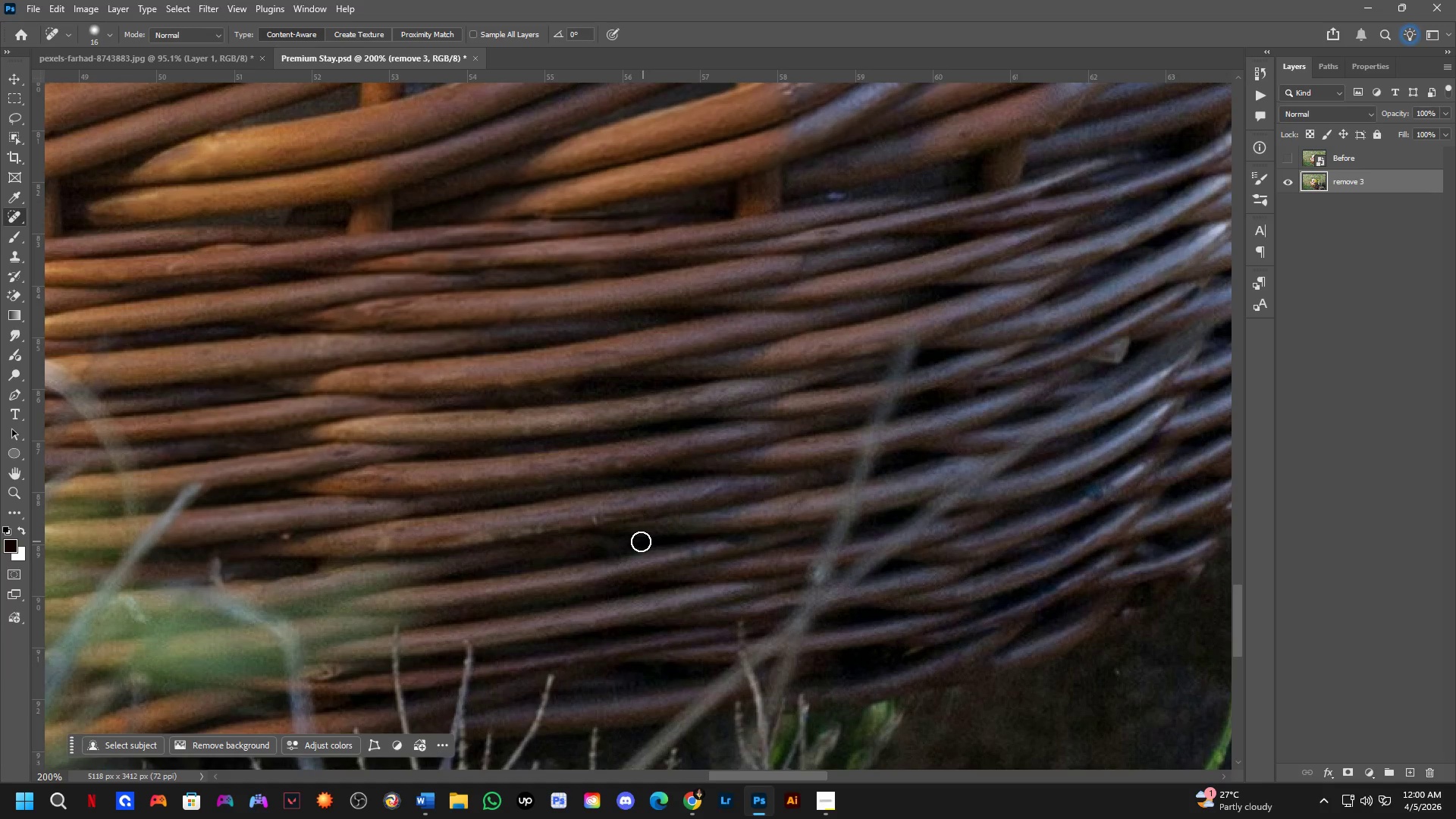 
left_click_drag(start_coordinate=[631, 541], to_coordinate=[567, 542])
 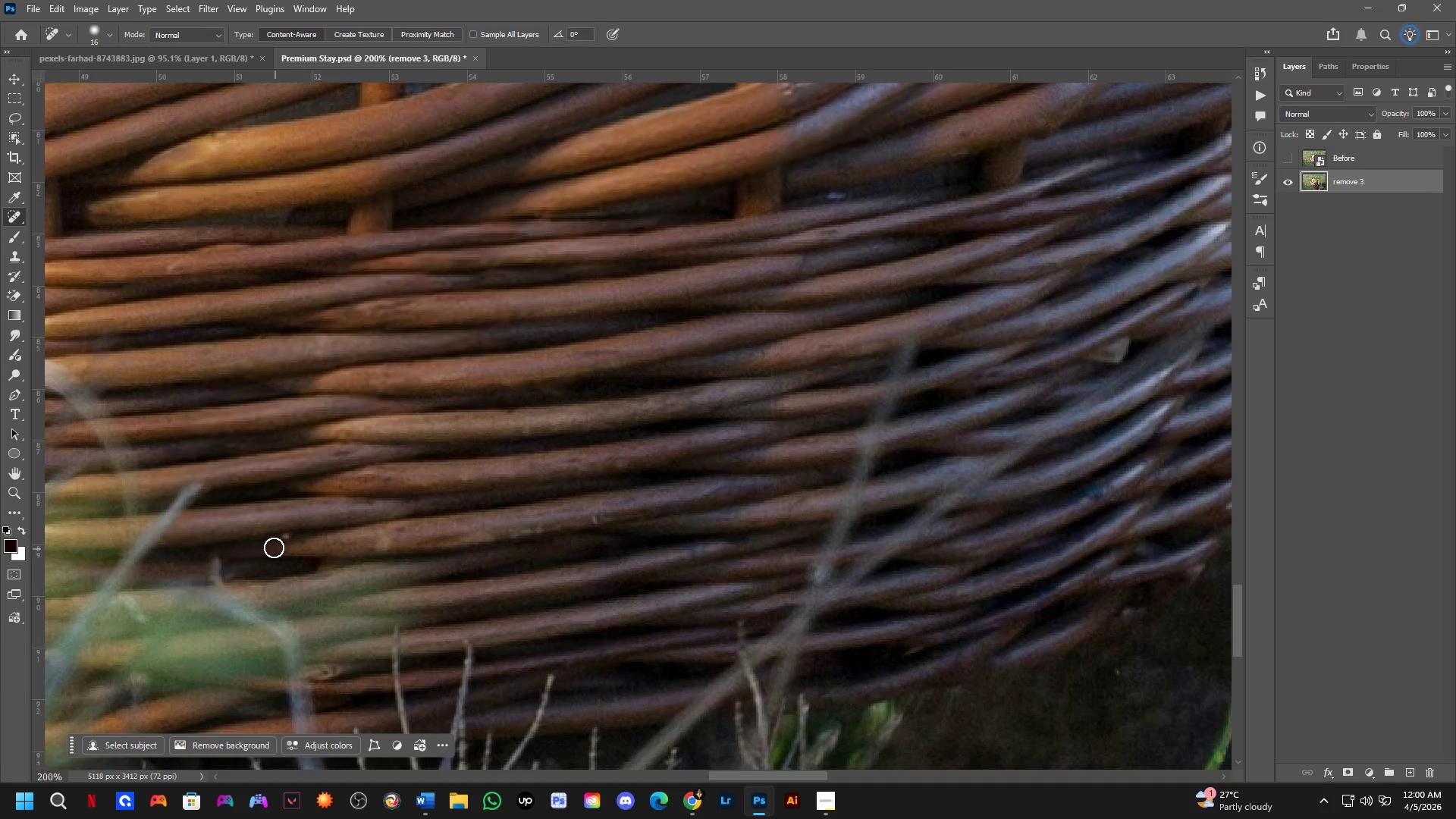 
left_click_drag(start_coordinate=[277, 540], to_coordinate=[322, 534])
 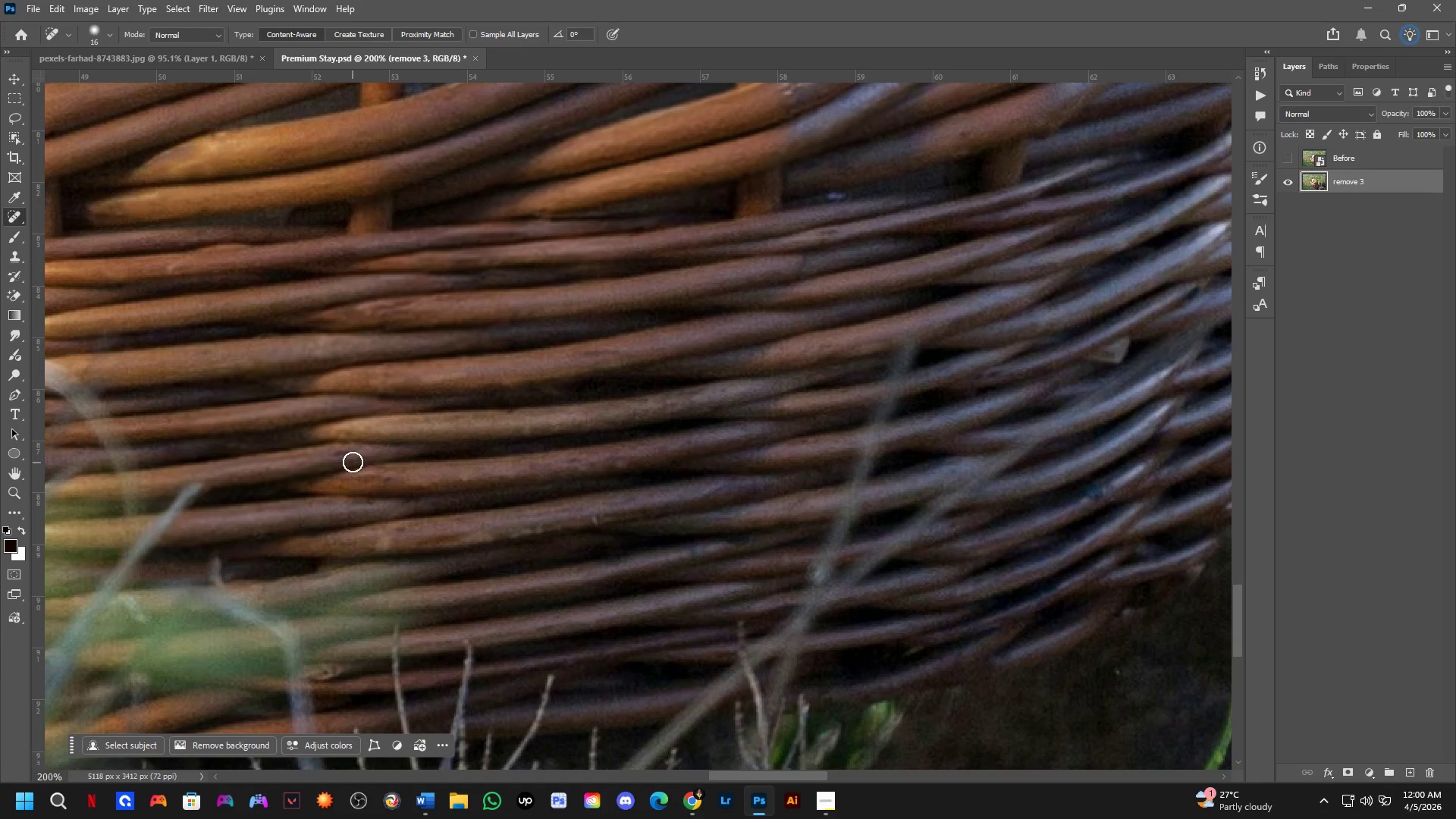 
left_click_drag(start_coordinate=[353, 458], to_coordinate=[331, 453])
 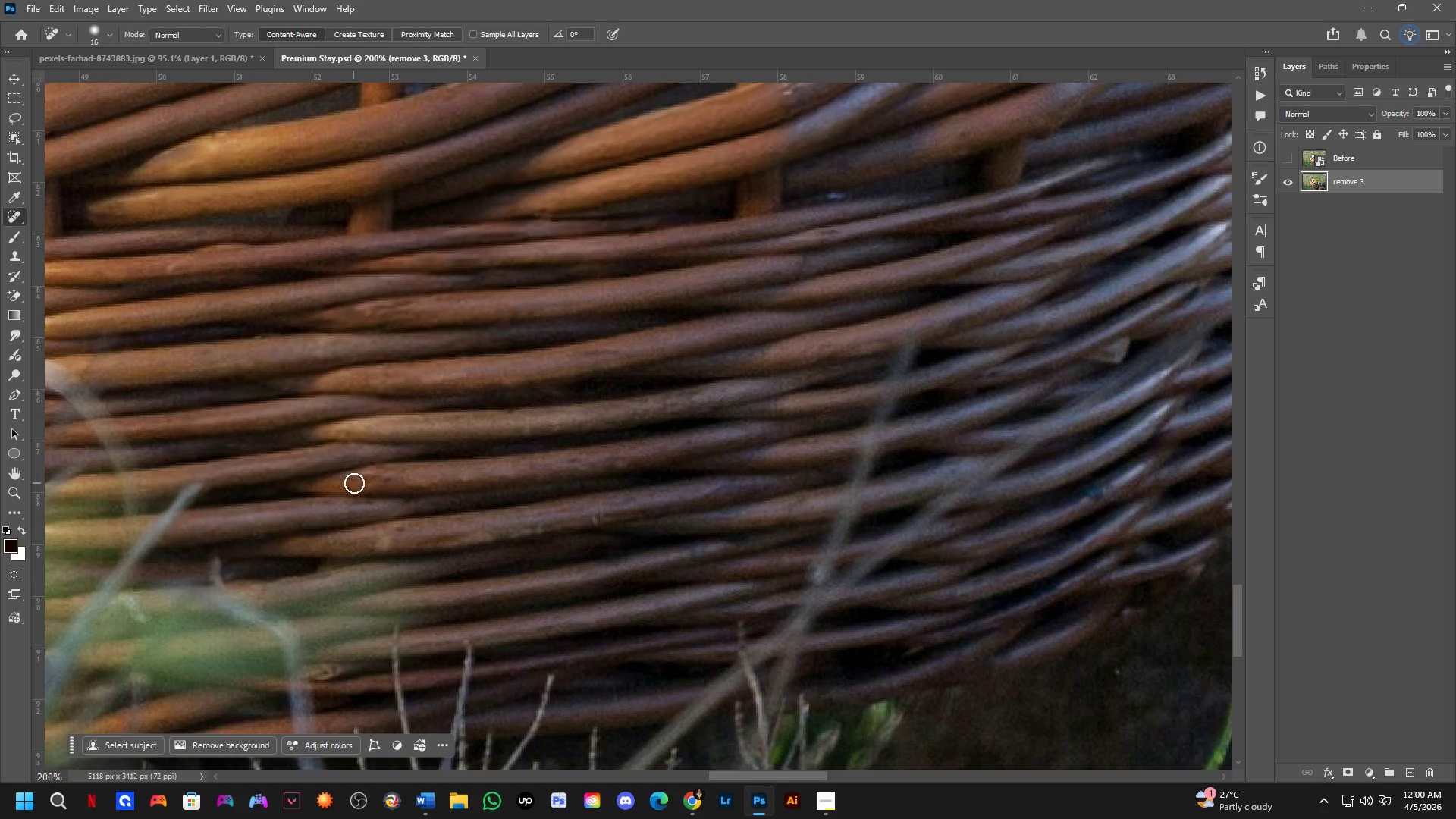 
left_click_drag(start_coordinate=[367, 479], to_coordinate=[392, 481])
 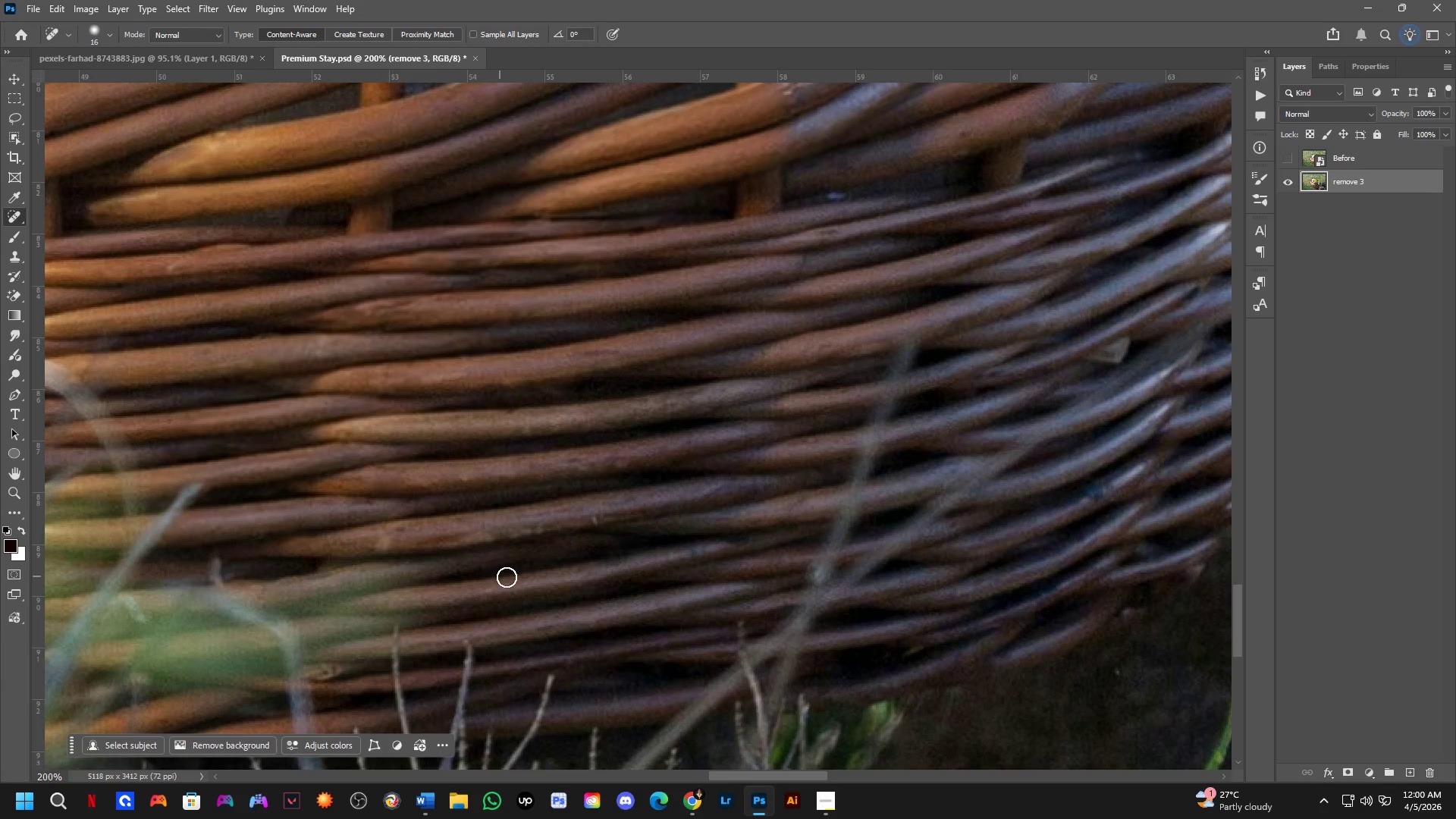 
hold_key(key=Space, duration=1.38)
 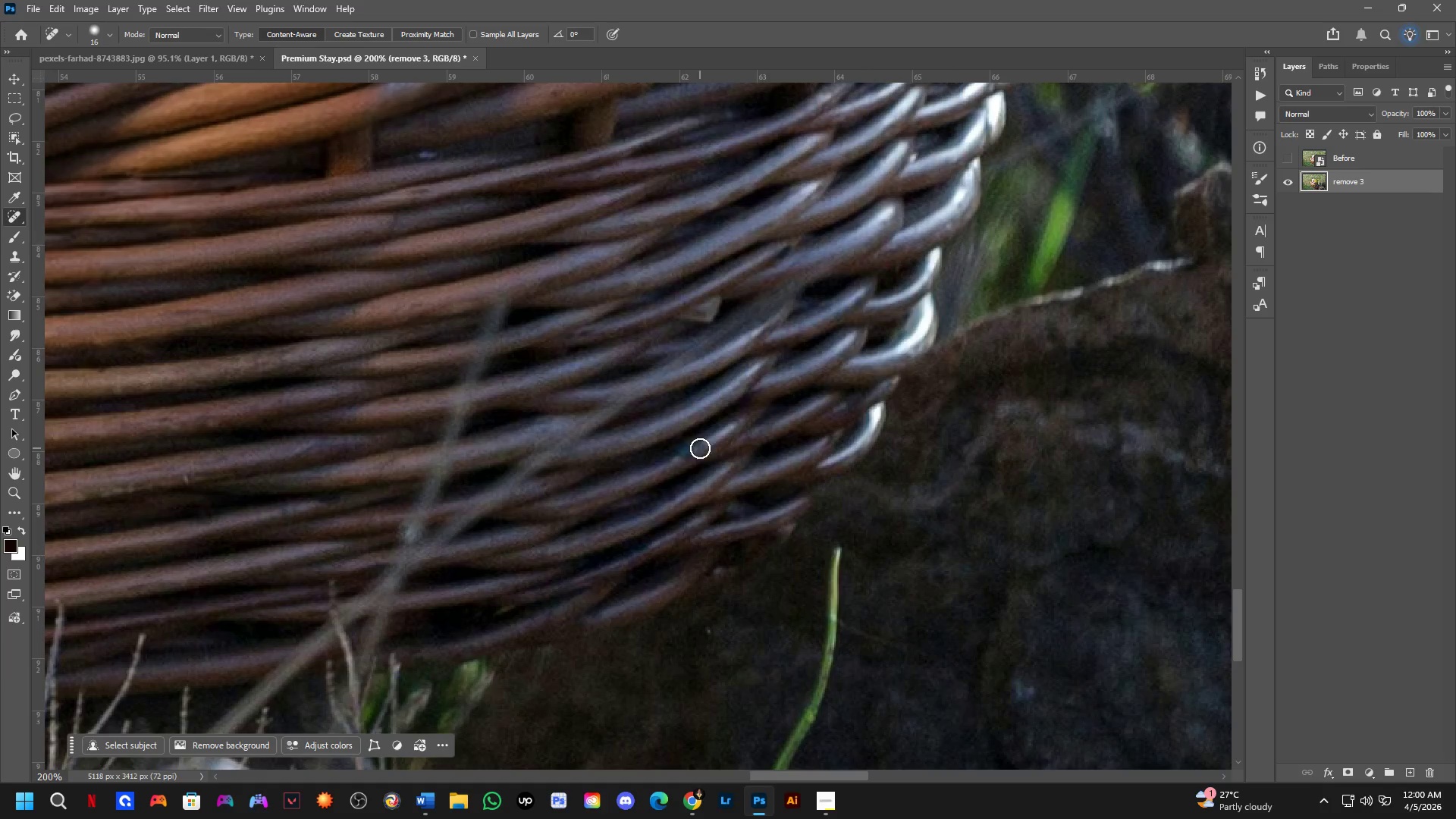 
left_click_drag(start_coordinate=[763, 613], to_coordinate=[354, 573])
 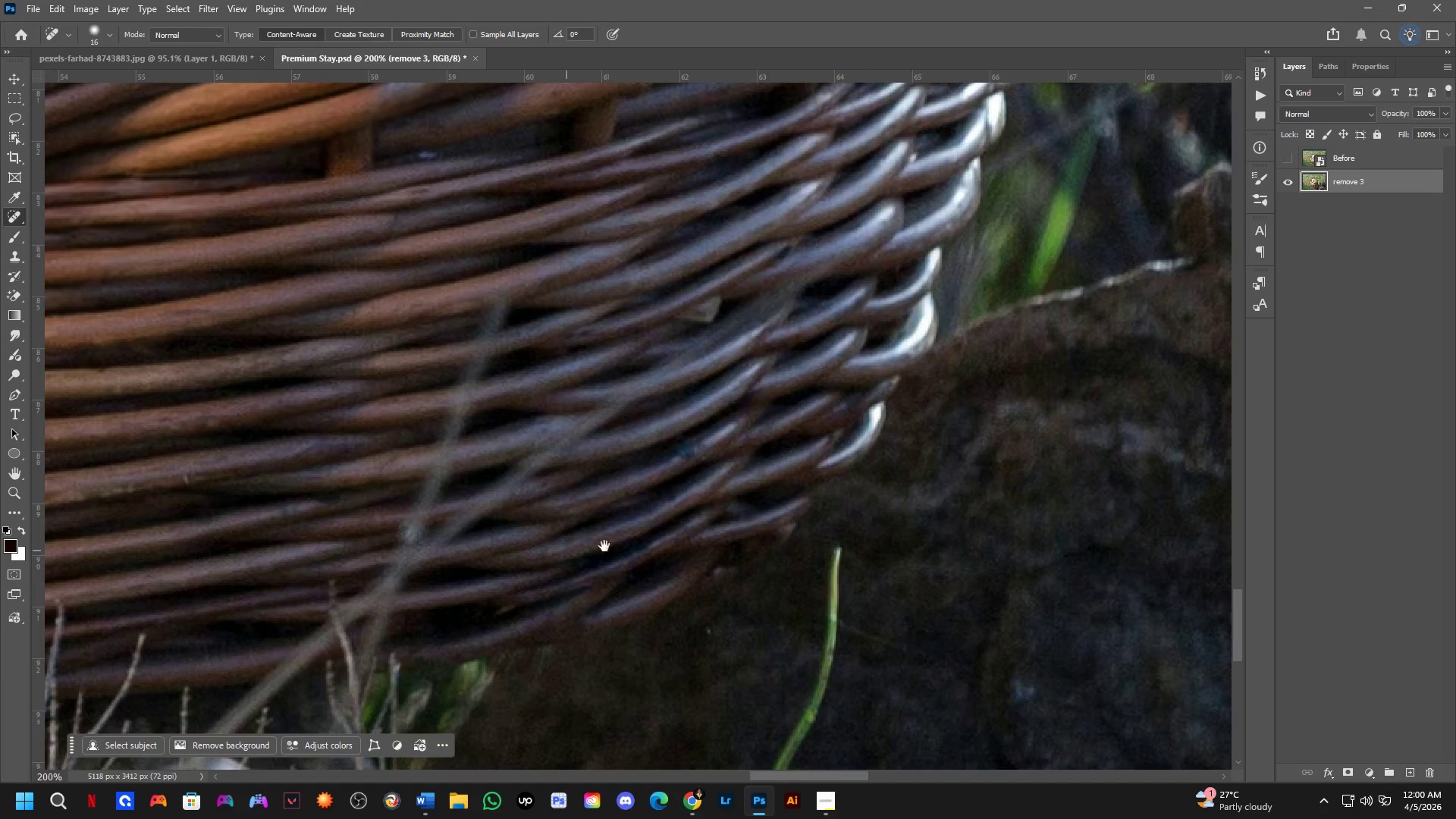 
hold_key(key=Space, duration=1.89)
 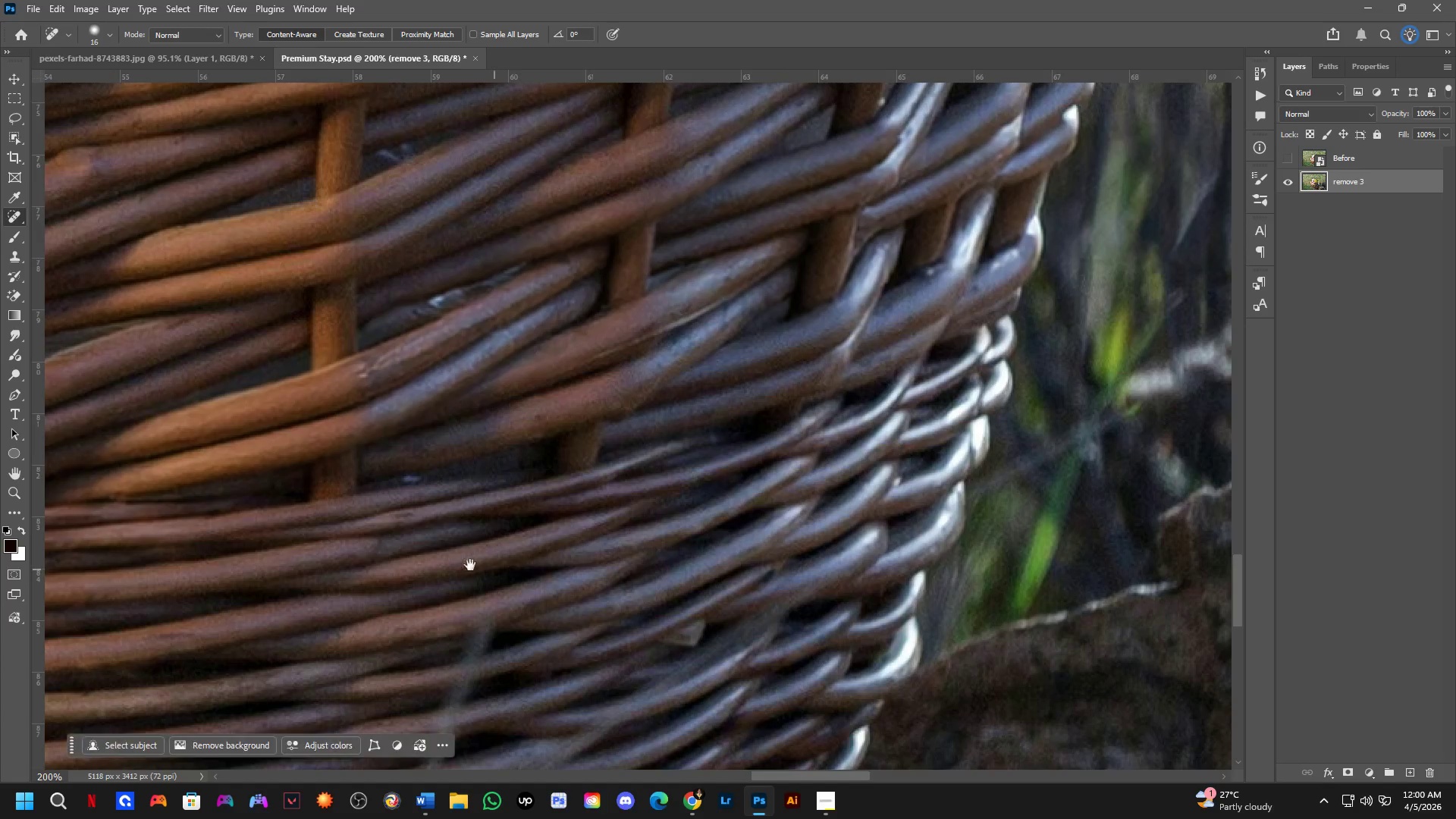 
left_click_drag(start_coordinate=[700, 448], to_coordinate=[679, 460])
 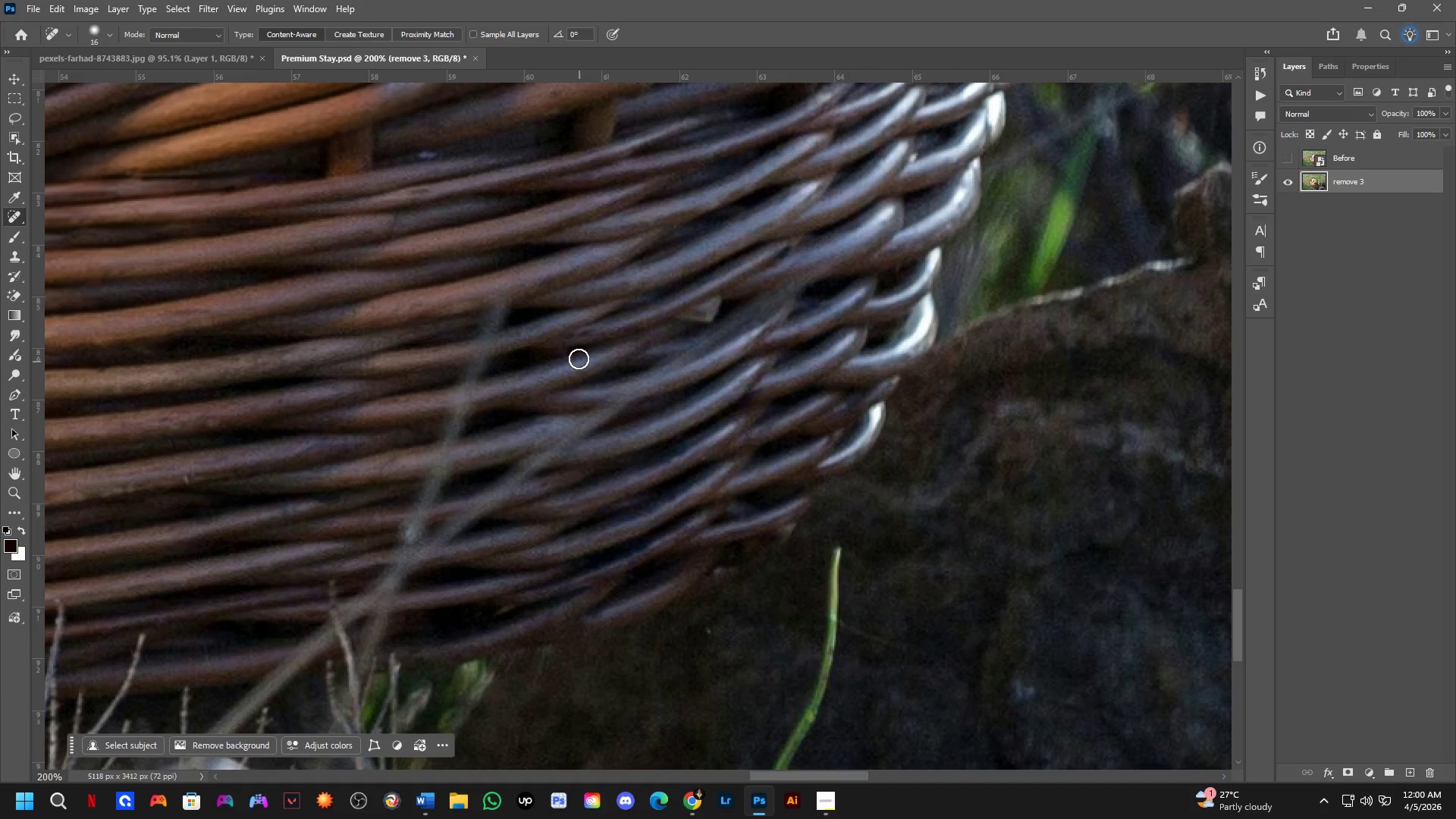 
left_click_drag(start_coordinate=[574, 335], to_coordinate=[590, 329])
 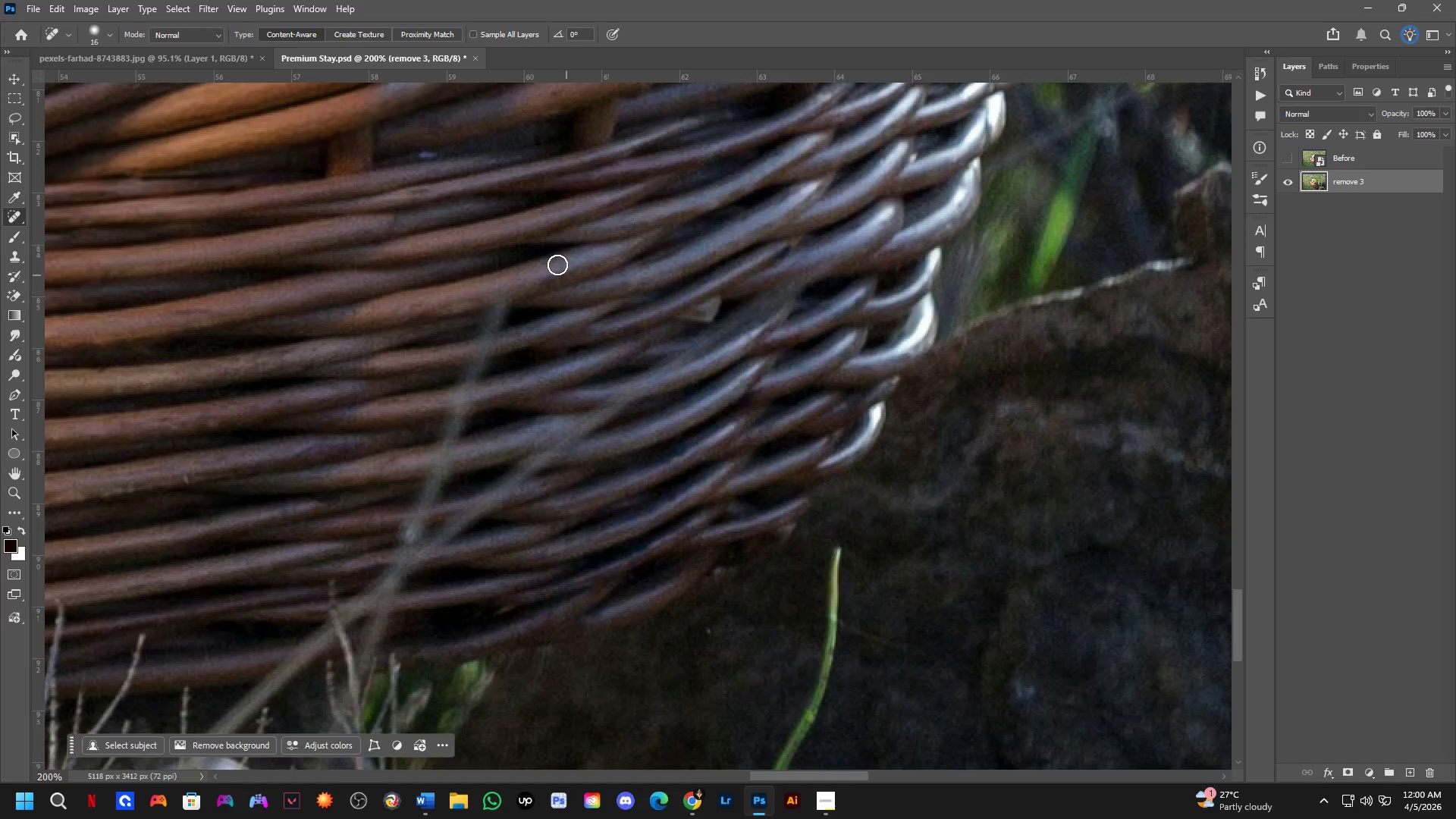 
hold_key(key=Space, duration=0.47)
 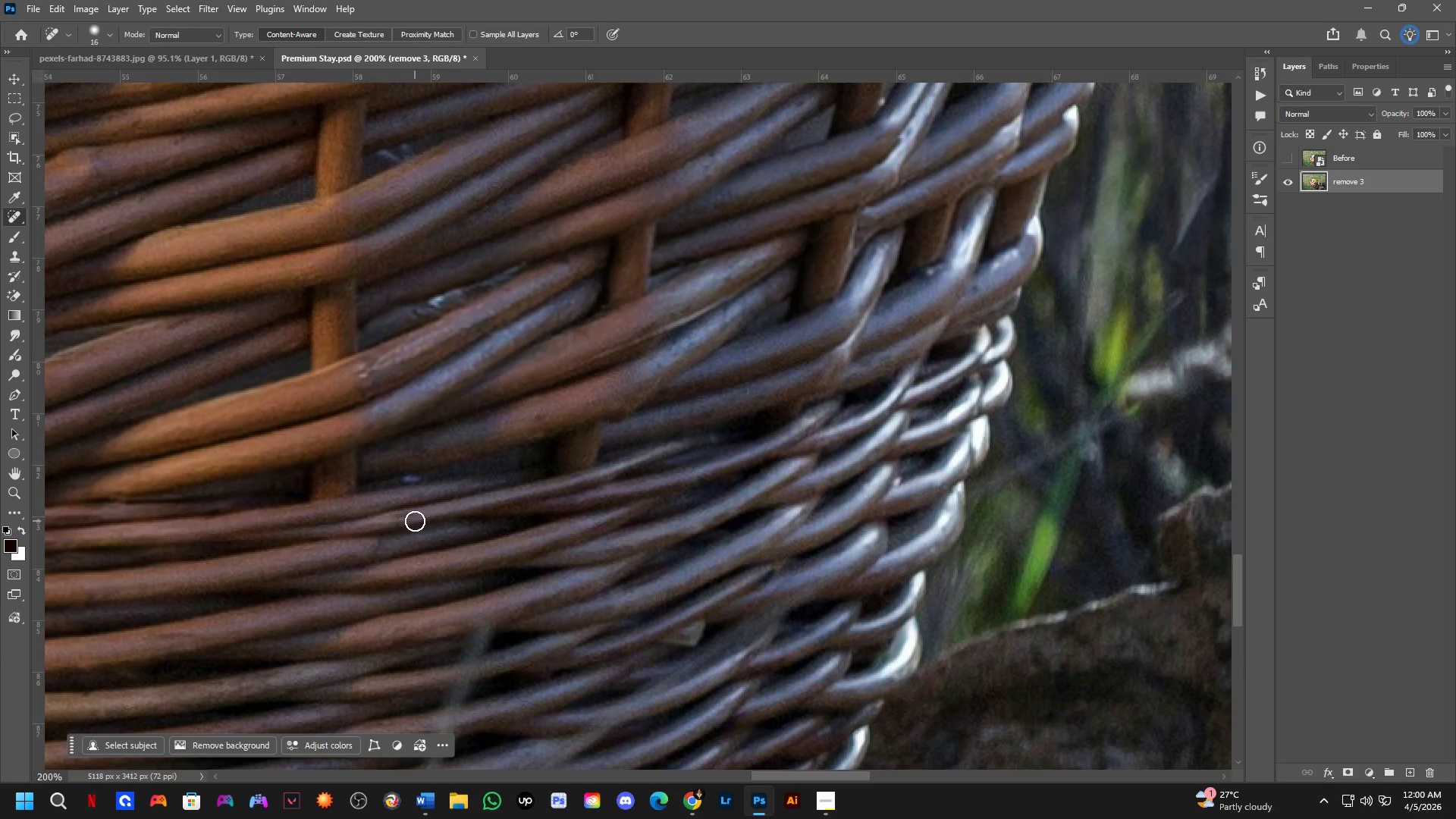 
left_click_drag(start_coordinate=[530, 246], to_coordinate=[514, 570])
 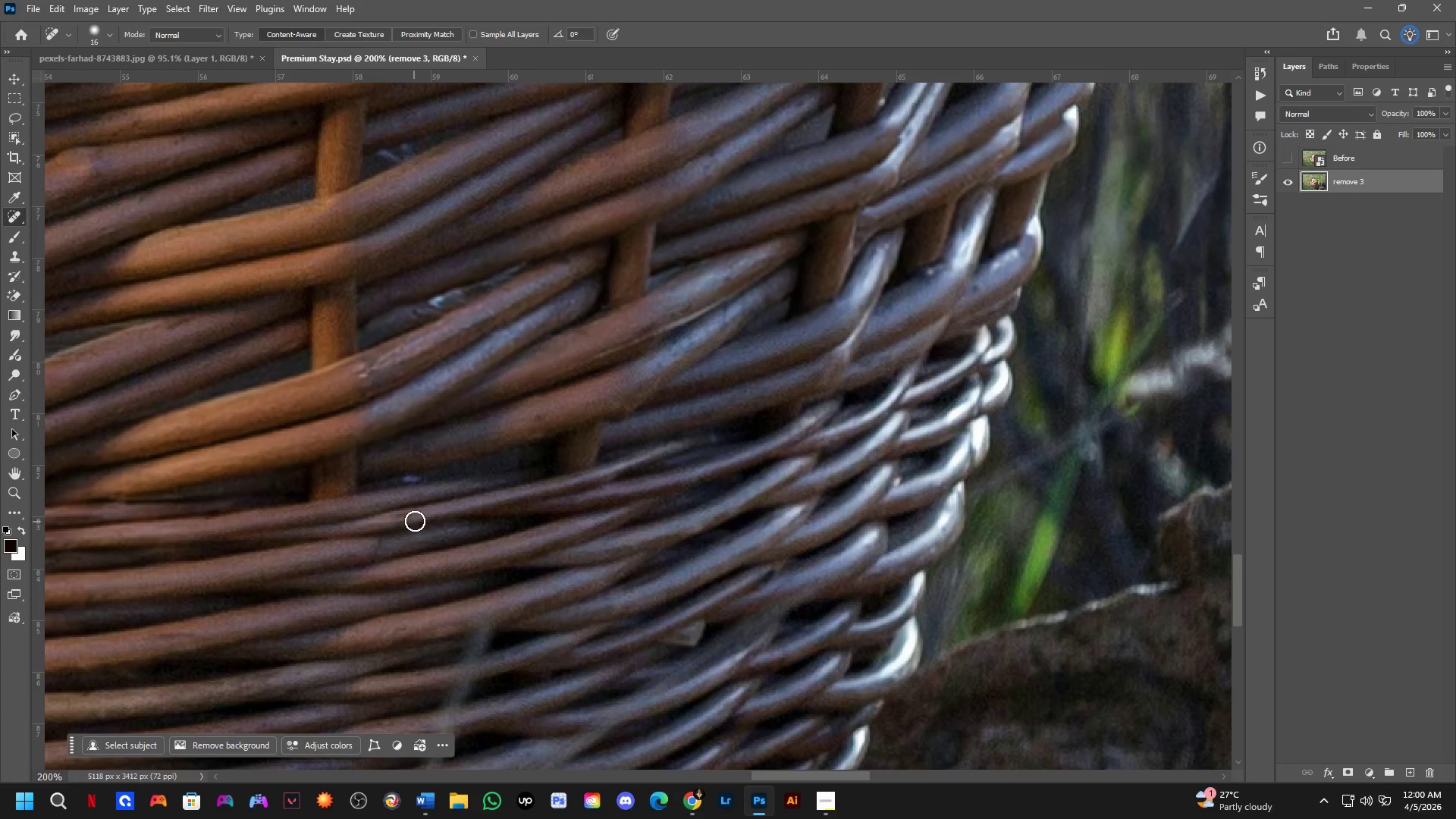 
left_click_drag(start_coordinate=[416, 519], to_coordinate=[383, 514])
 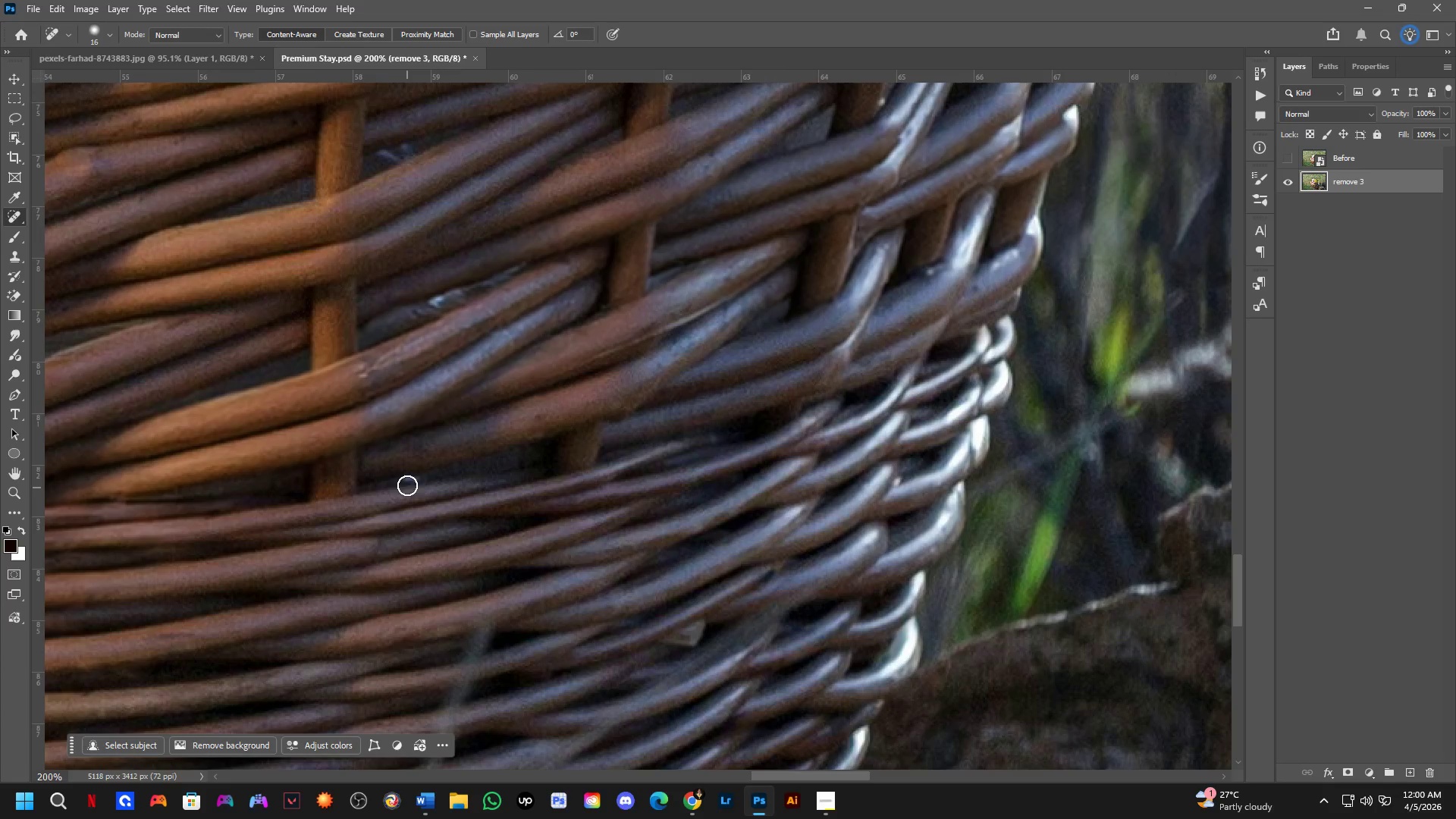 
left_click_drag(start_coordinate=[409, 481], to_coordinate=[420, 475])
 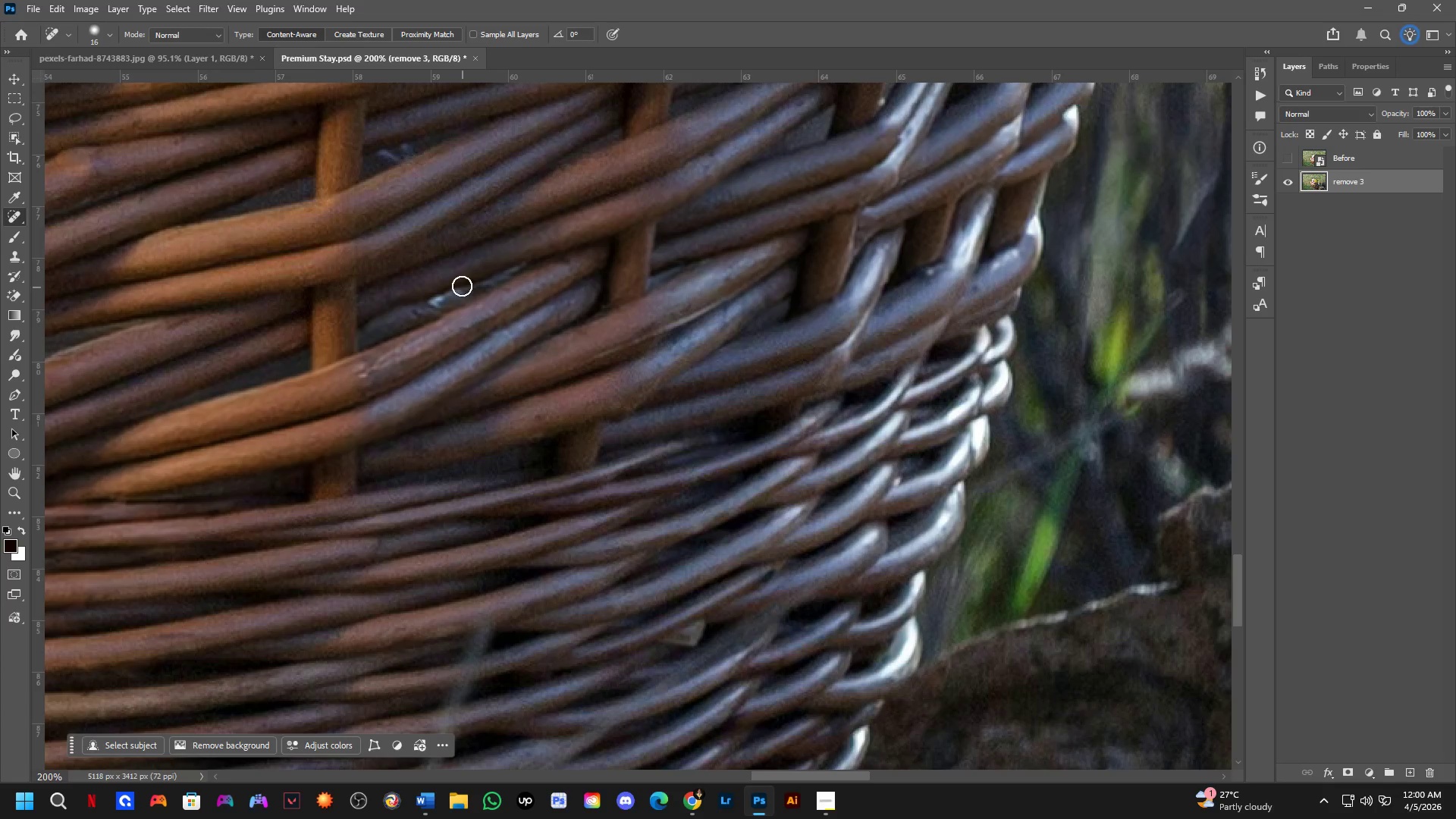 
left_click_drag(start_coordinate=[461, 280], to_coordinate=[427, 302])
 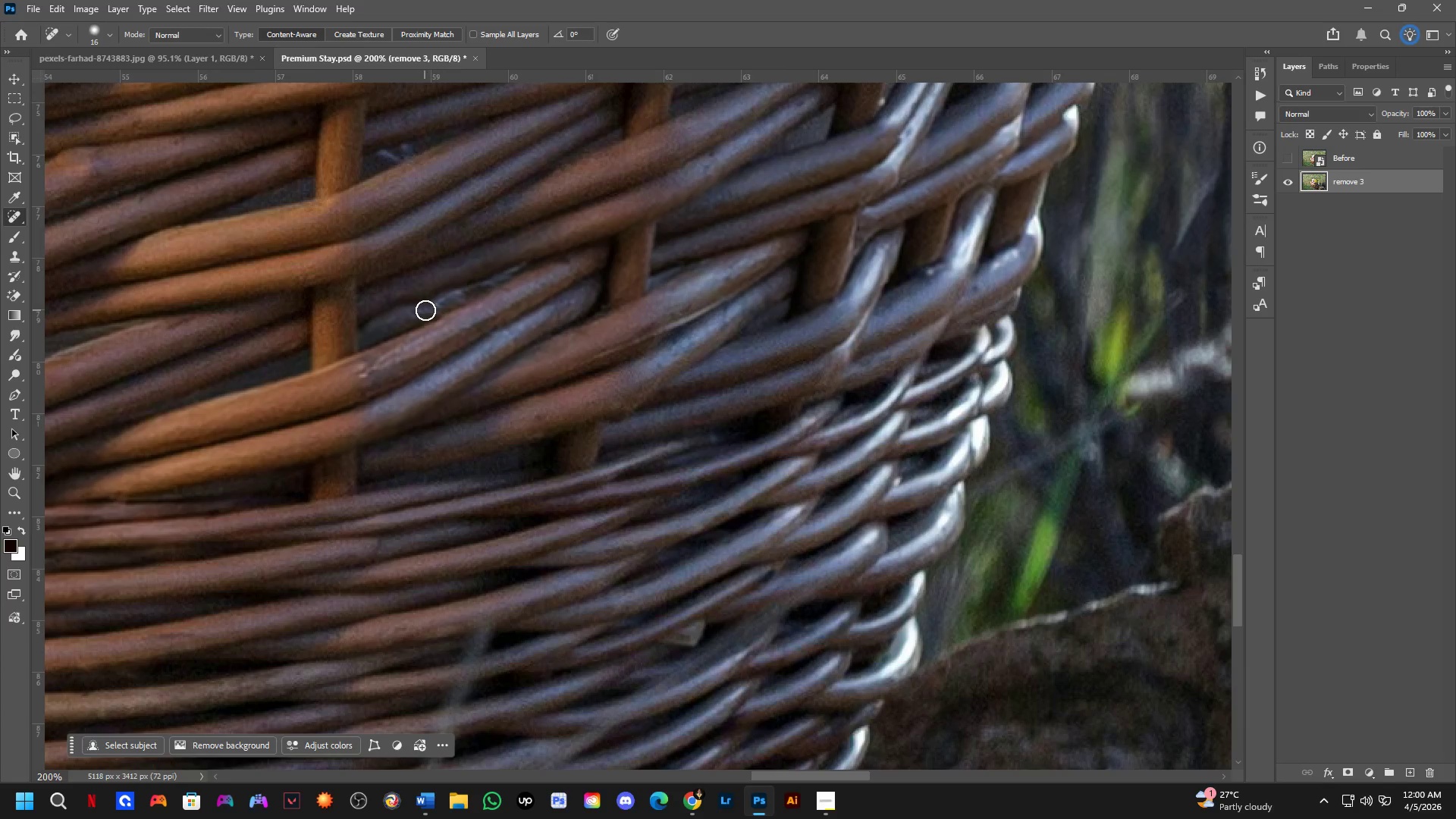 
left_click_drag(start_coordinate=[426, 309], to_coordinate=[456, 297])
 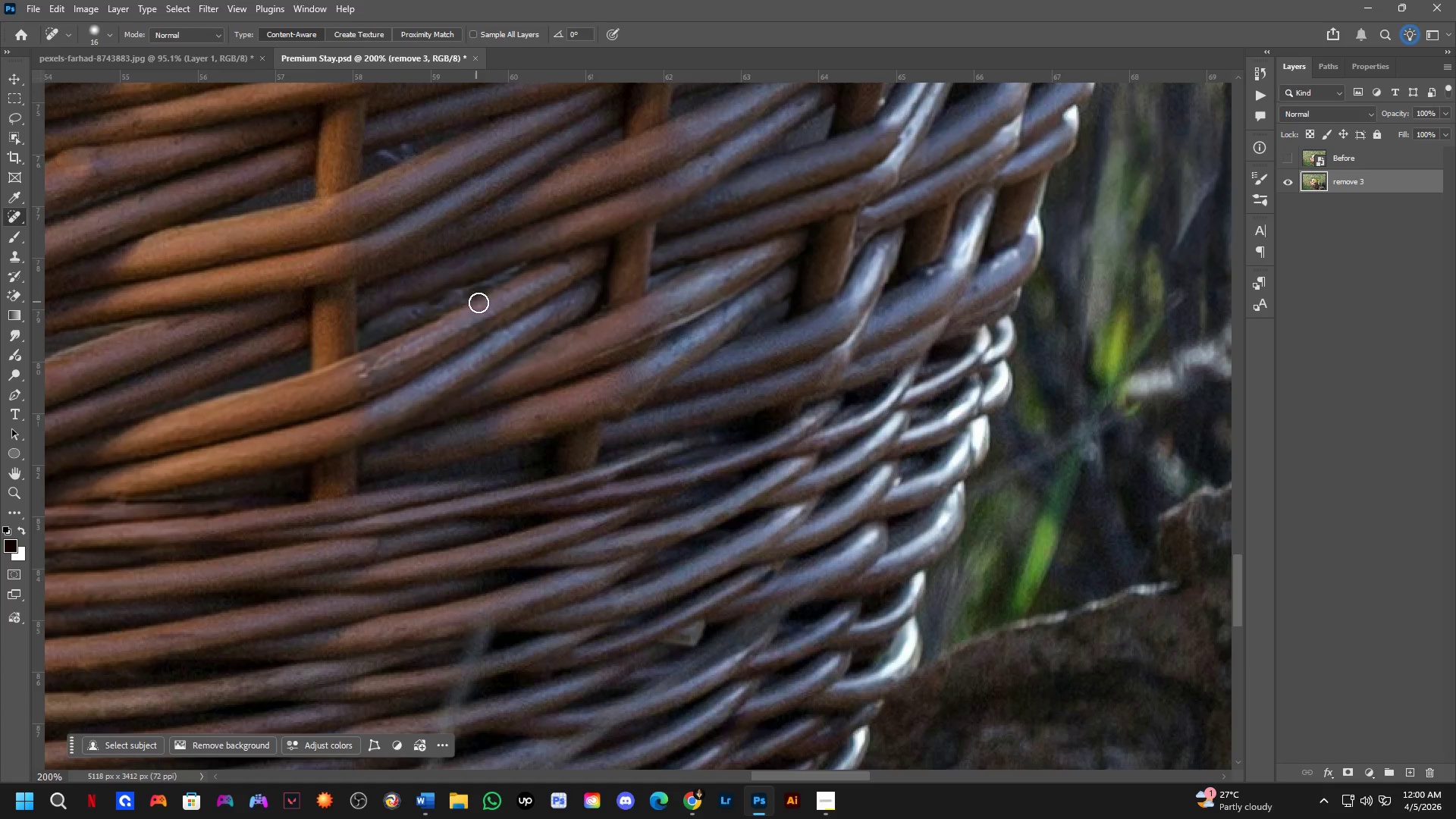 
key(Shift+ShiftLeft)
 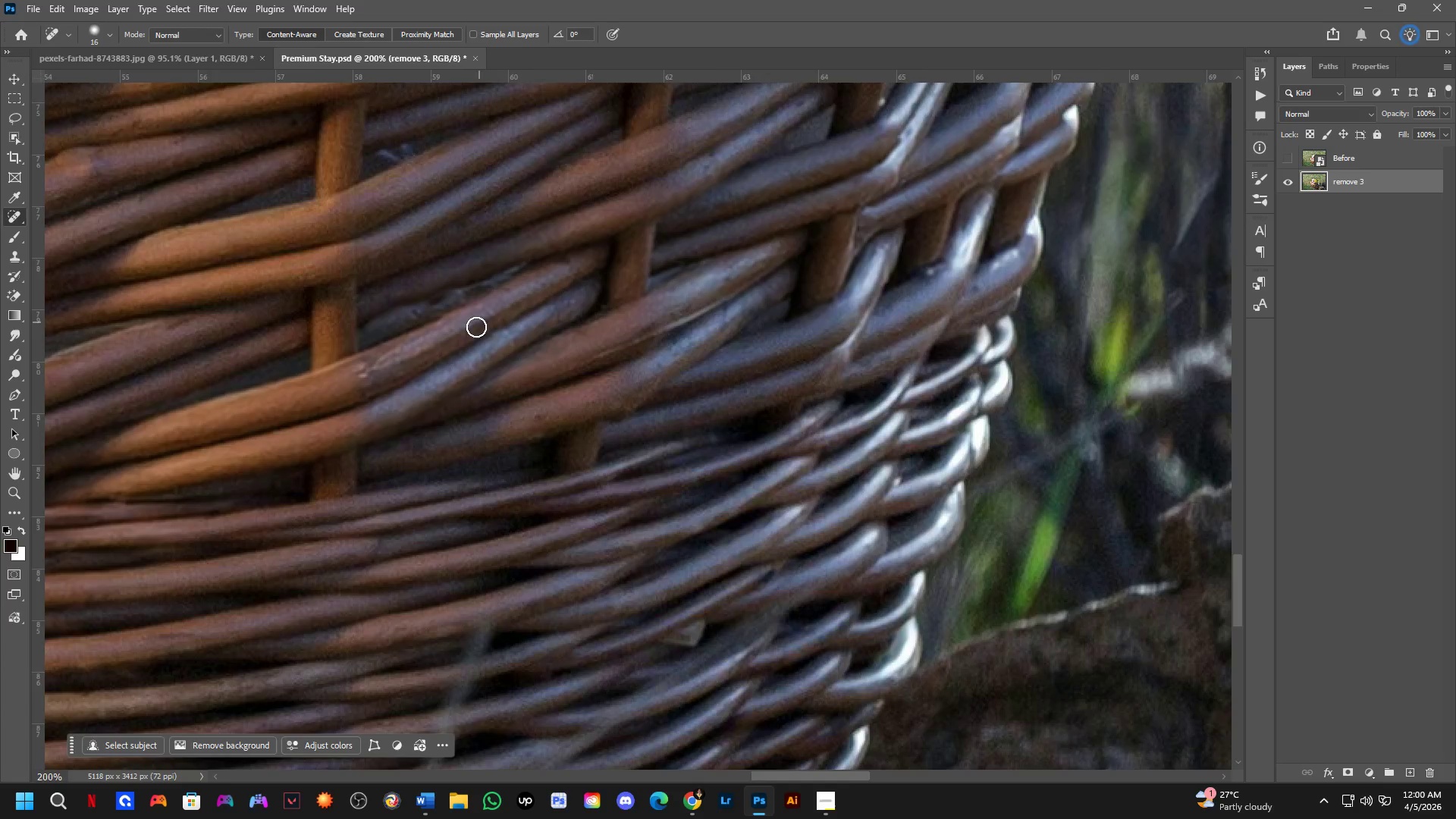 
key(Space)
 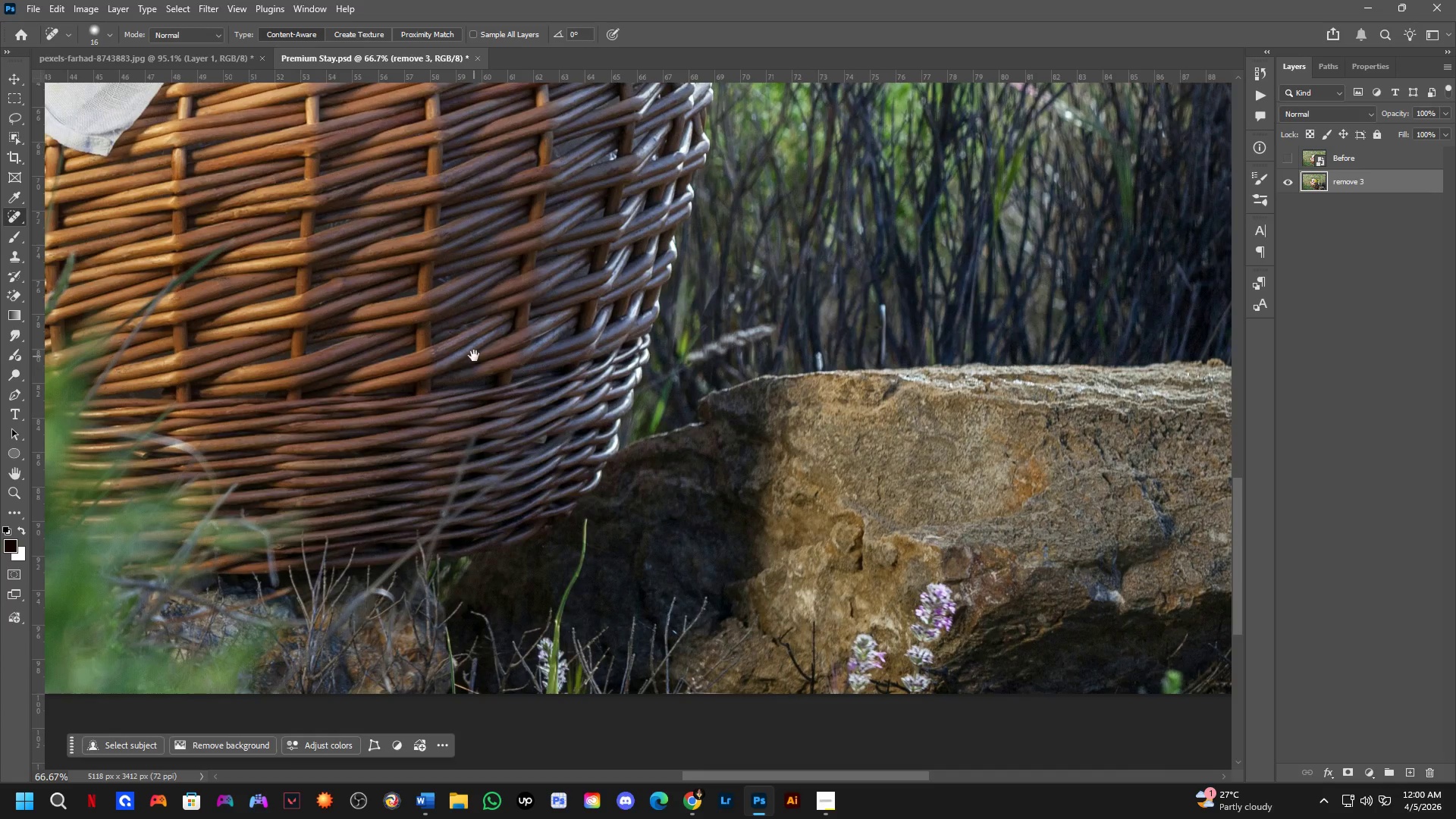 
left_click_drag(start_coordinate=[482, 379], to_coordinate=[504, 529])
 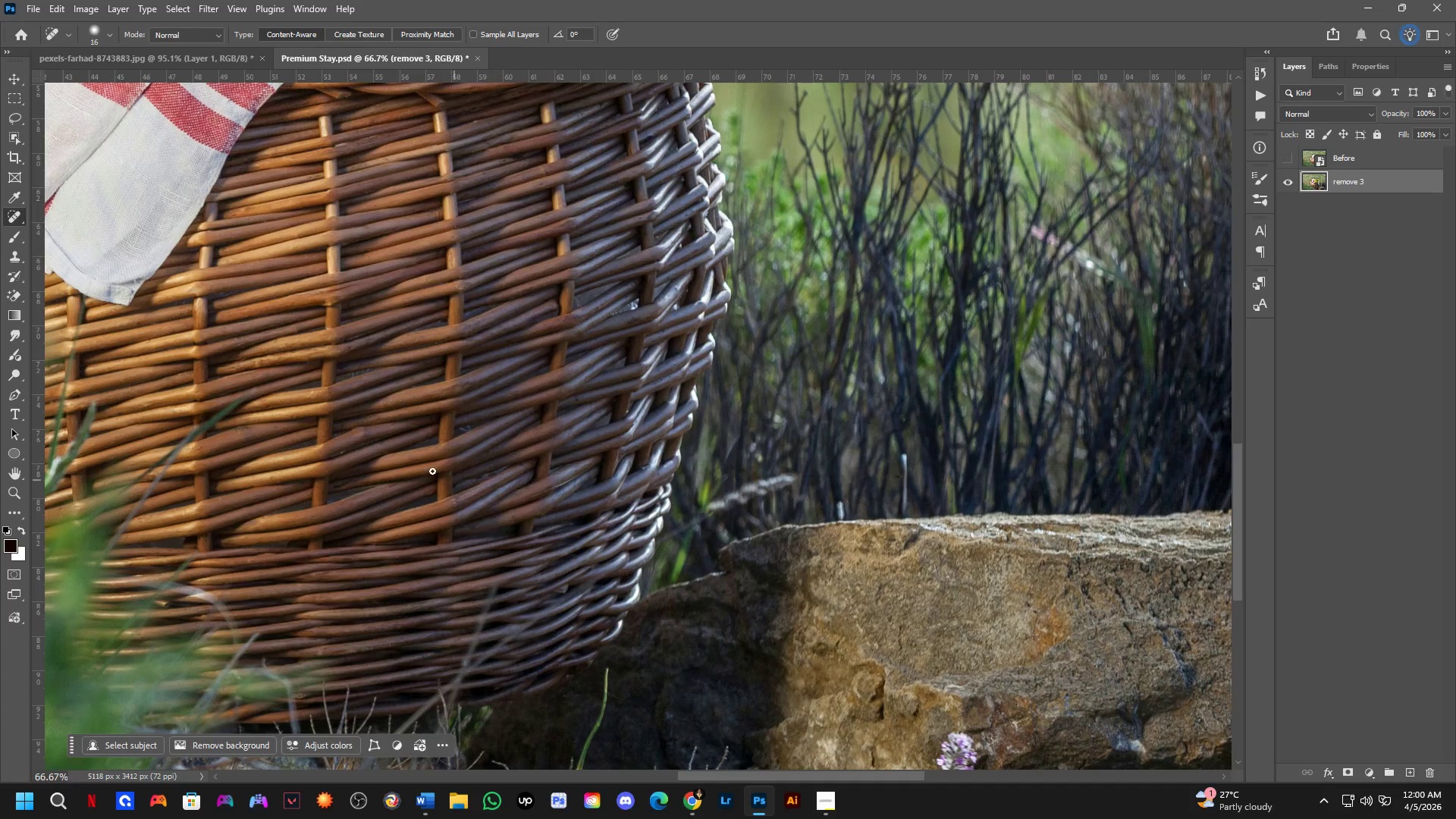 
scroll: coordinate [467, 348], scroll_direction: down, amount: 2.0
 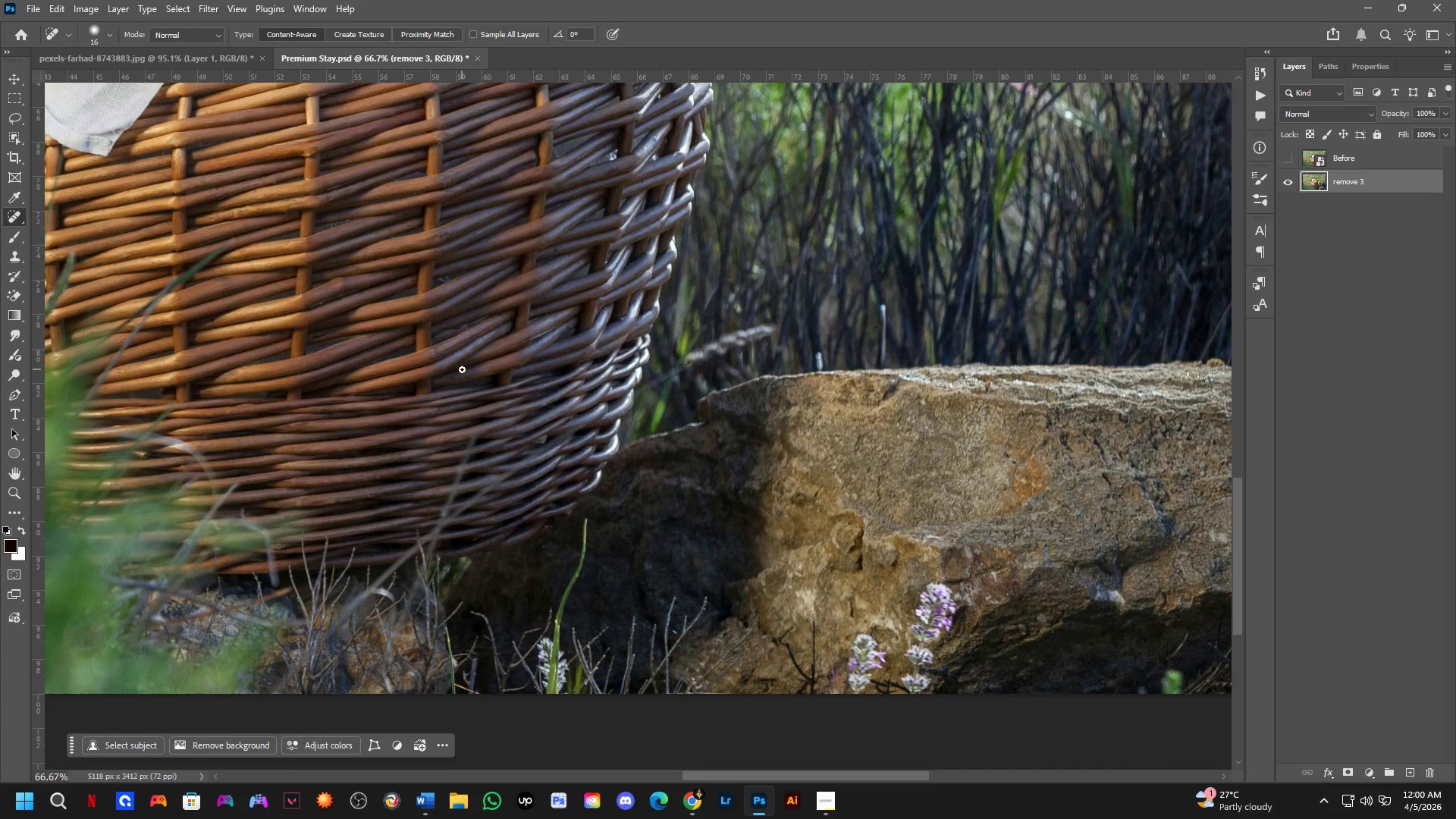 
scroll: coordinate [913, 321], scroll_direction: up, amount: 10.0
 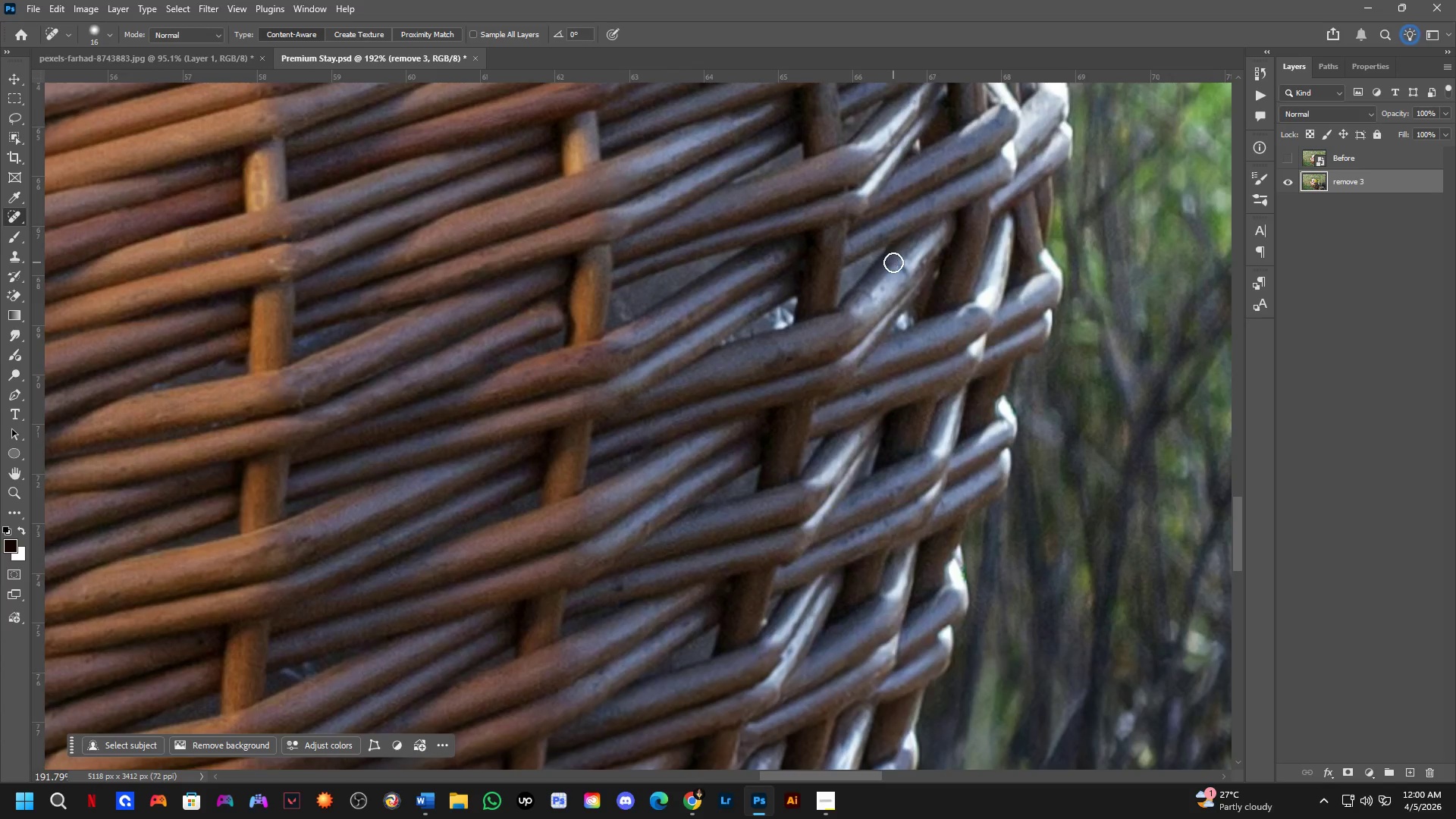 
left_click_drag(start_coordinate=[902, 263], to_coordinate=[898, 279])
 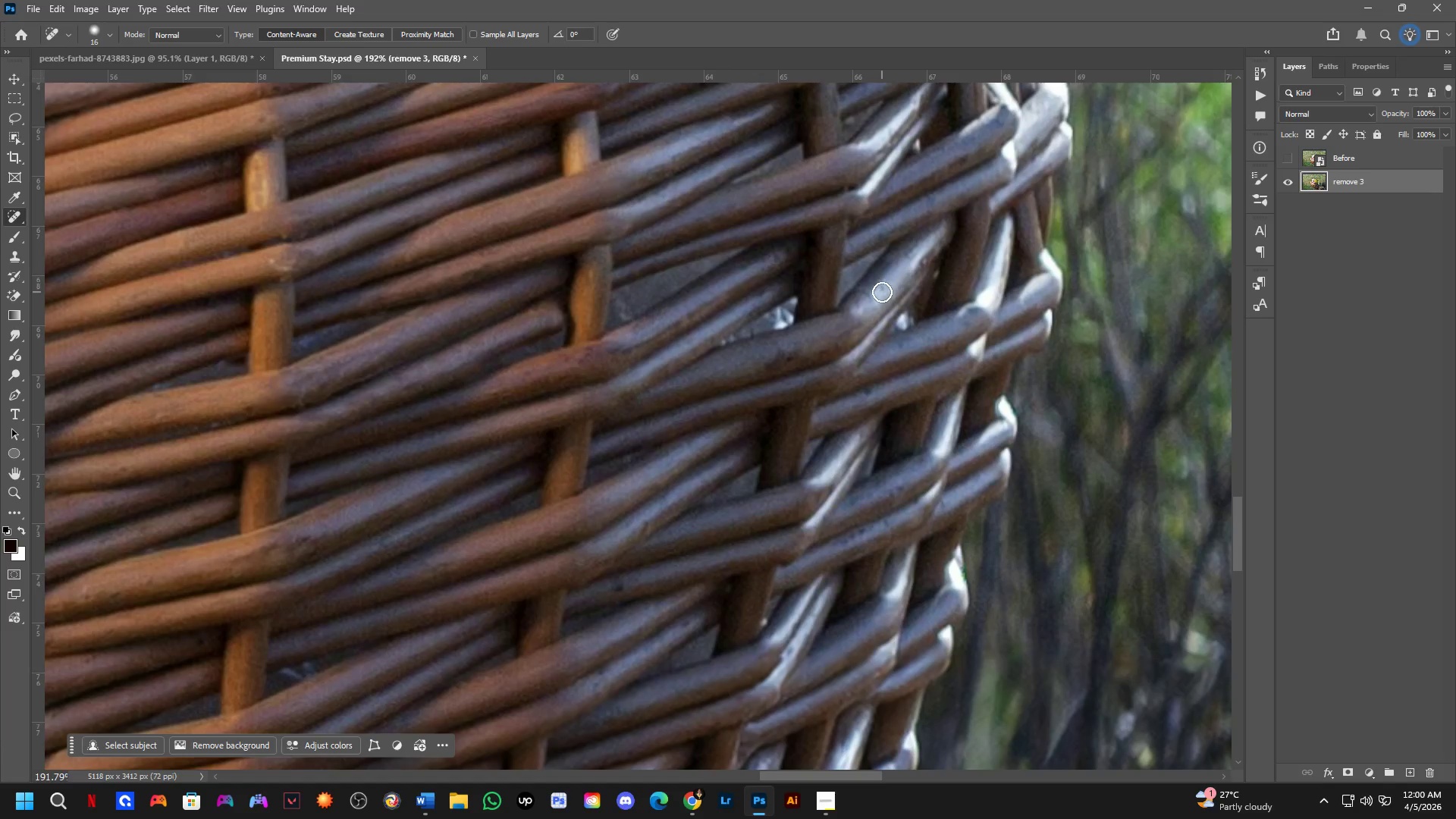 
left_click_drag(start_coordinate=[882, 293], to_coordinate=[855, 303])
 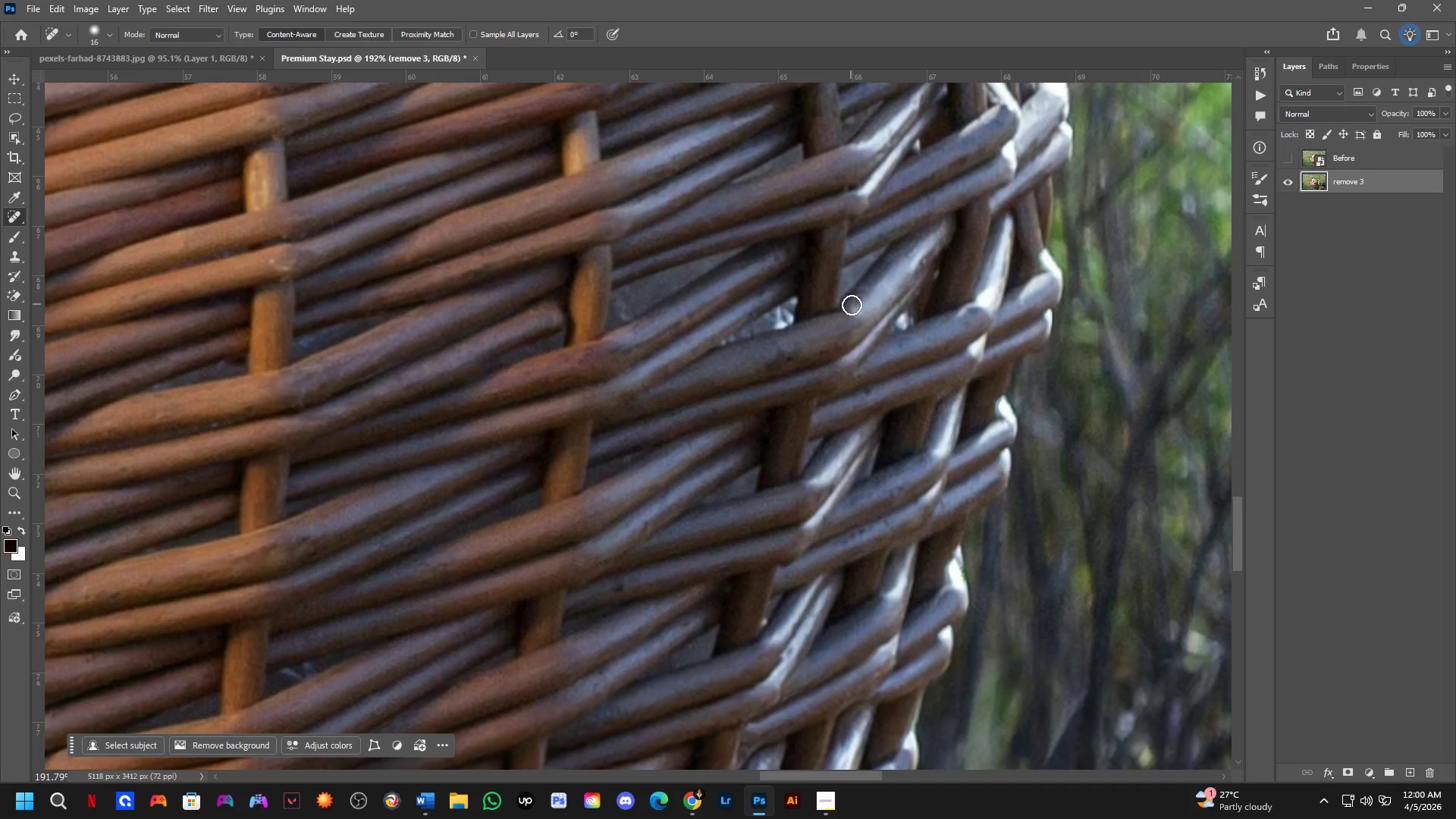 
scroll: coordinate [868, 321], scroll_direction: down, amount: 3.0
 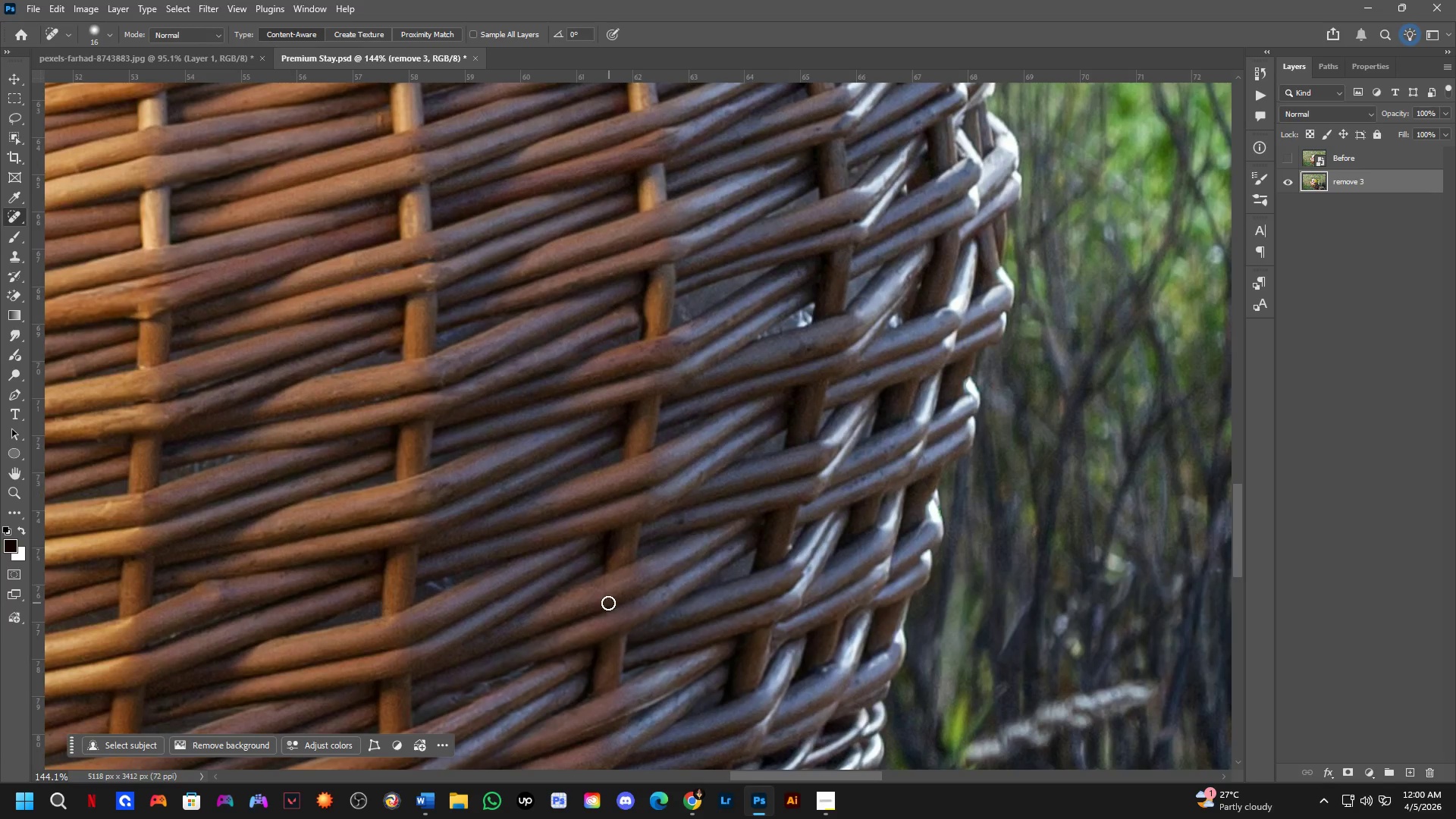 
left_click_drag(start_coordinate=[686, 525], to_coordinate=[674, 529])
 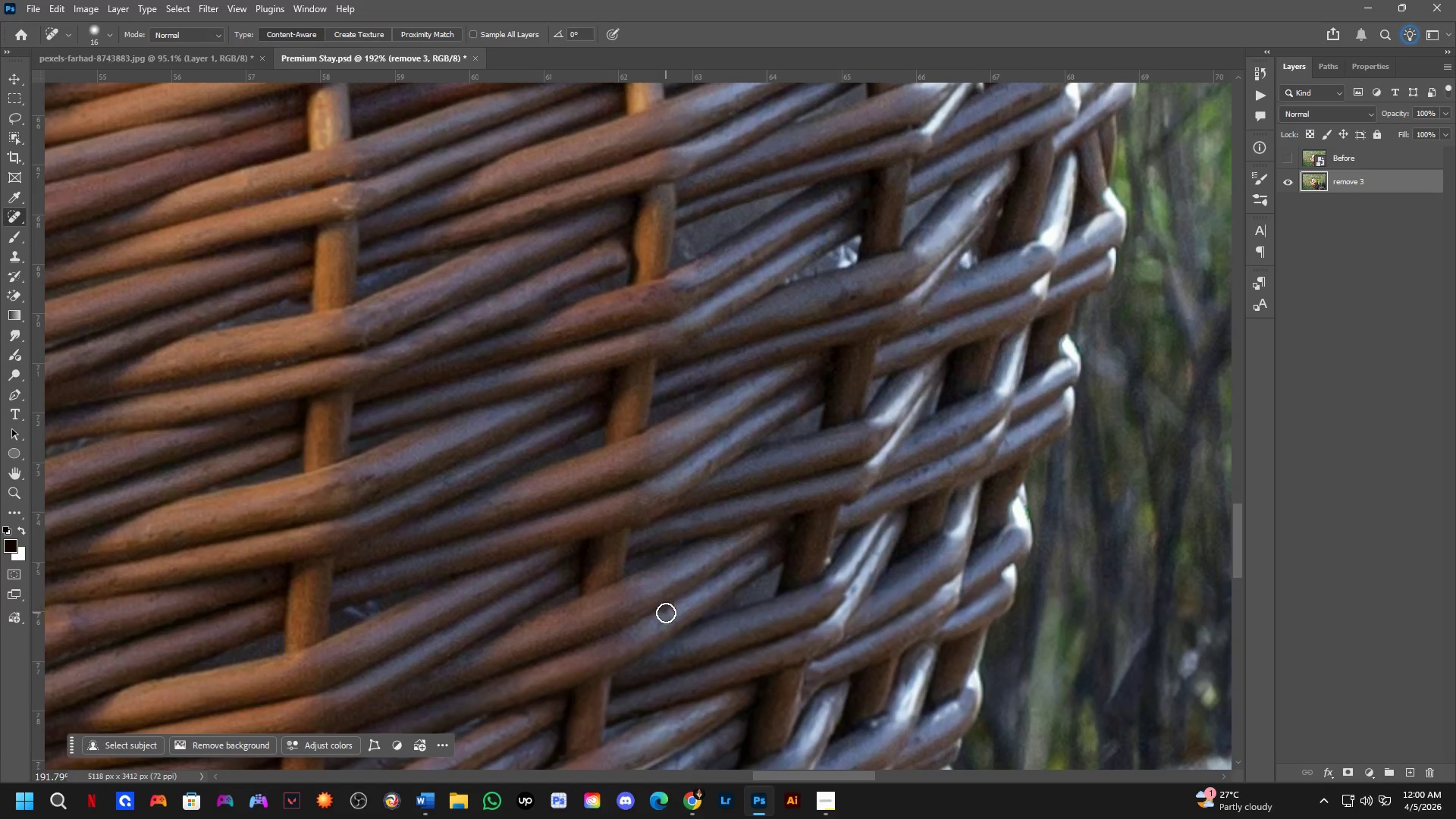 
scroll: coordinate [676, 505], scroll_direction: up, amount: 3.0
 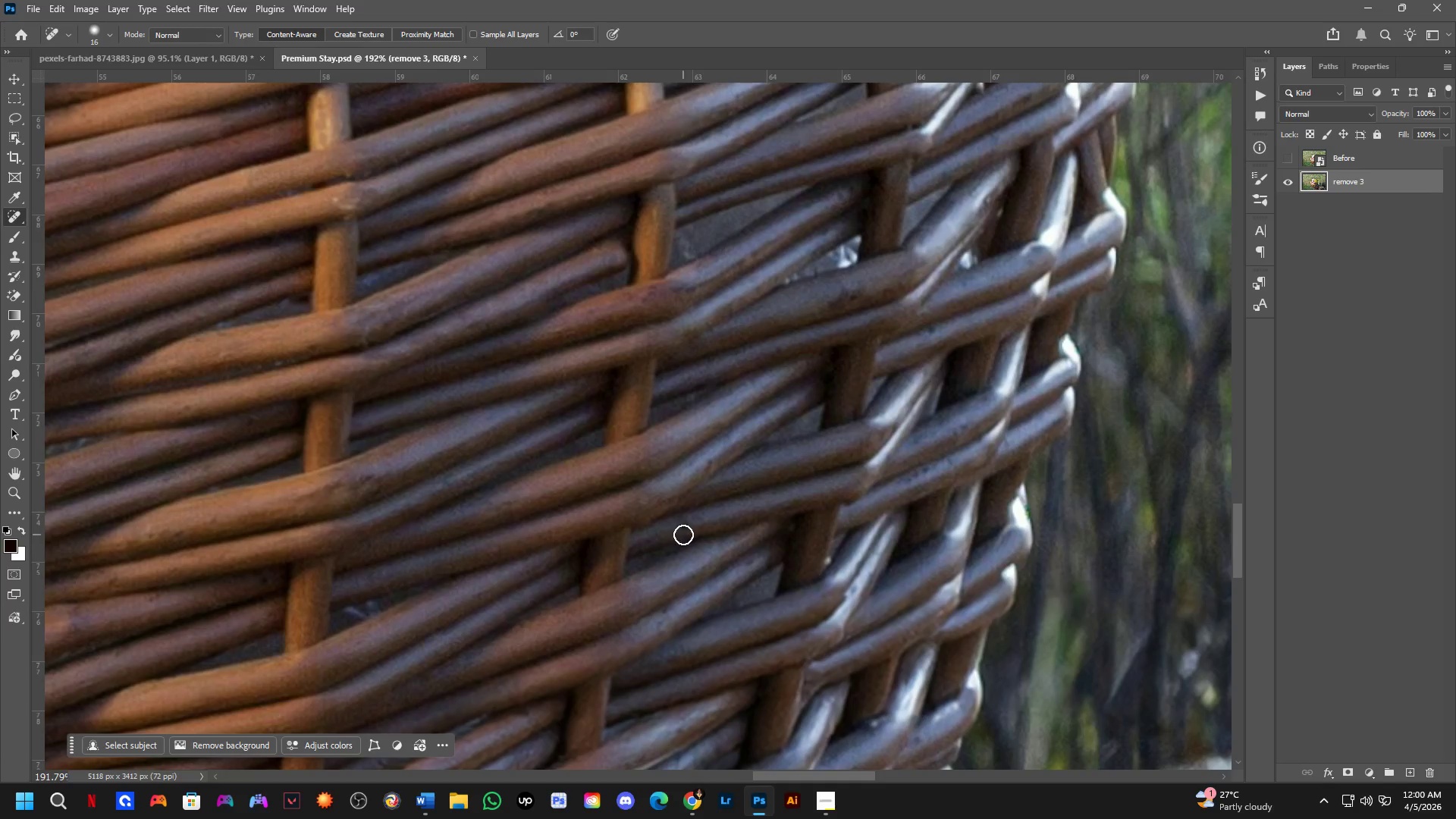 
left_click_drag(start_coordinate=[661, 621], to_coordinate=[652, 626])
 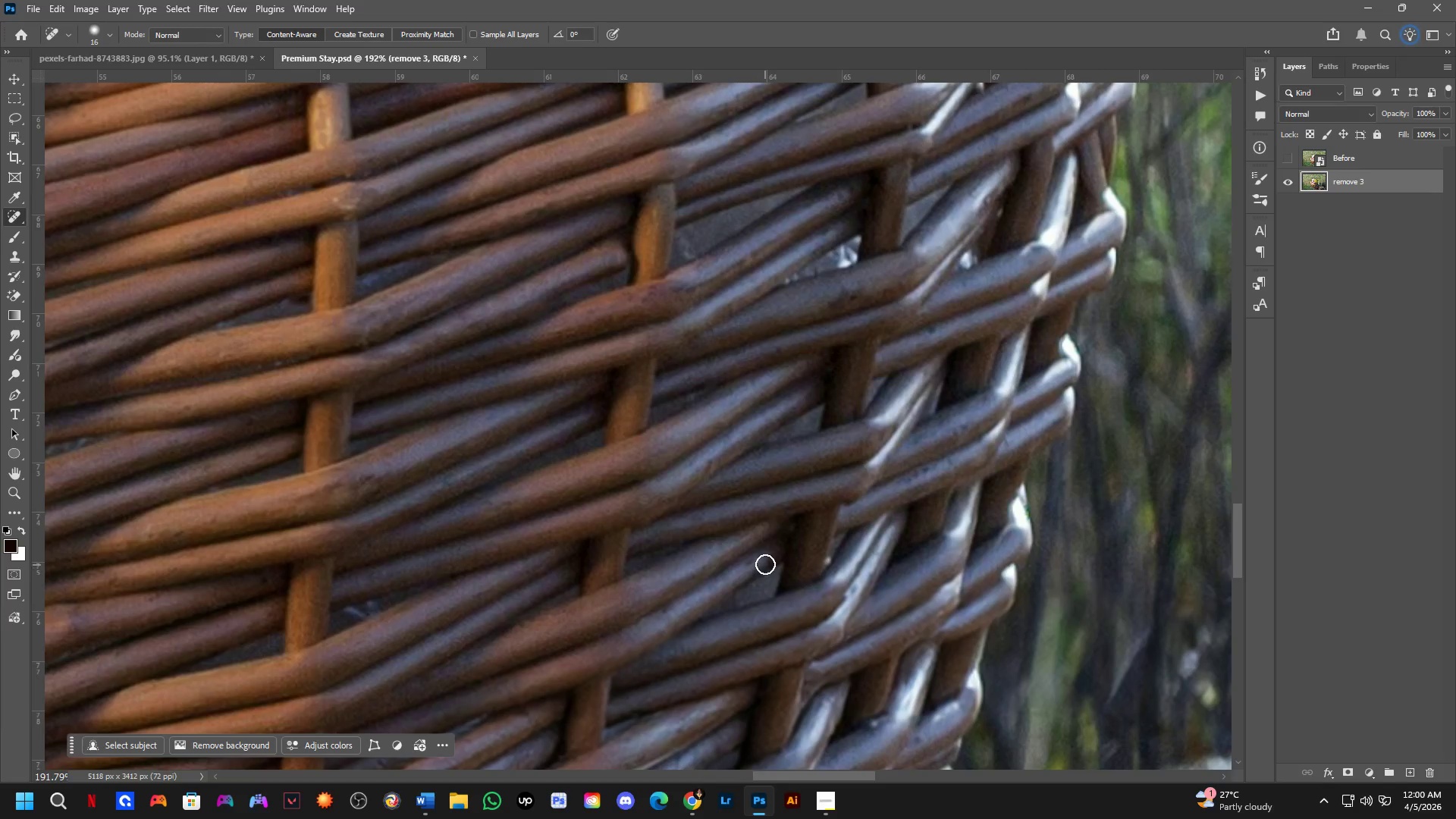 
left_click_drag(start_coordinate=[750, 566], to_coordinate=[743, 570])
 